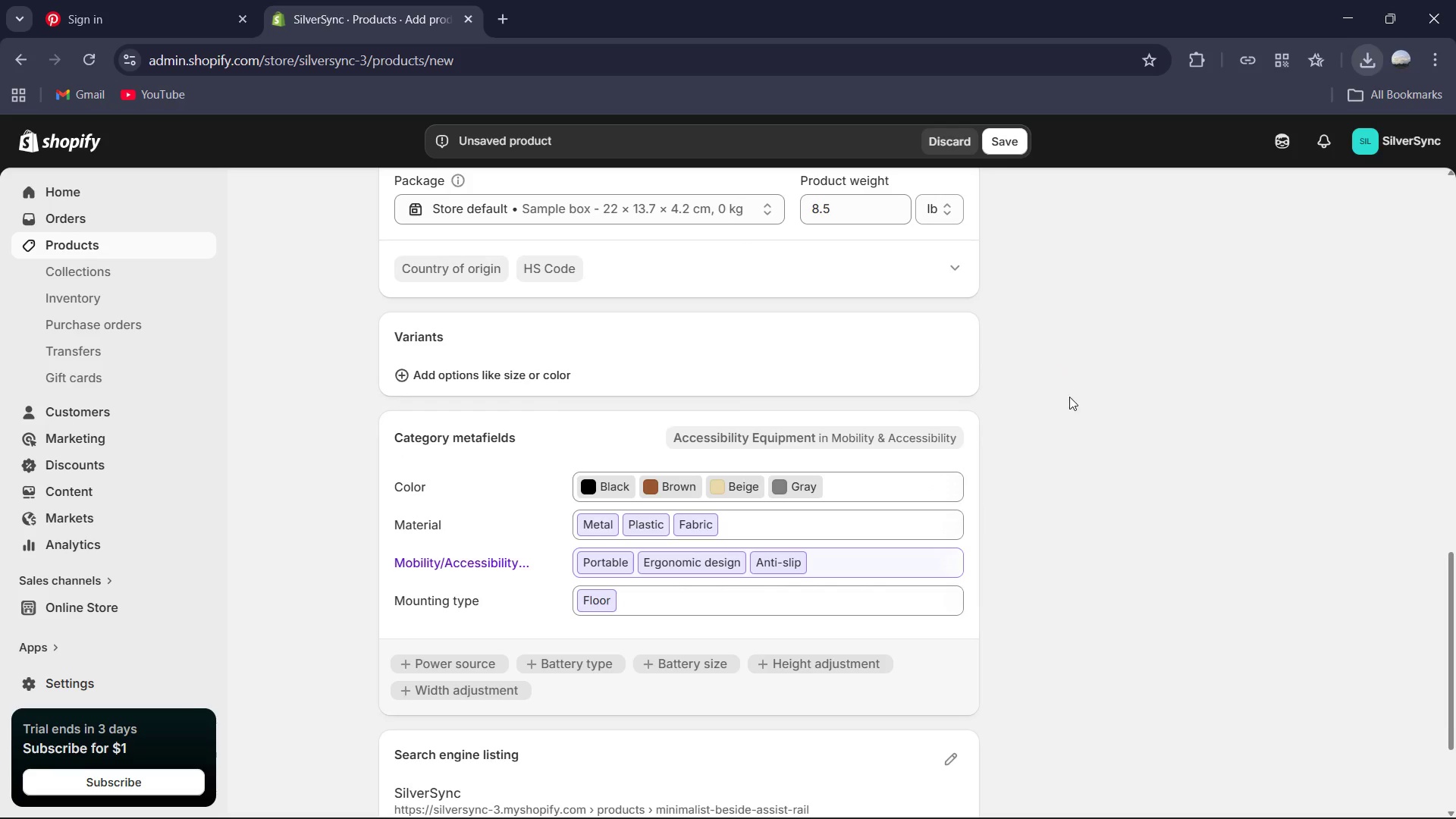 
scroll: coordinate [1018, 481], scroll_direction: up, amount: 1.0
 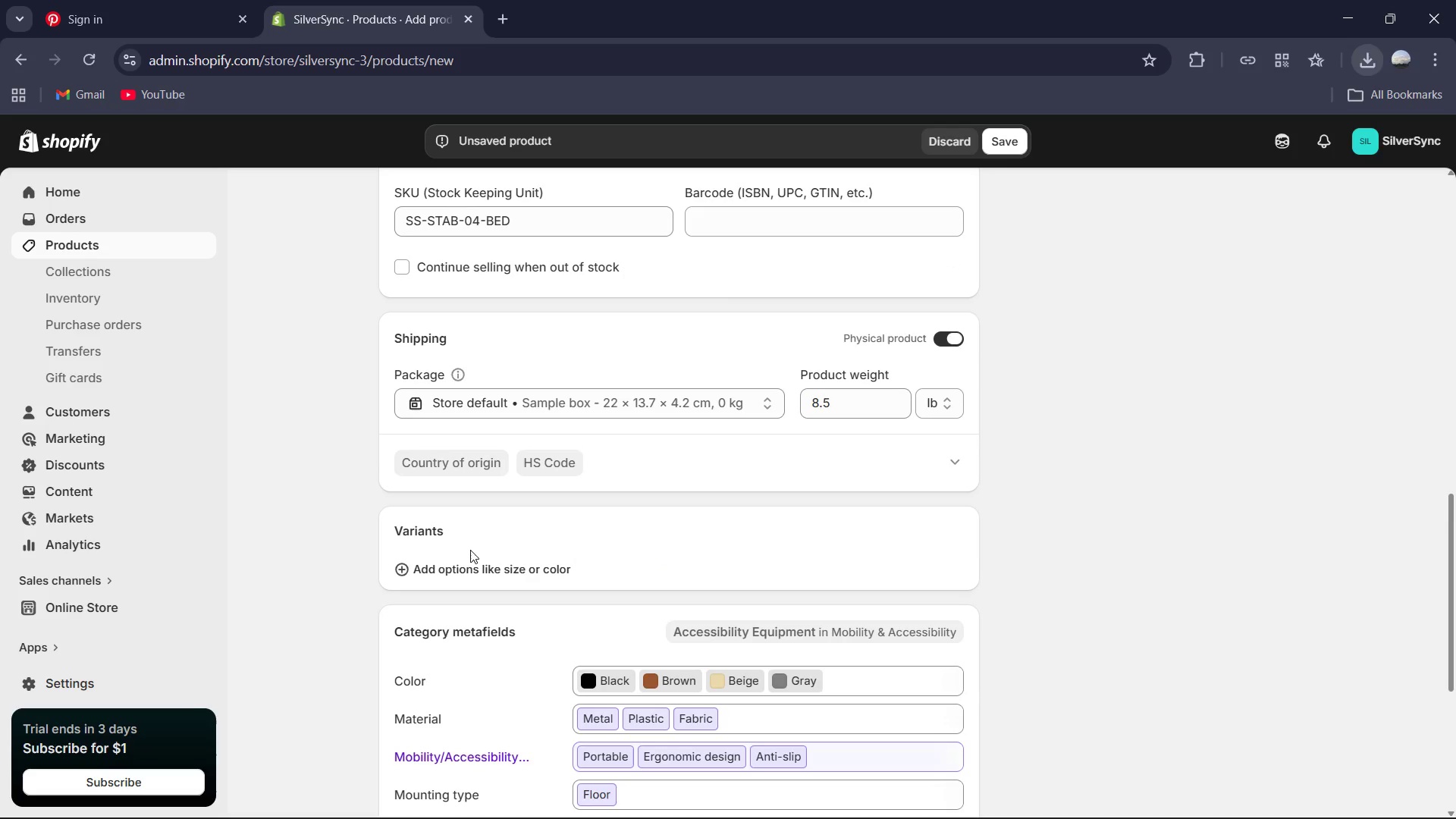 
left_click([483, 568])
 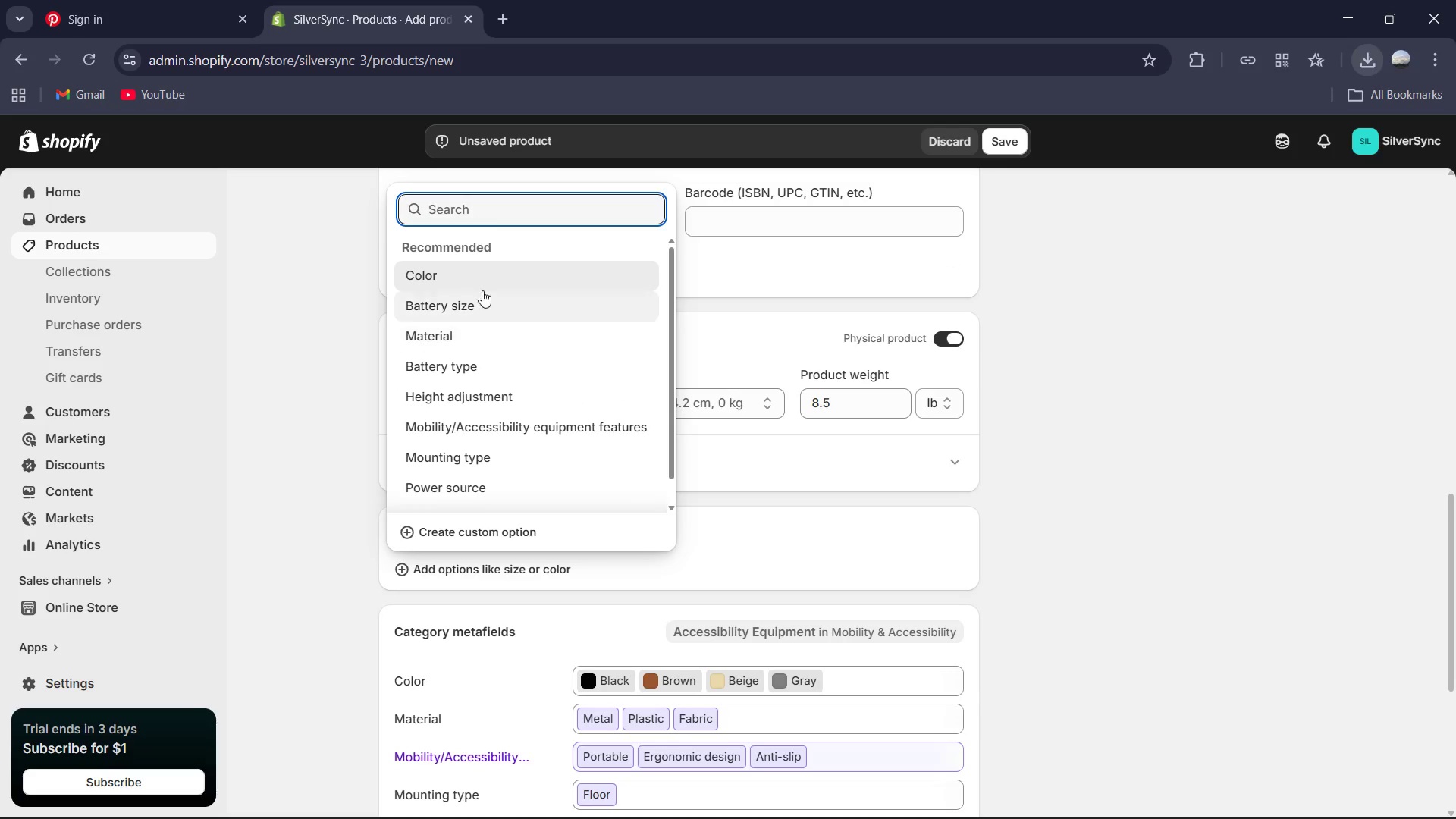 
left_click([488, 281])
 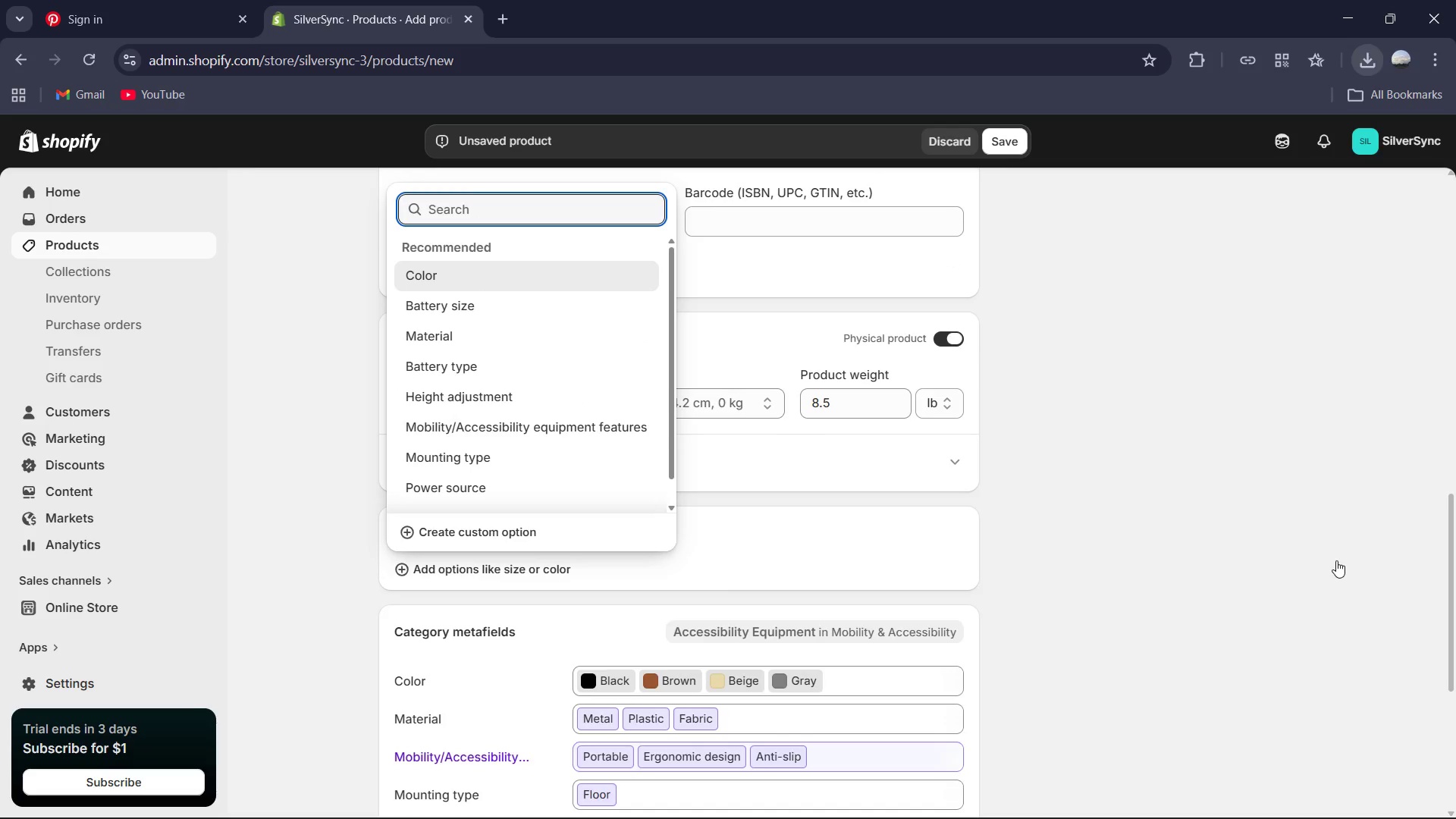 
scroll: coordinate [1078, 585], scroll_direction: down, amount: 4.0
 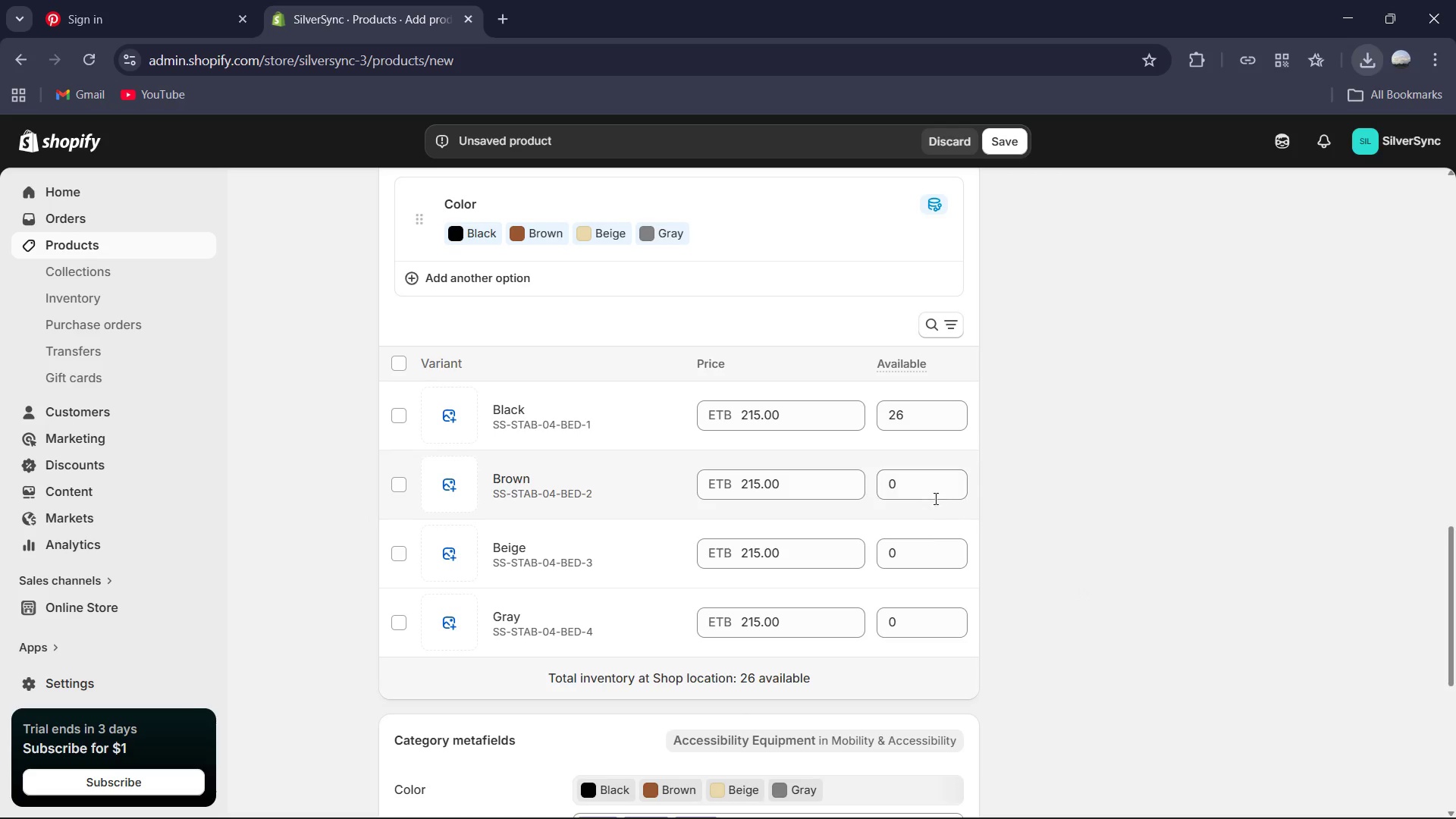 
left_click([924, 494])
 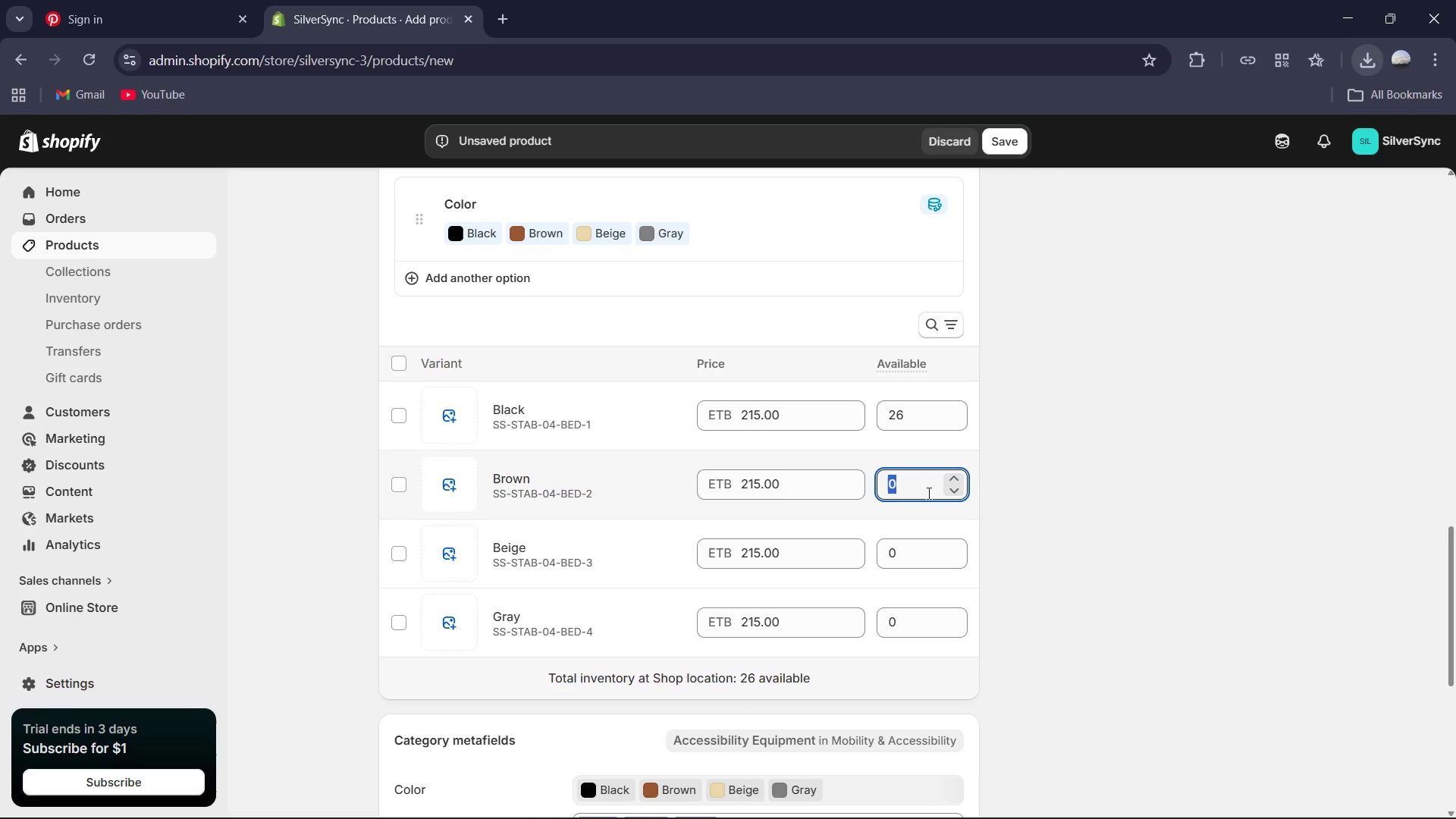 
key(Numpad6)
 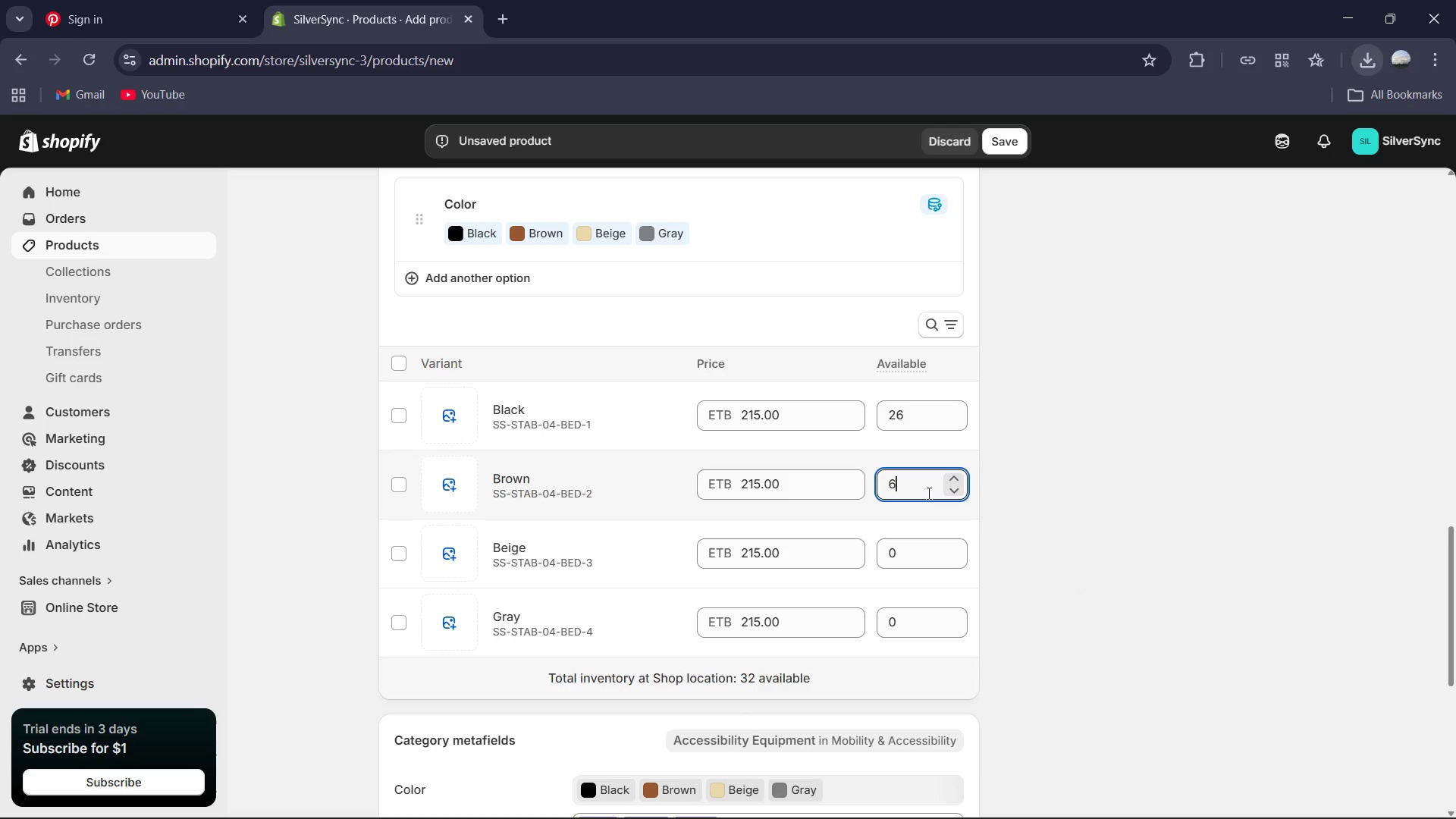 
key(Numpad3)
 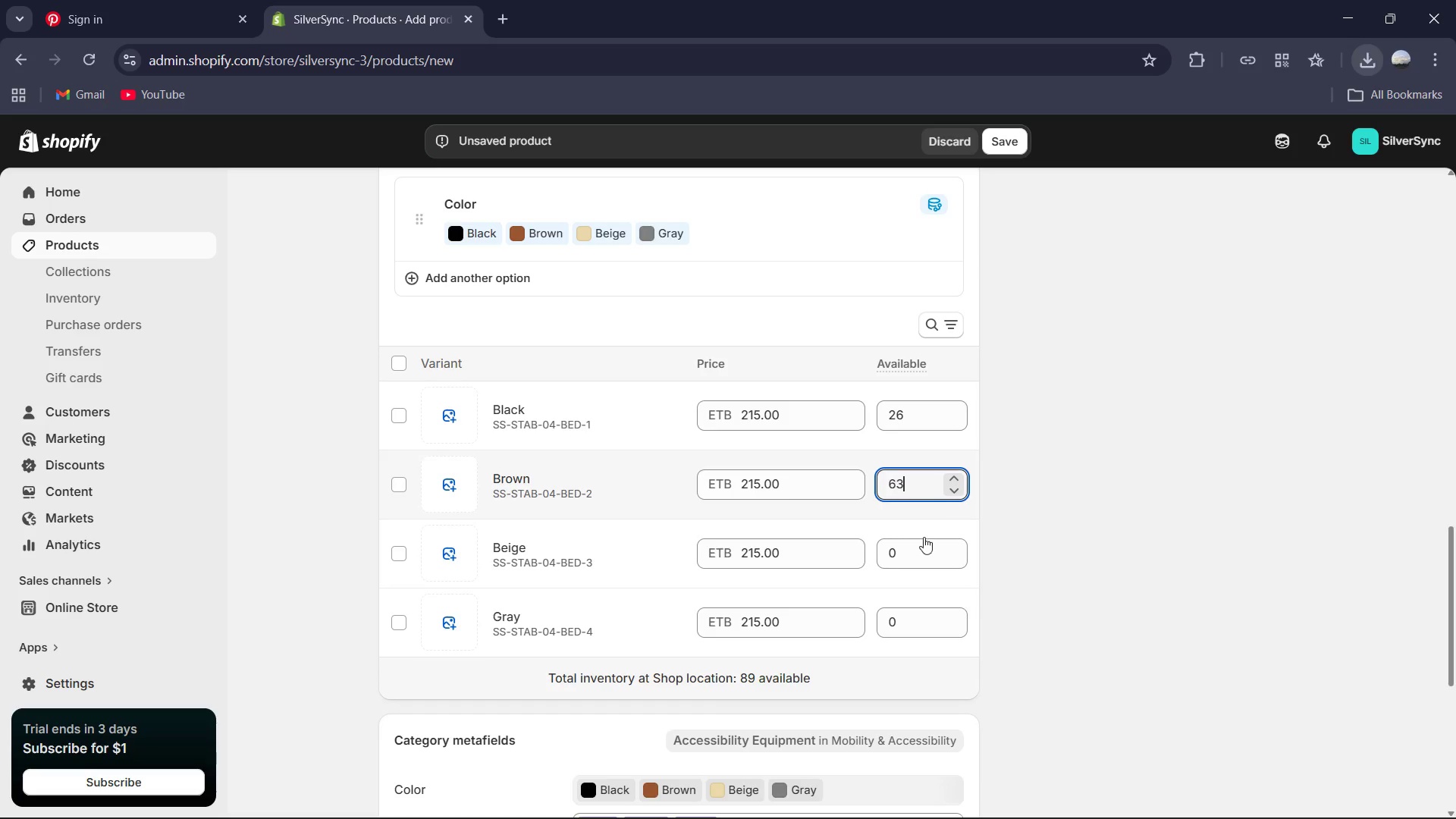 
left_click([915, 555])
 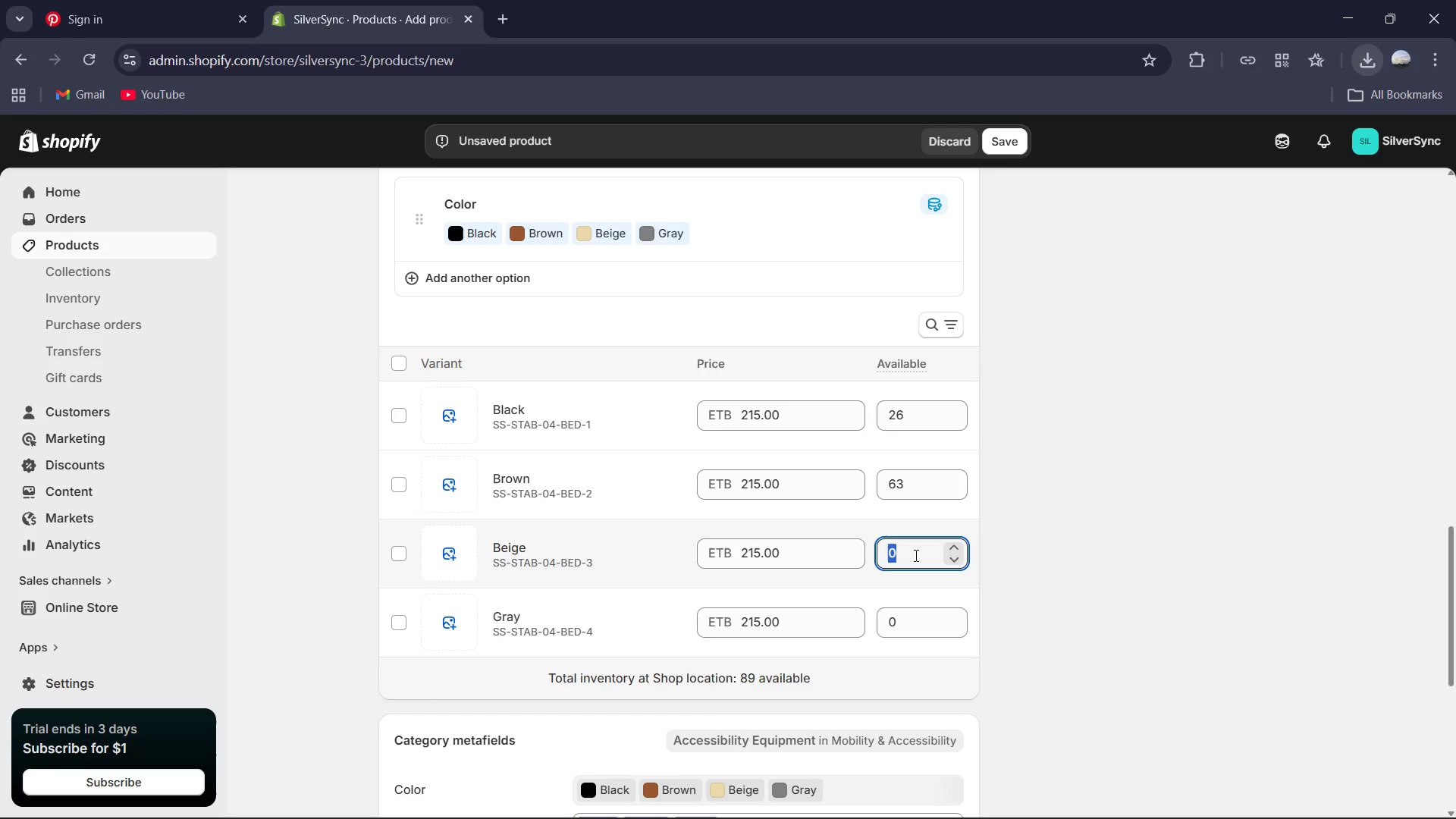 
key(Numpad9)
 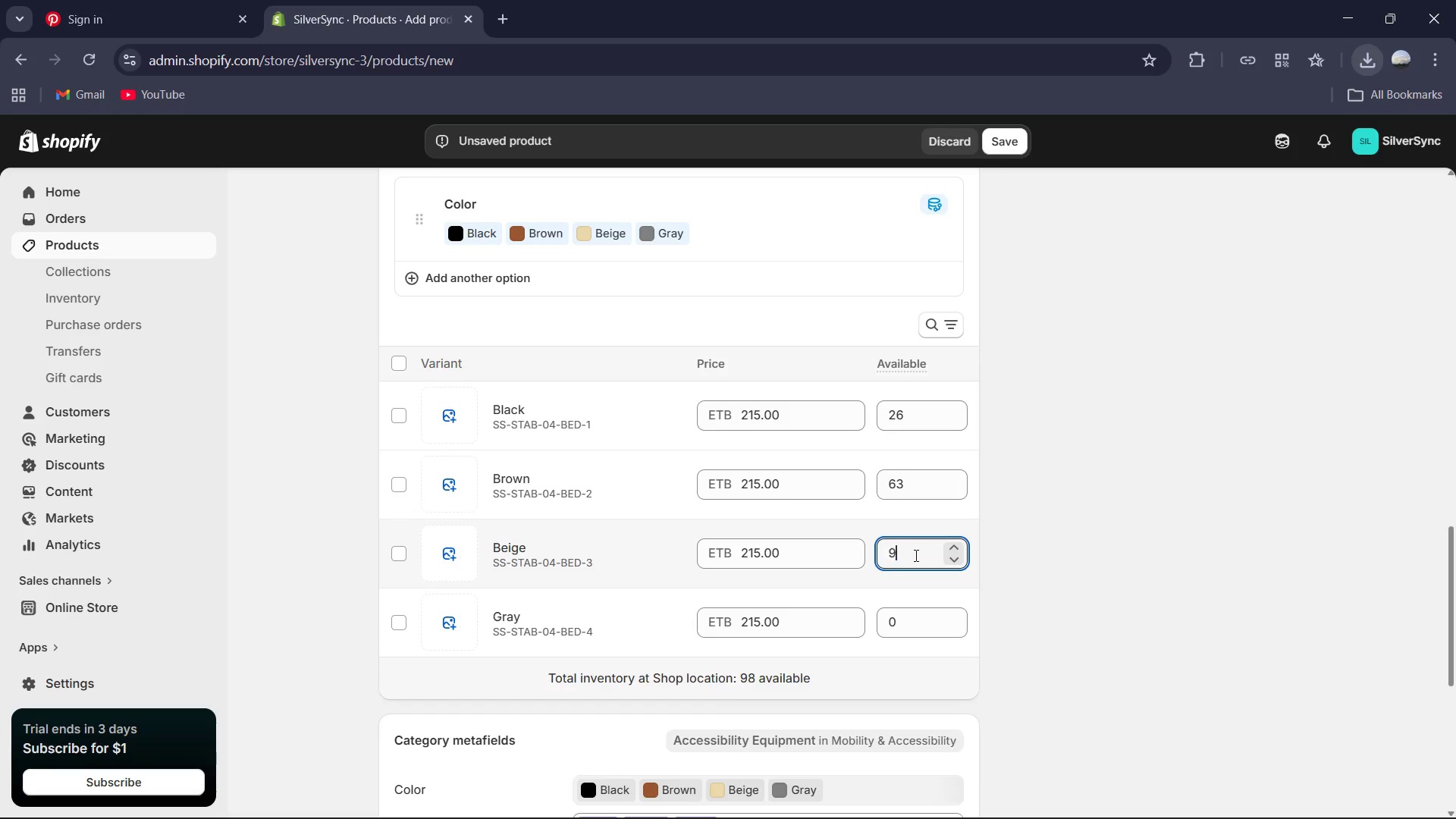 
key(Numpad6)
 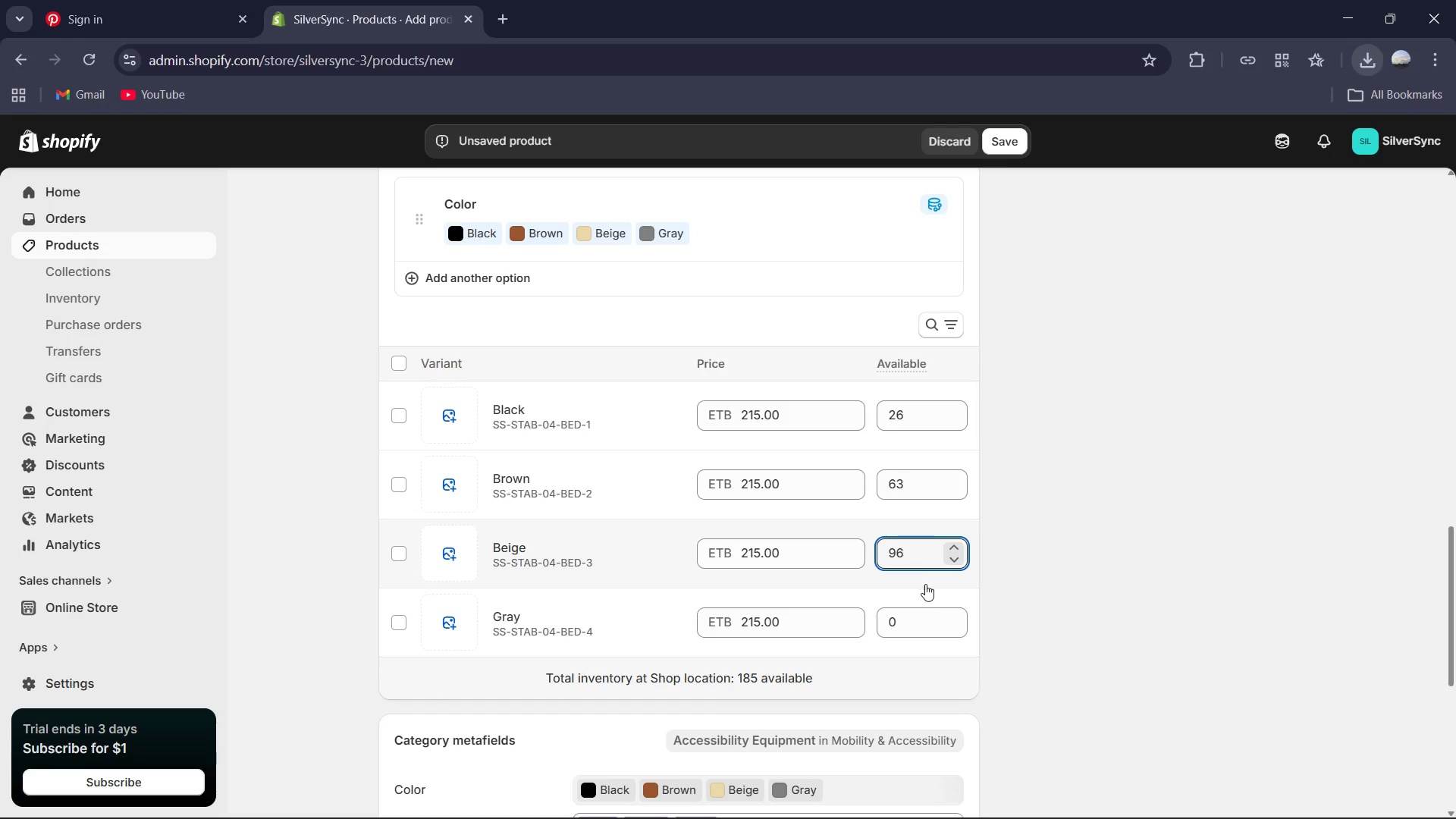 
left_click([918, 620])
 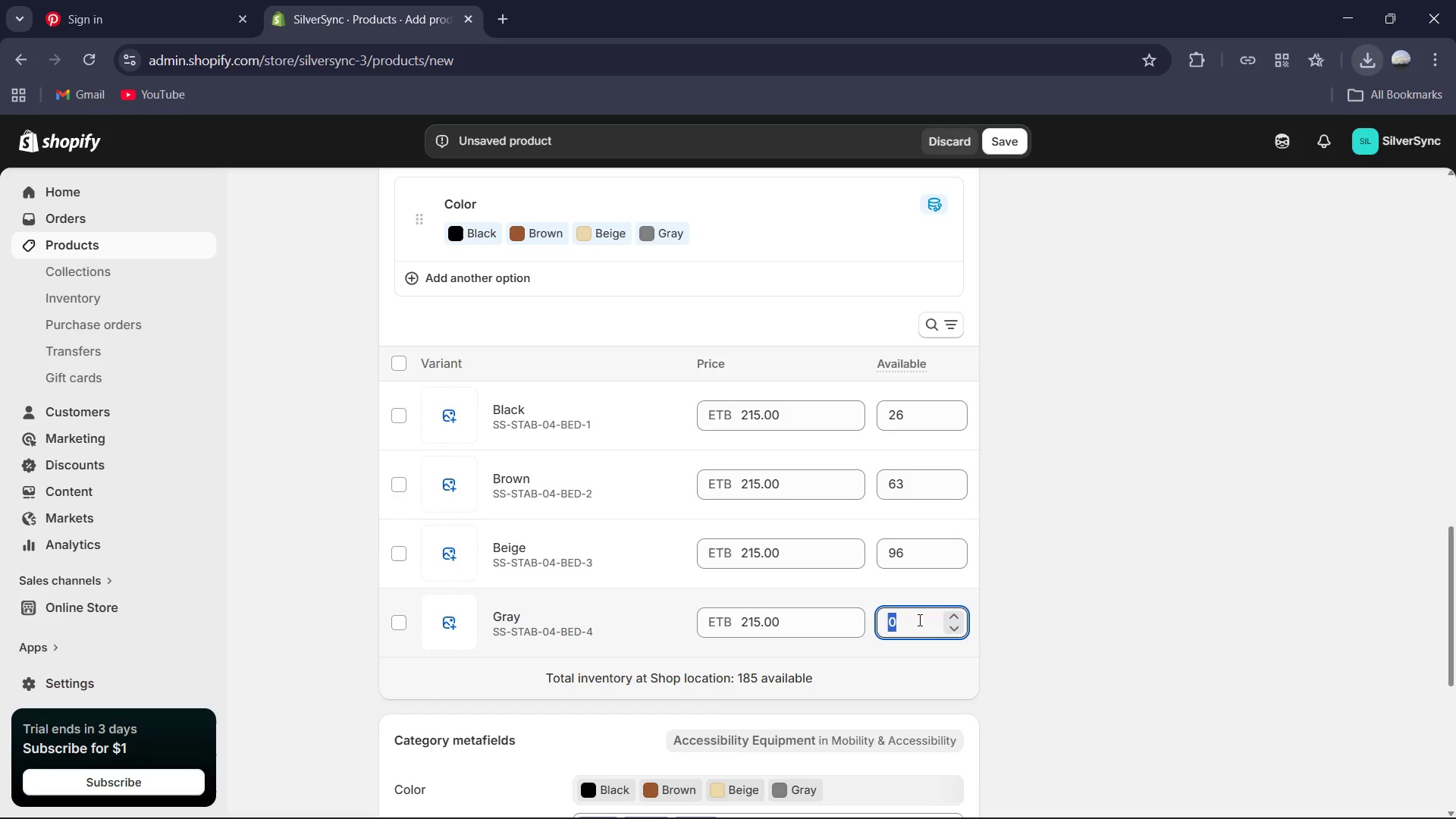 
key(Numpad3)
 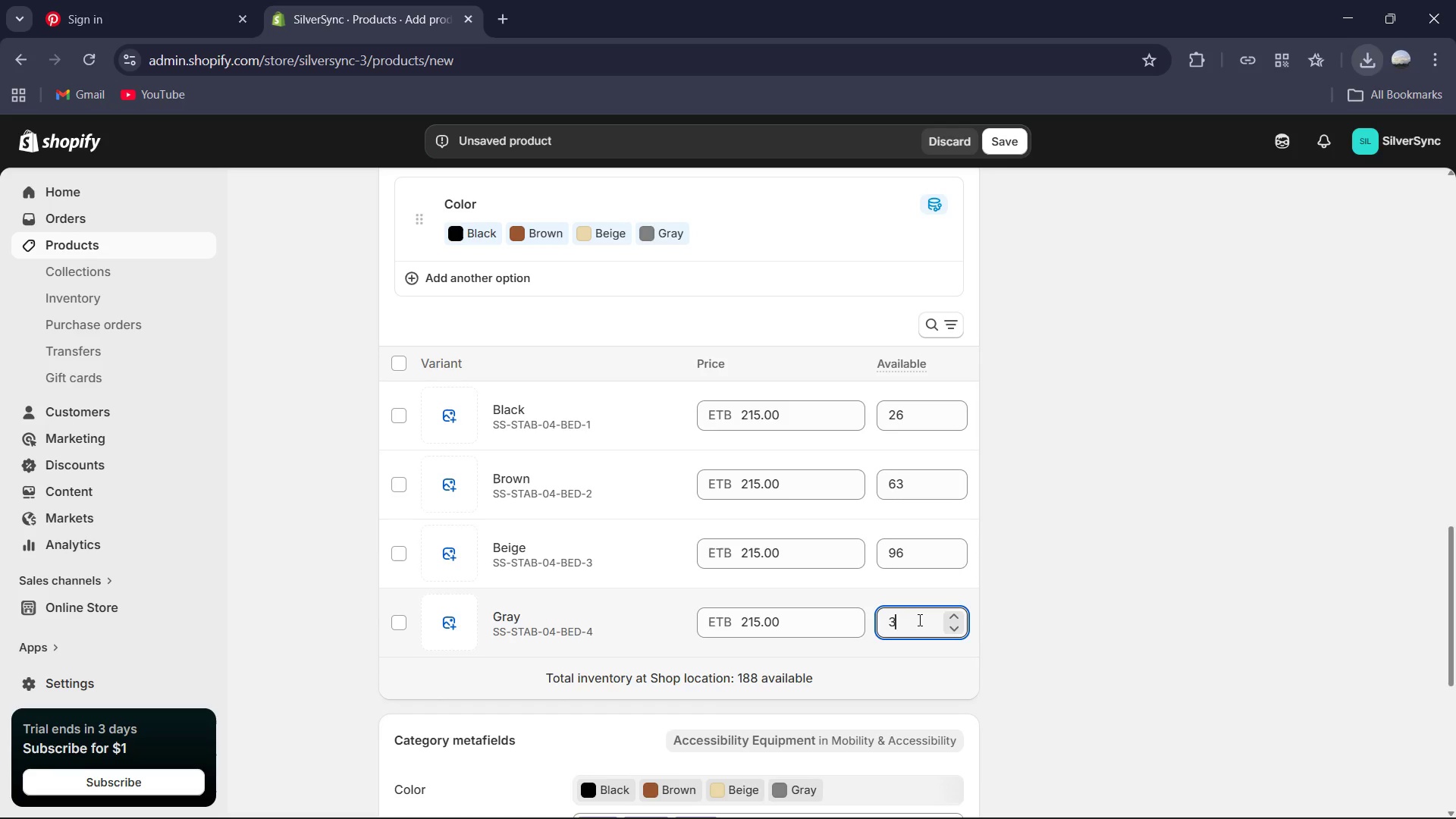 
key(Numpad7)
 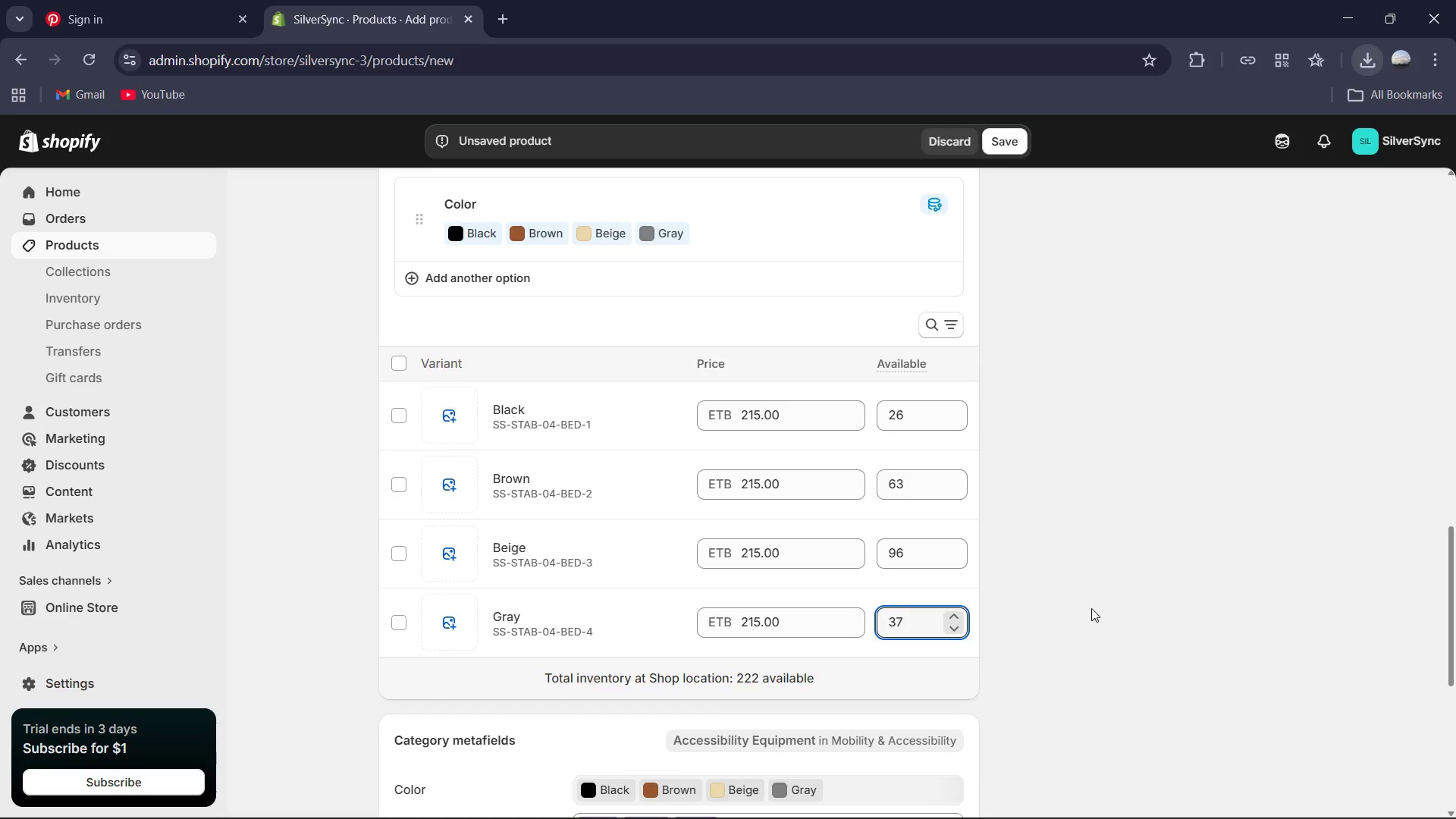 
left_click([1139, 549])
 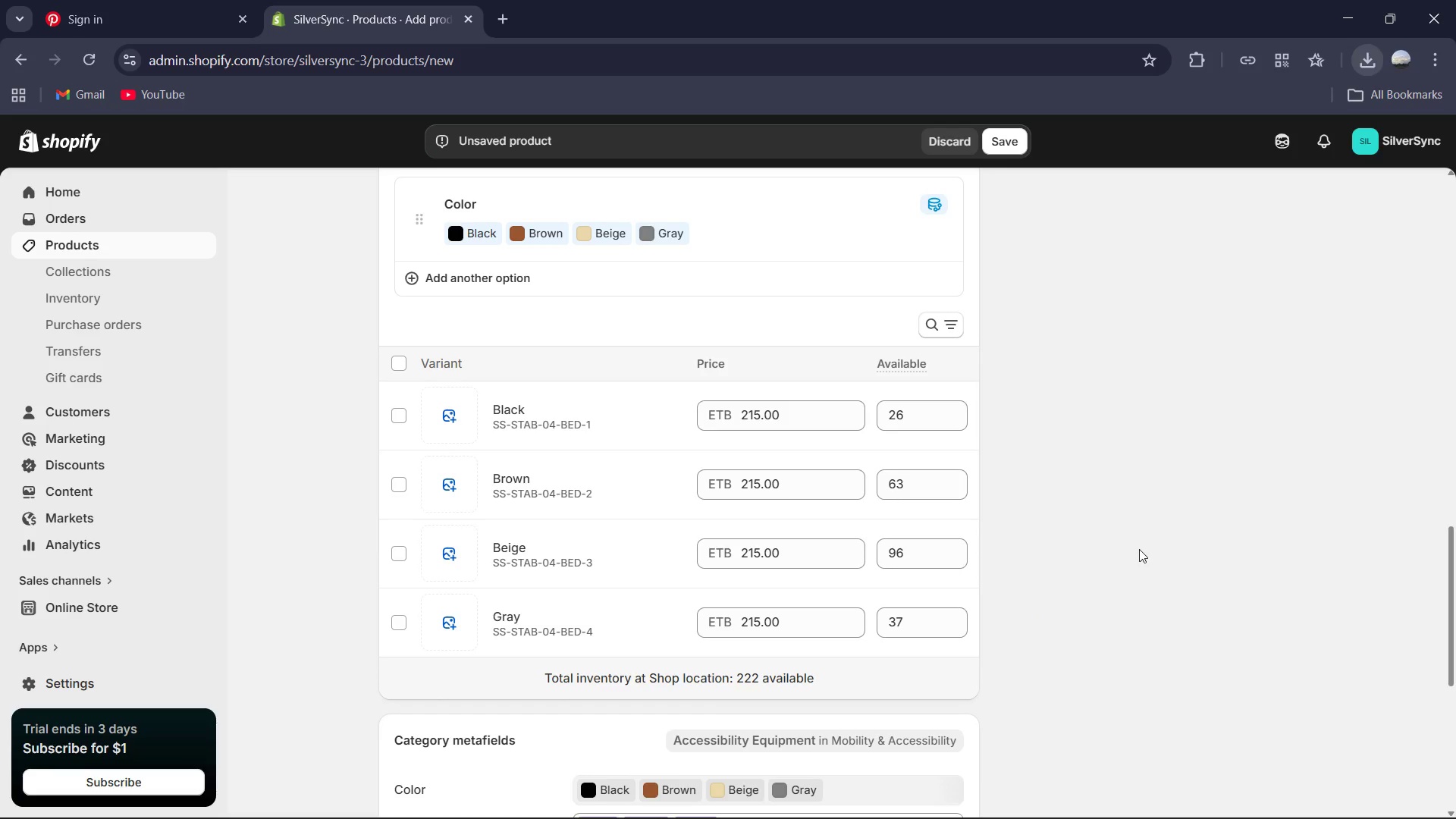 
scroll: coordinate [1135, 560], scroll_direction: down, amount: 5.0
 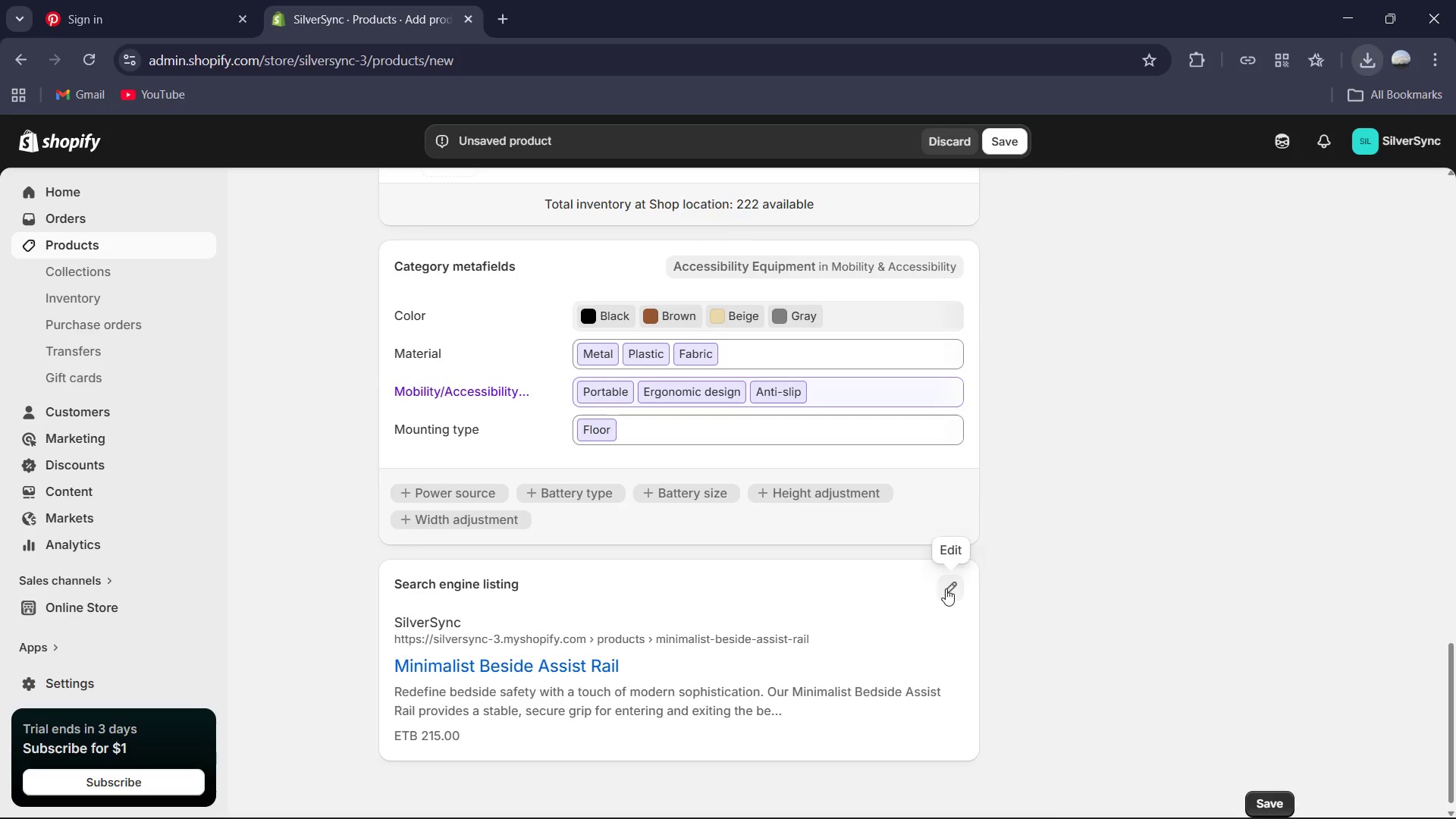 
left_click([946, 588])
 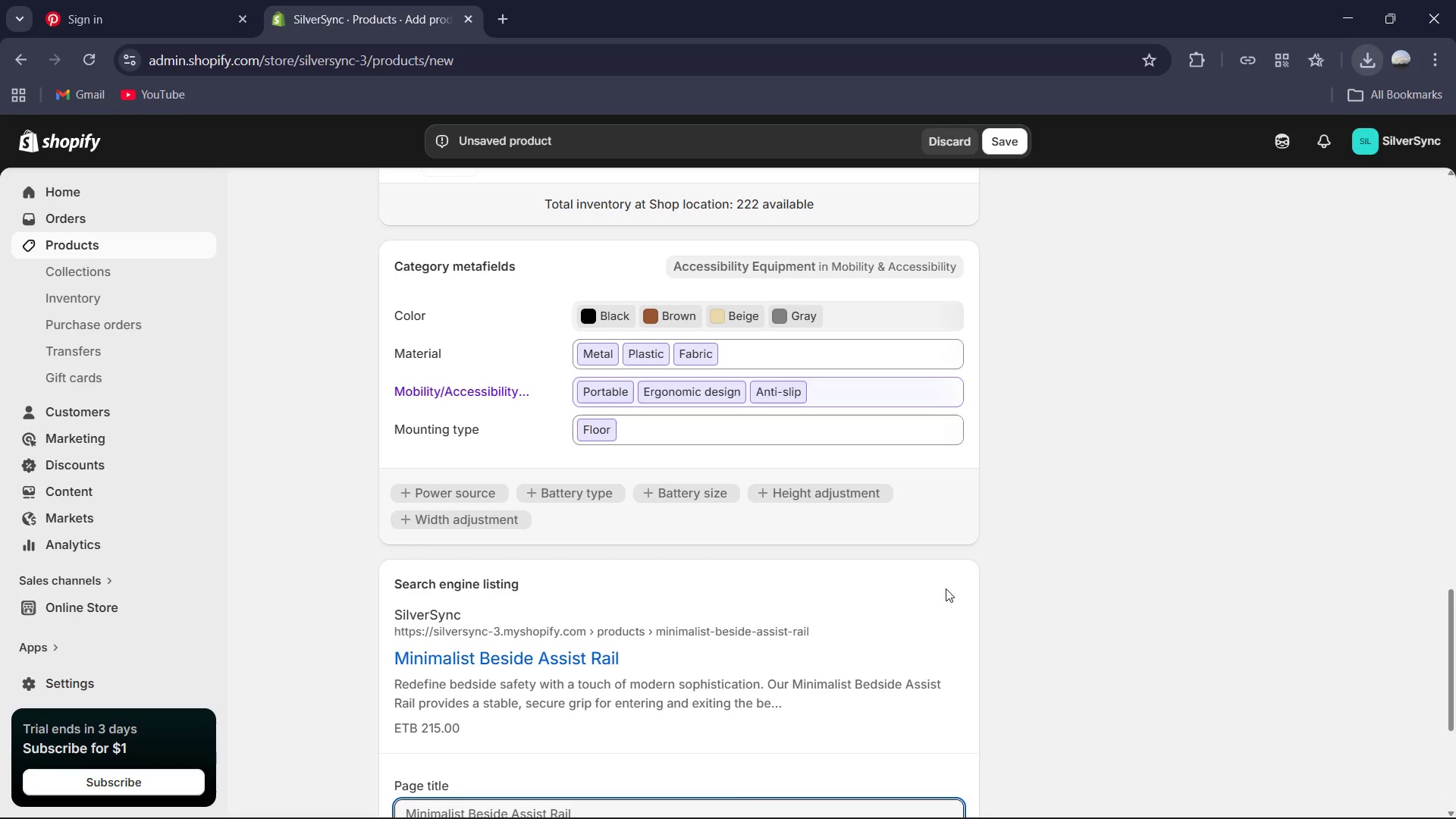 
scroll: coordinate [664, 614], scroll_direction: down, amount: 3.0
 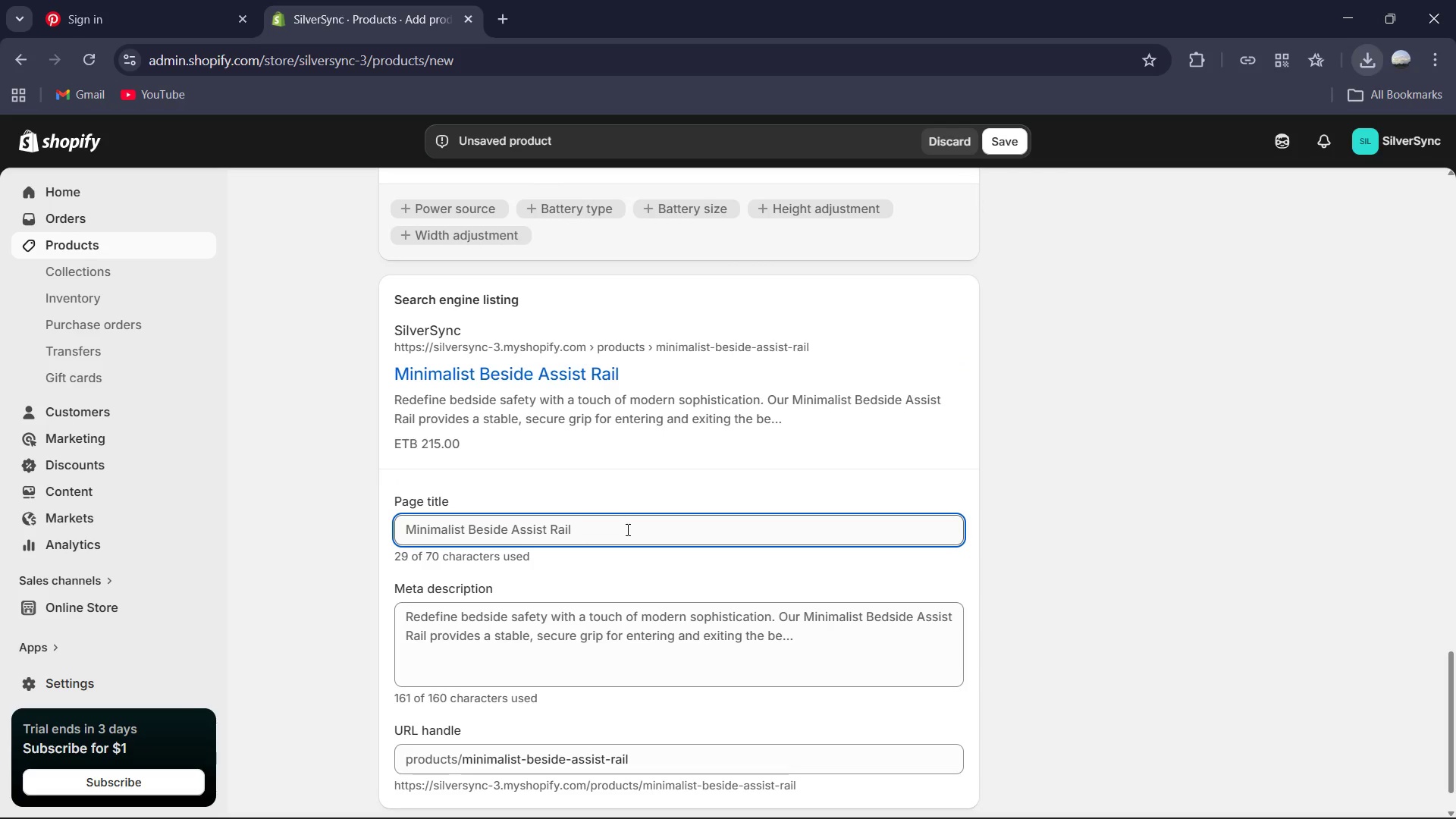 
left_click([626, 529])
 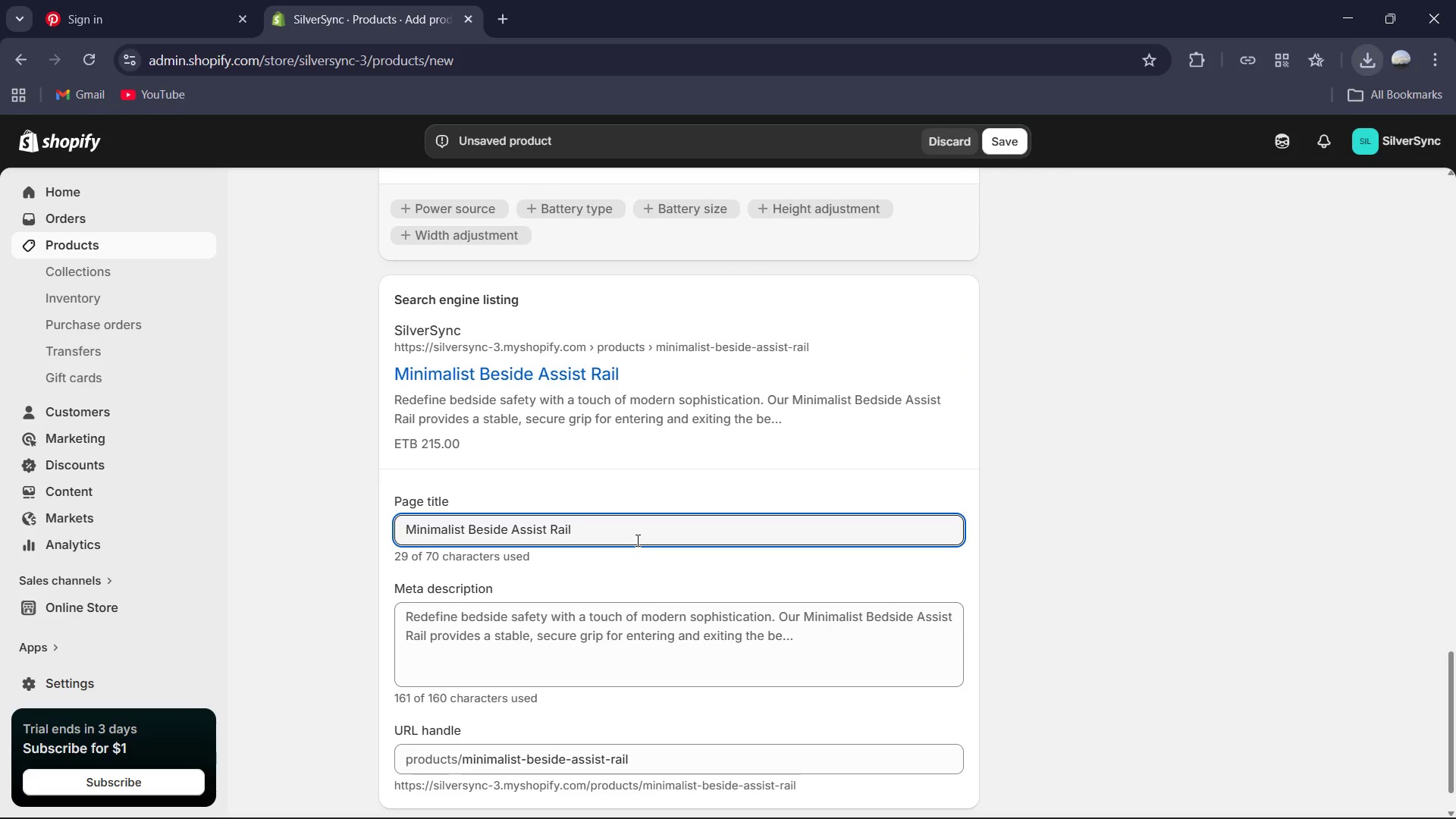 
key(Control+ControlLeft)
 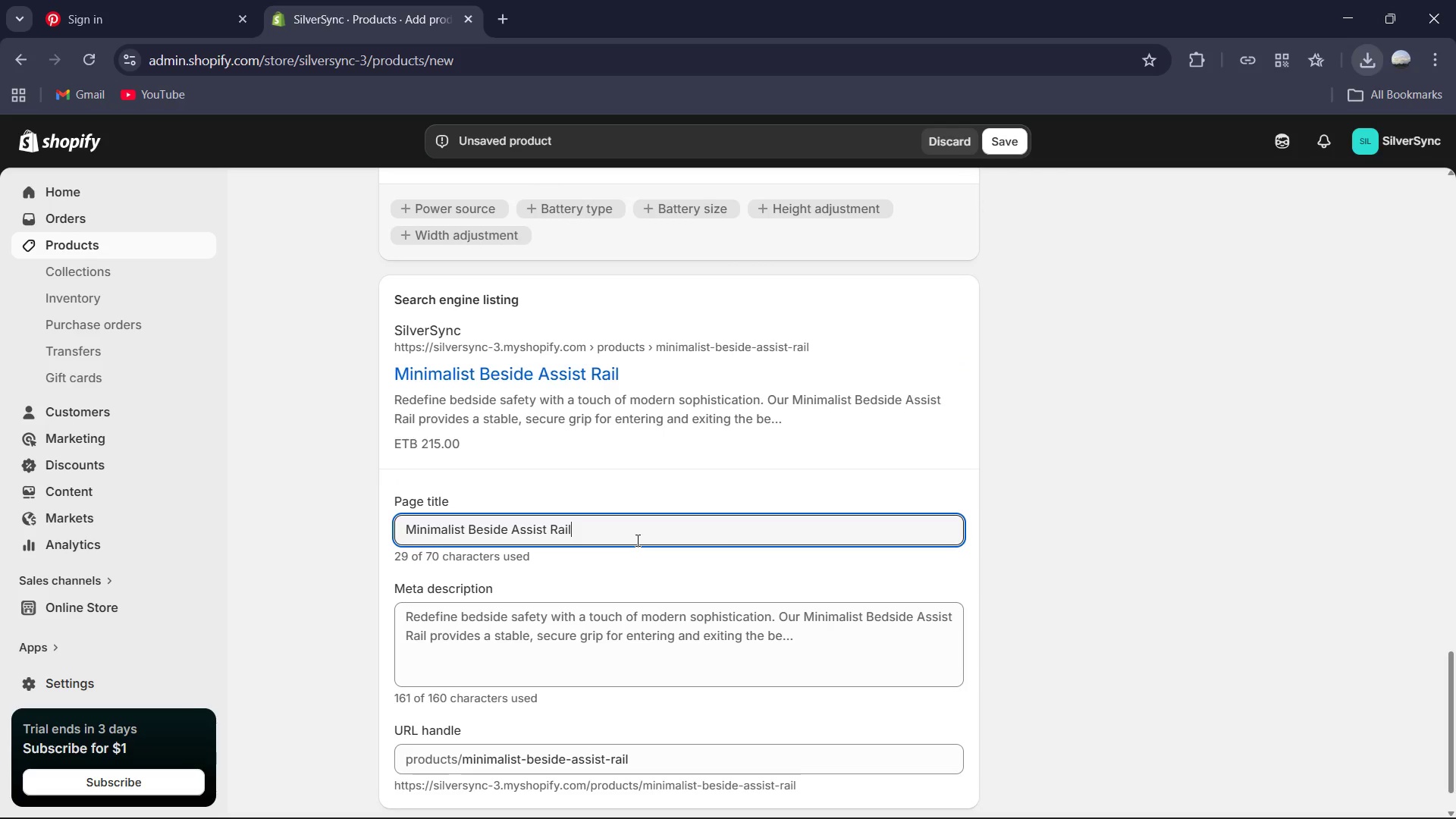 
key(Control+ControlLeft)
 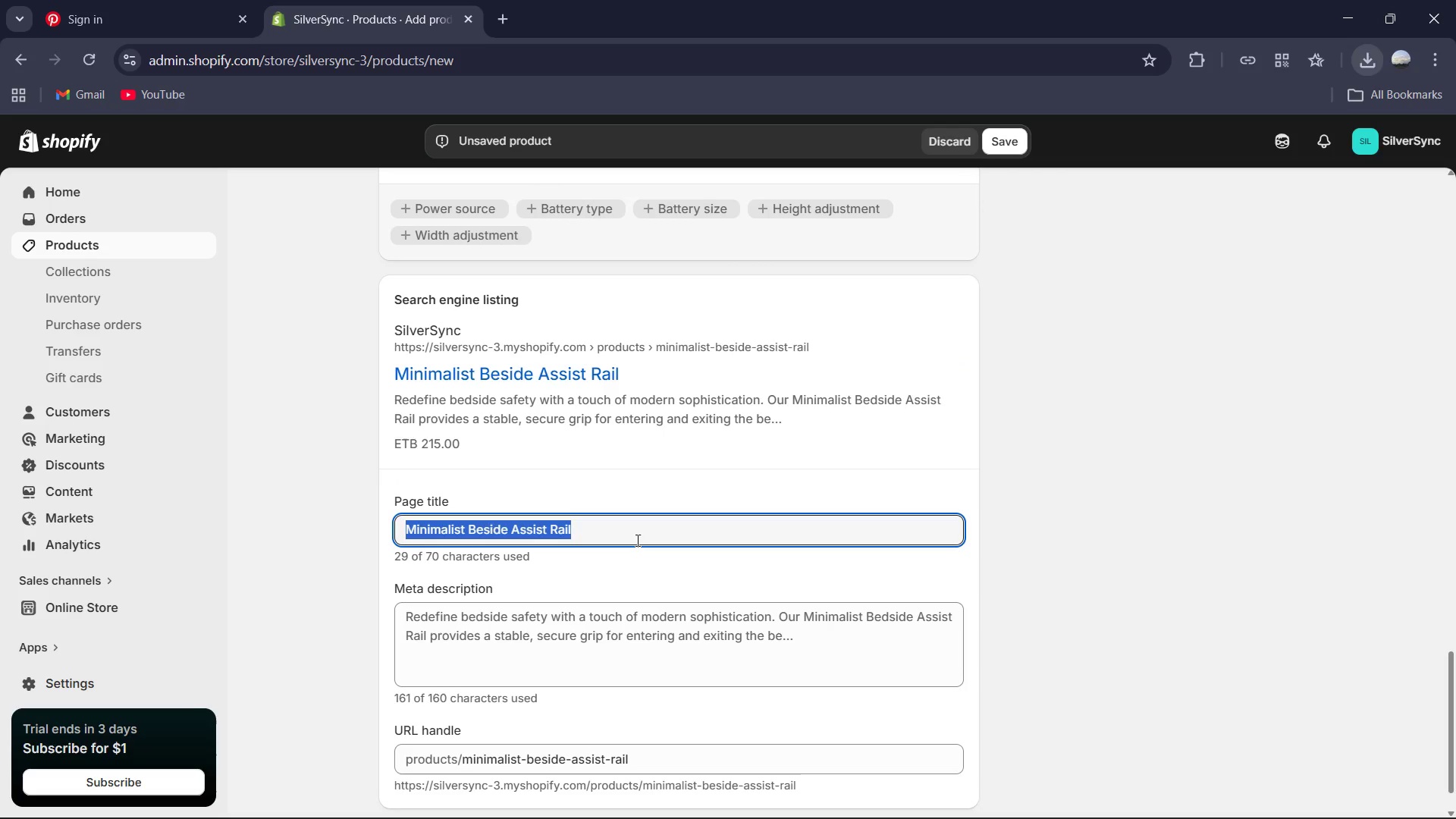 
key(Control+A)
 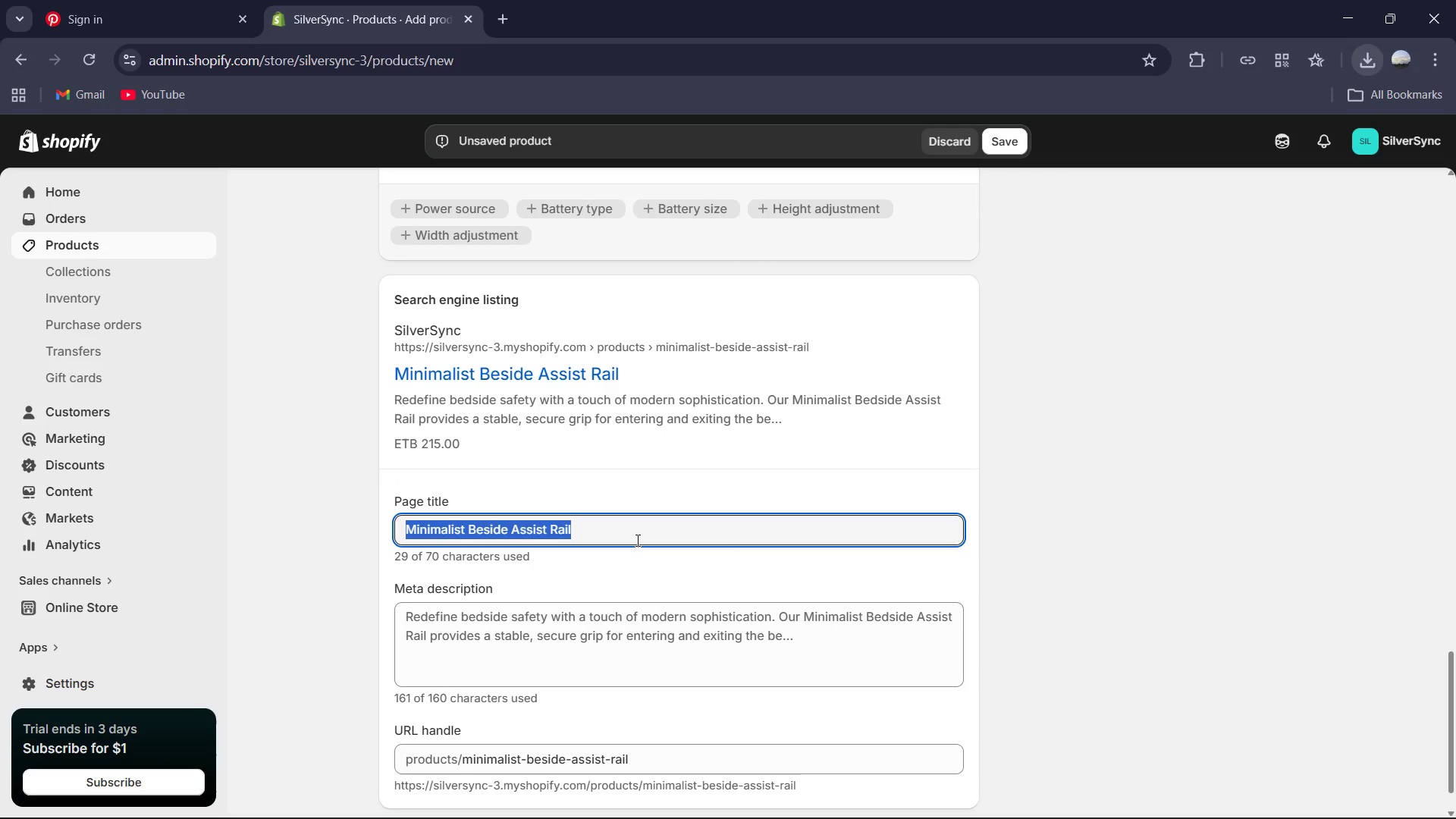 
type(Designer Bedside Assist Rail | Modern Seno)
key(Backspace)
type(ior Mobility Aid )
 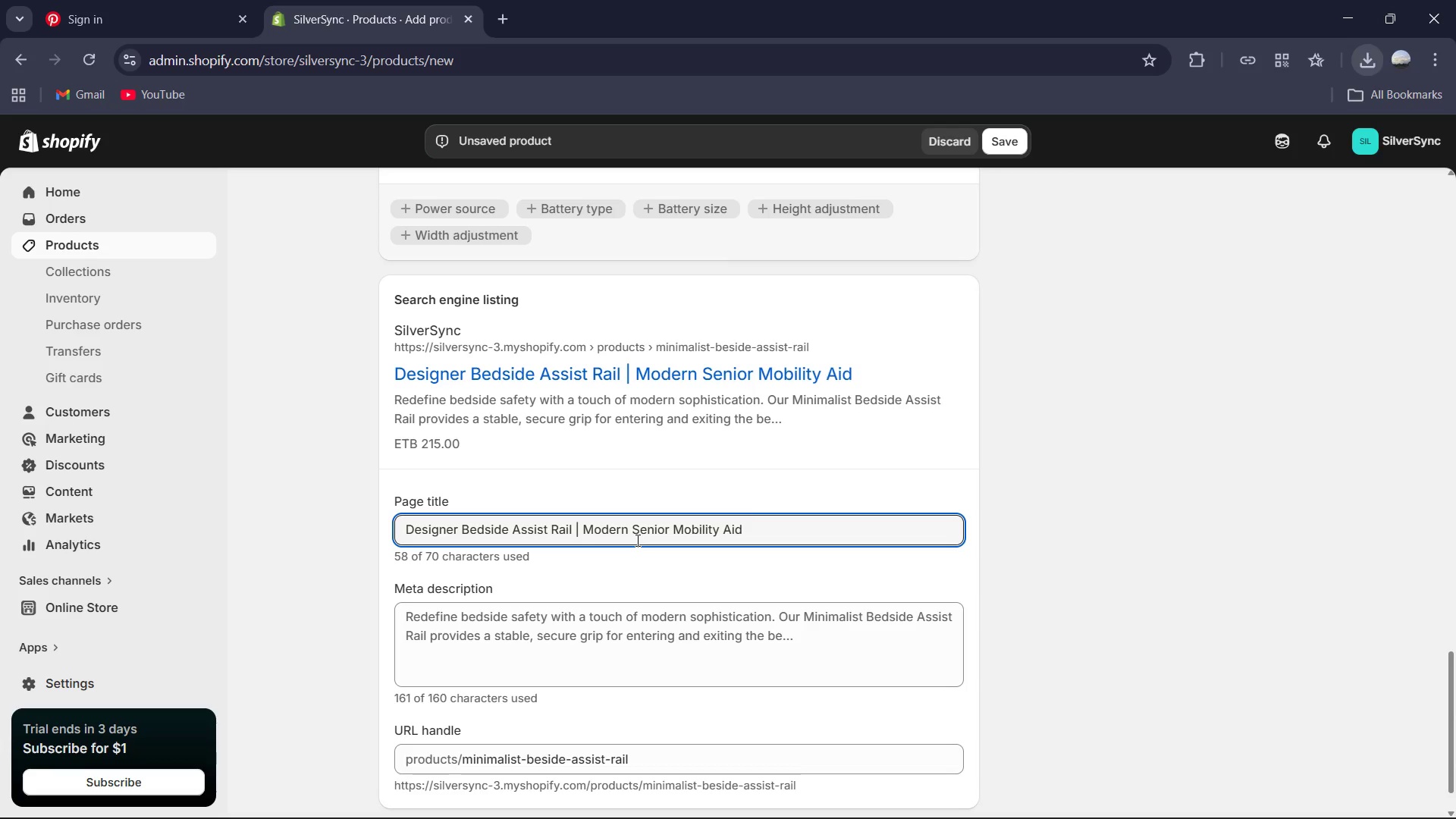 
left_click([659, 646])
 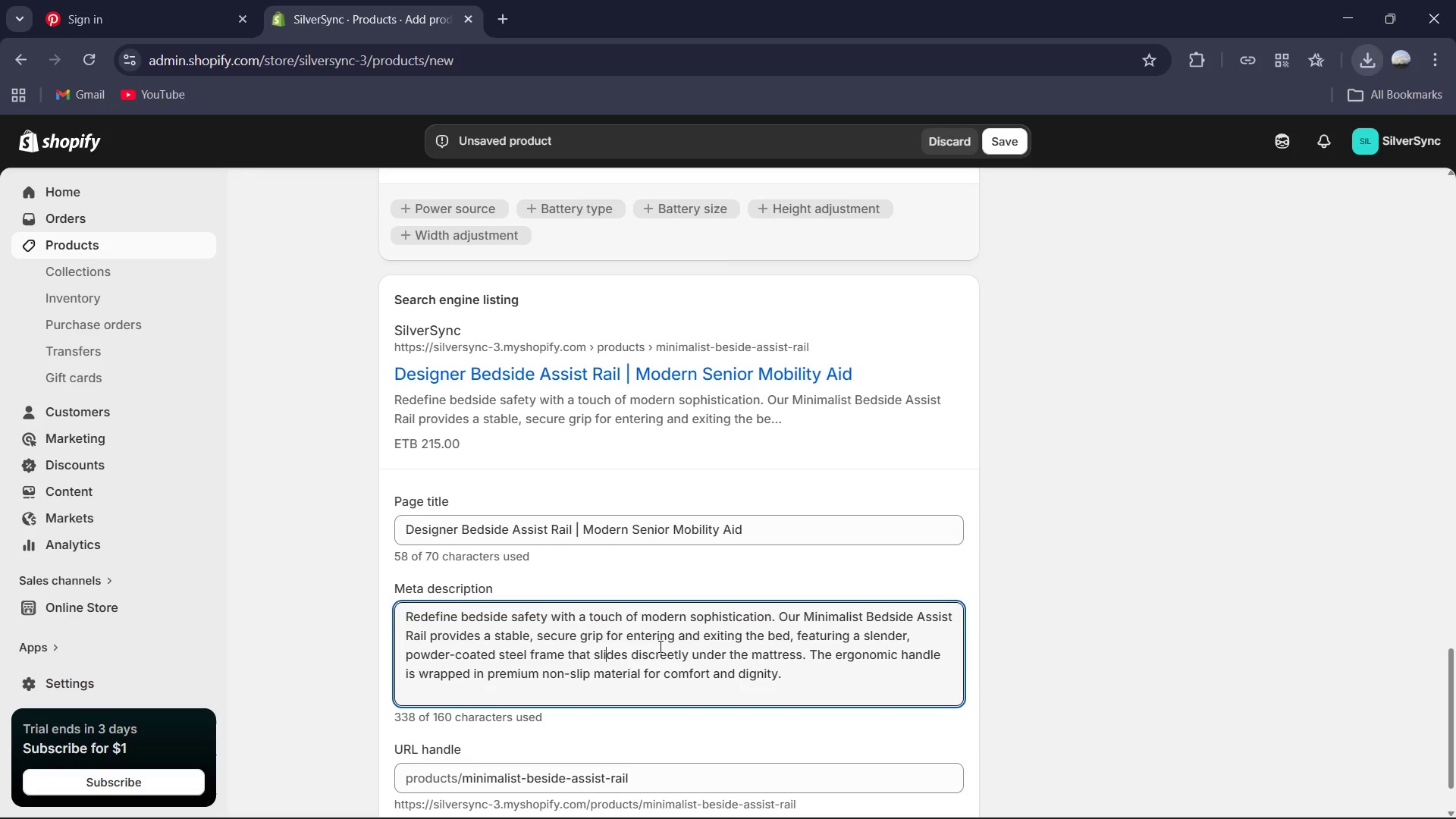 
key(Control+A)
 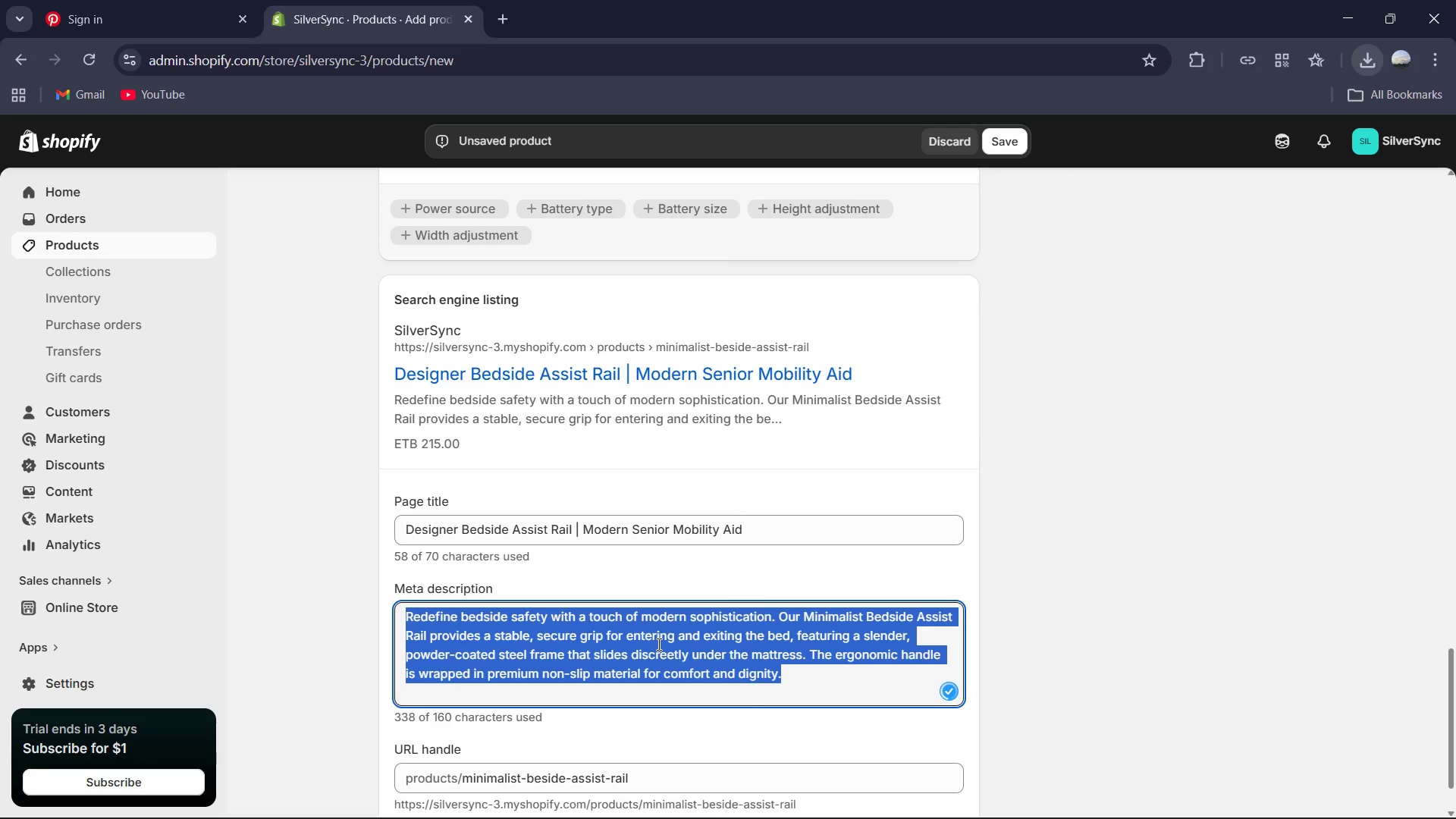 
type(A minimalist and secure bedside assist rail designed for affluent homes. Provides mobility support with a high )
key(Backspace)
type(-end archtectural finish )
key(Backspace)
type(.)
 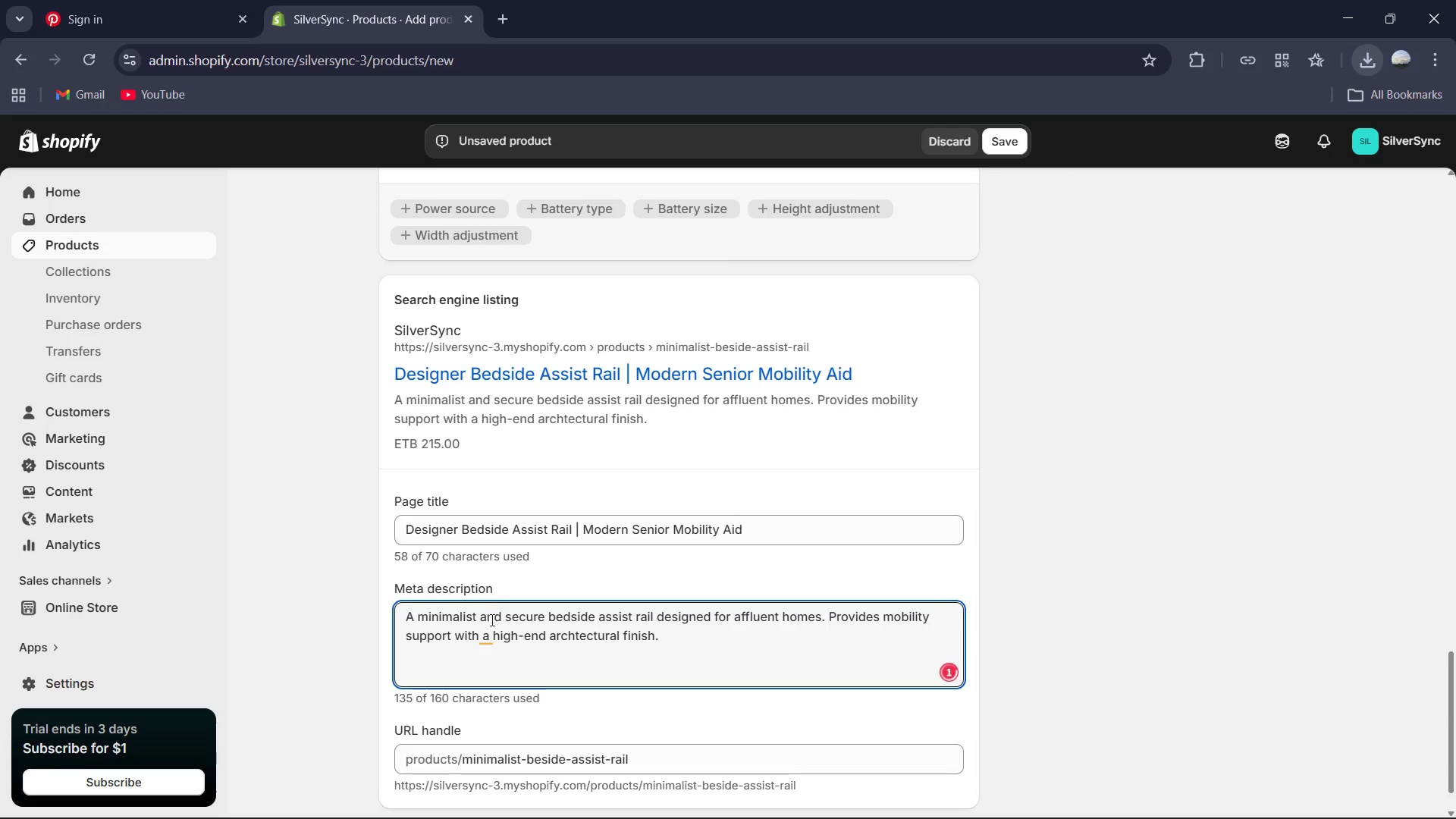 
left_click([489, 633])
 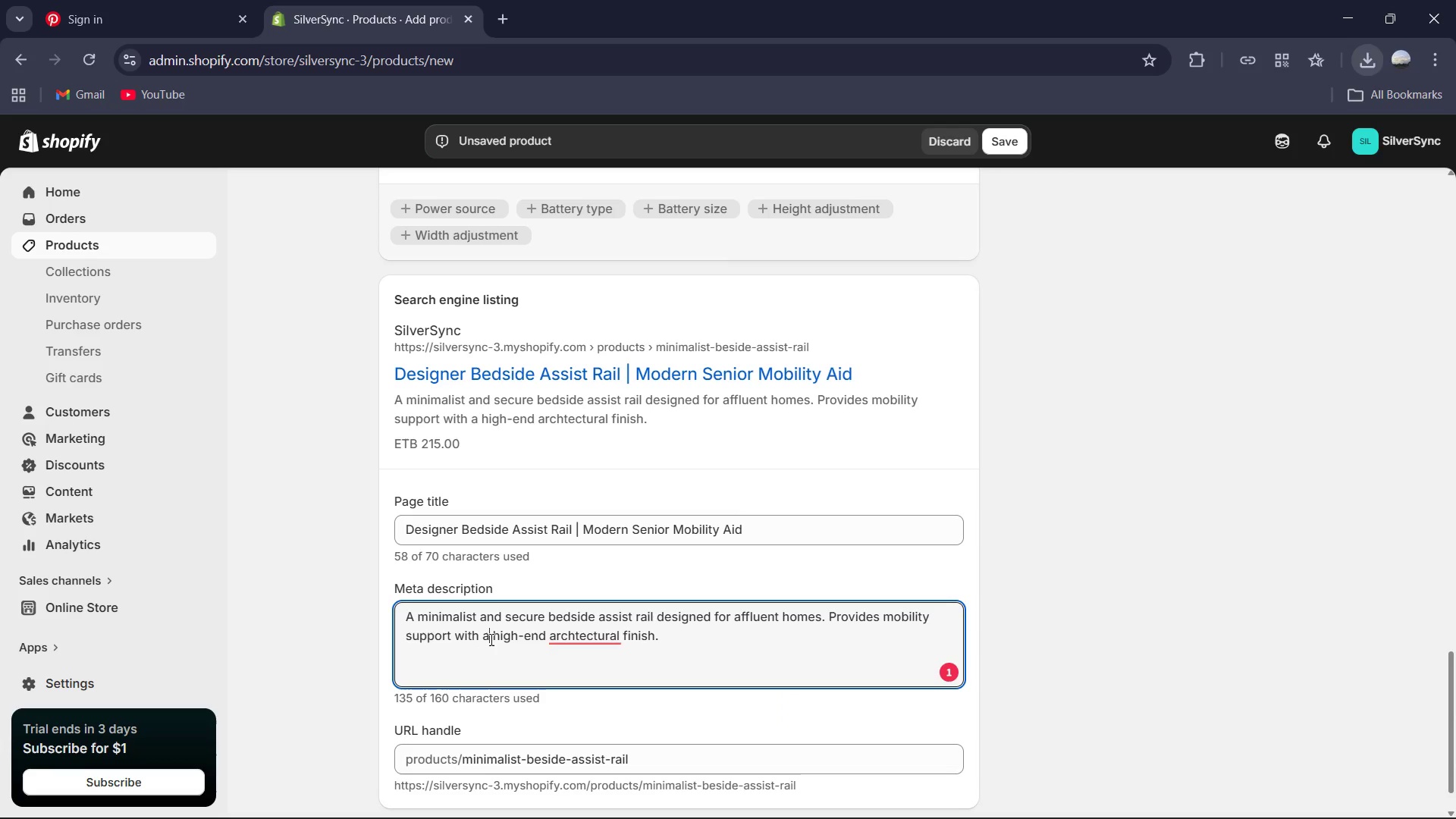 
left_click([593, 636])
 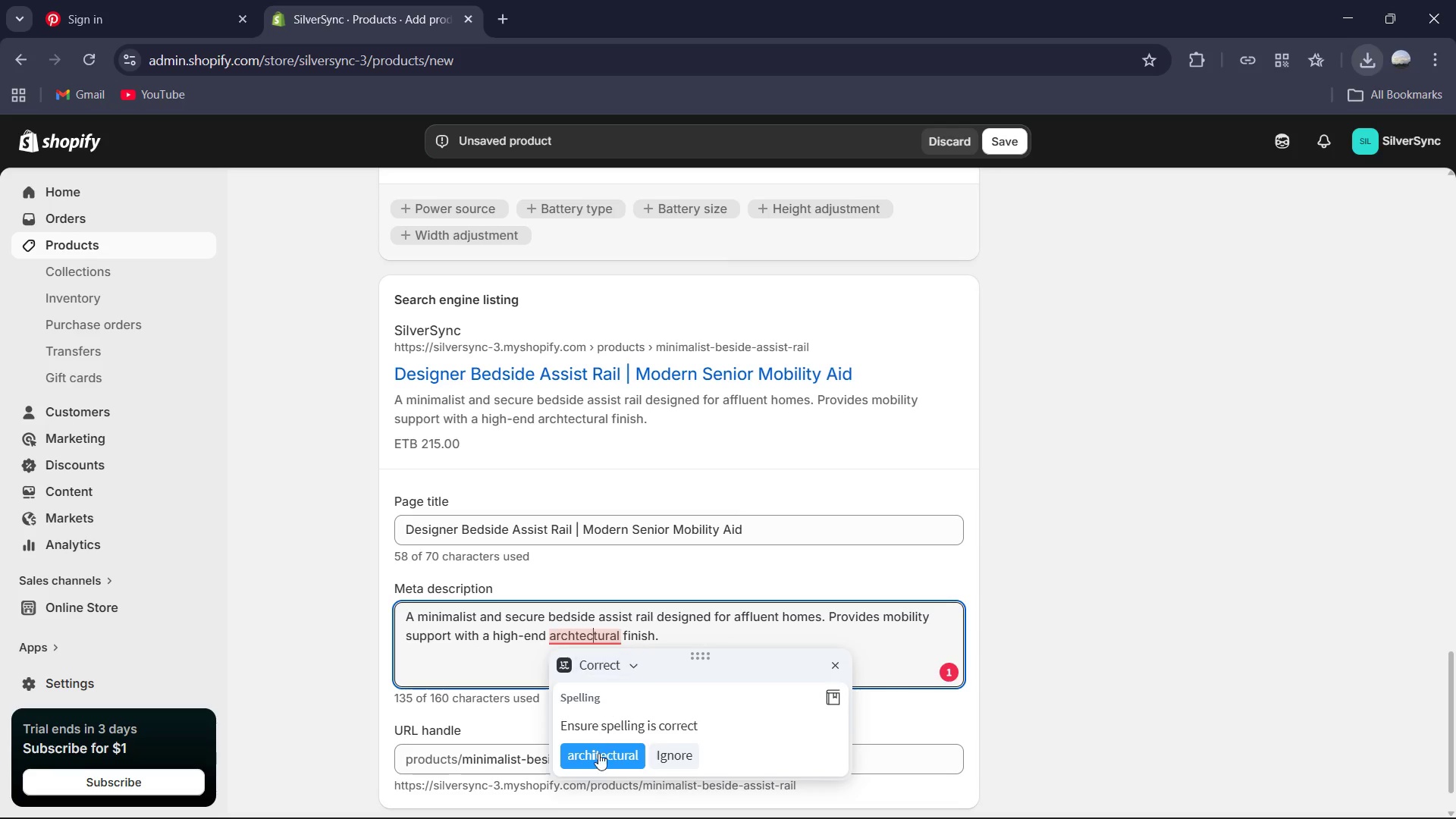 
left_click([599, 754])
 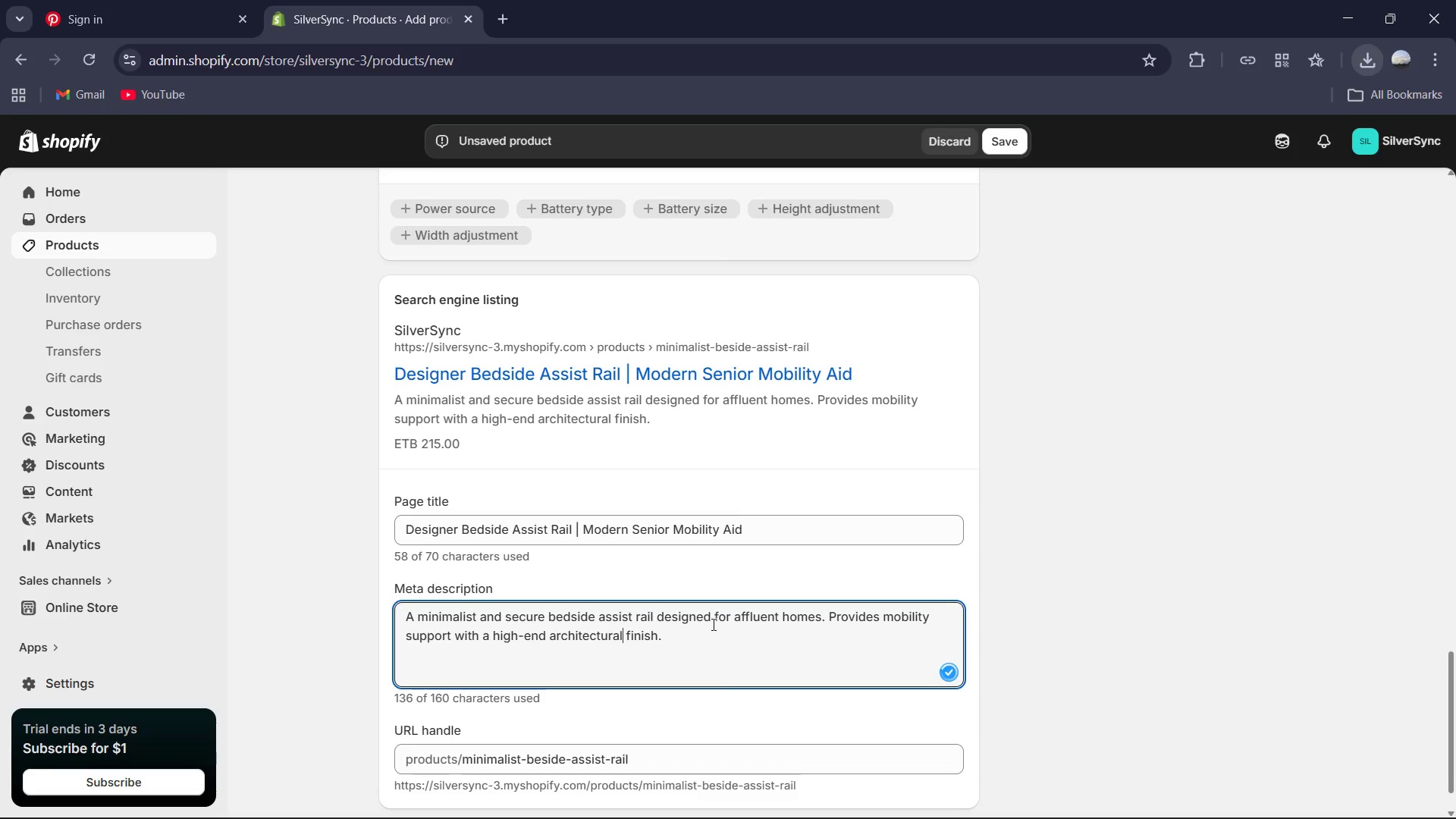 
left_click([715, 639])
 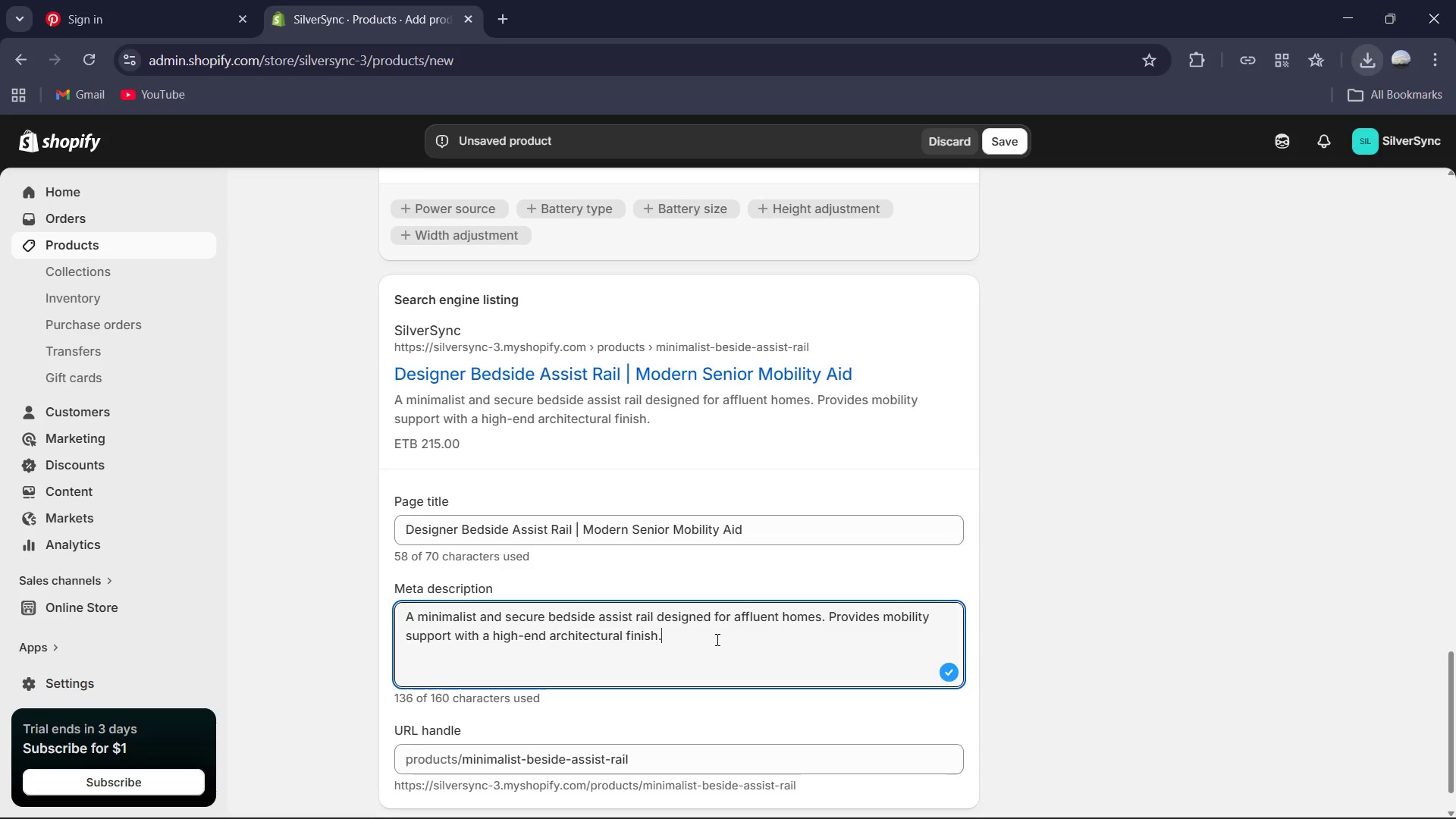 
scroll: coordinate [716, 639], scroll_direction: down, amount: 2.0
 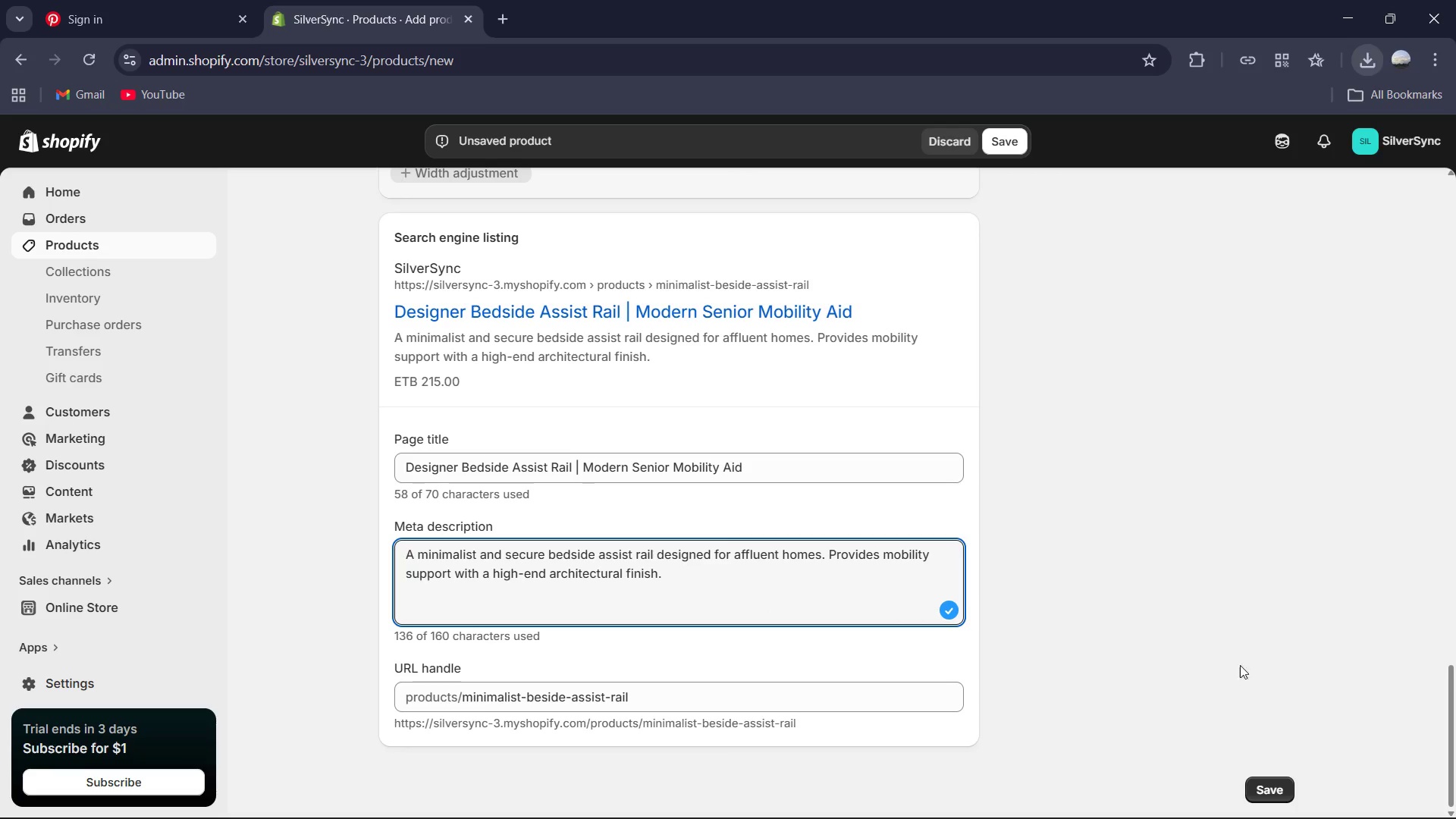 
scroll: coordinate [1244, 677], scroll_direction: up, amount: 4.0
 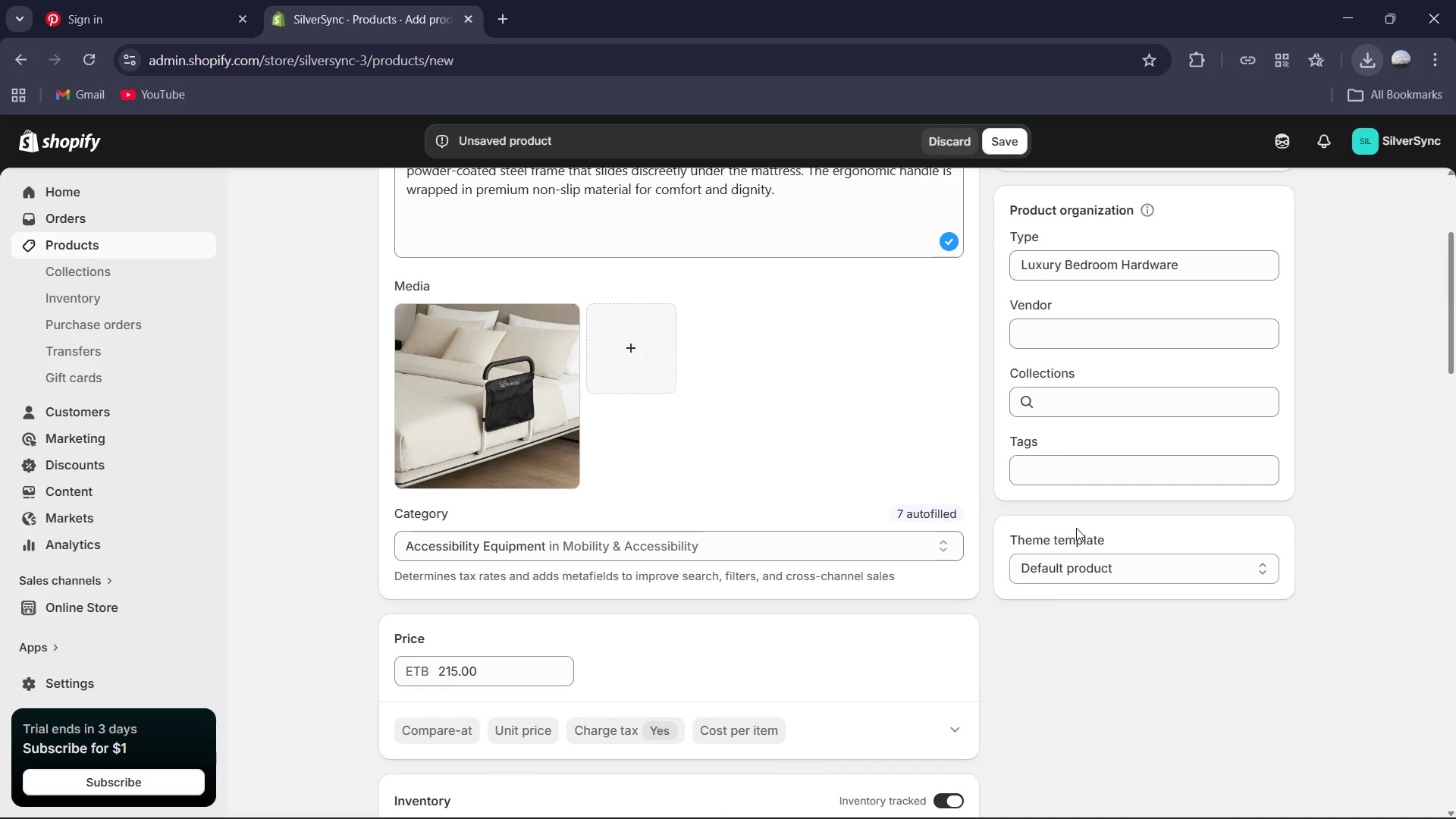 
left_click([1071, 328])
 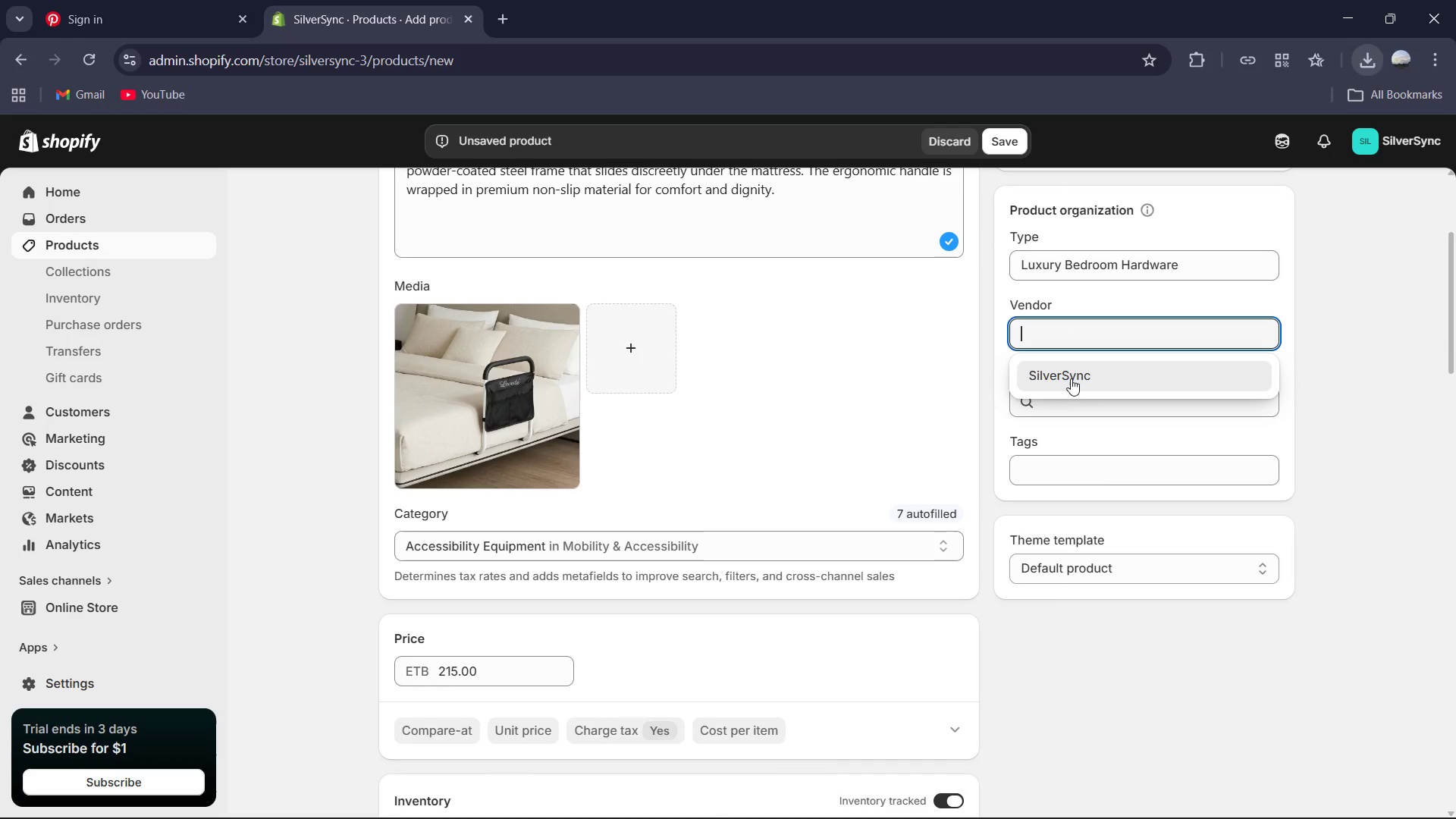 
left_click([1071, 378])
 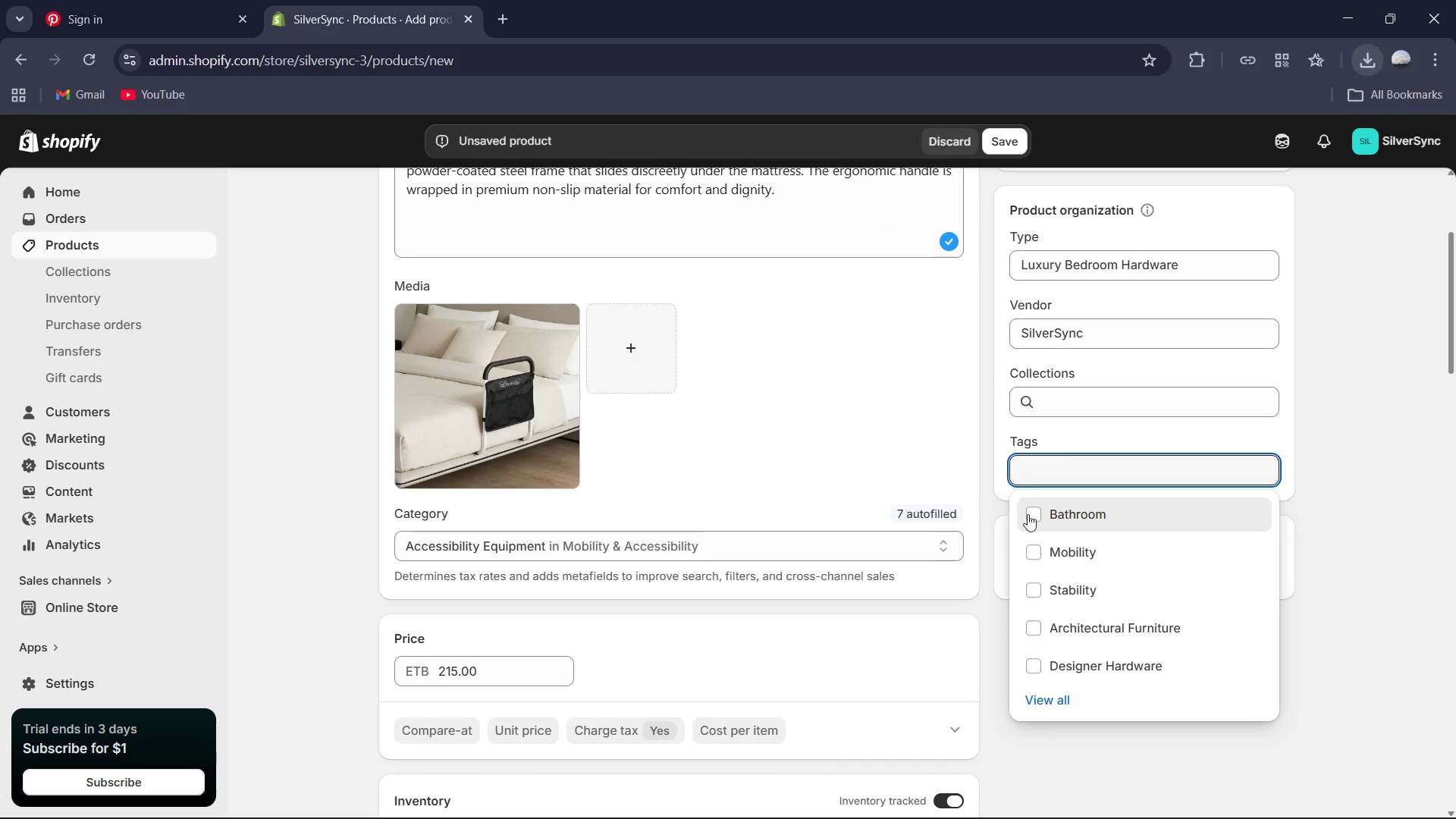 
type(Bedroom)
 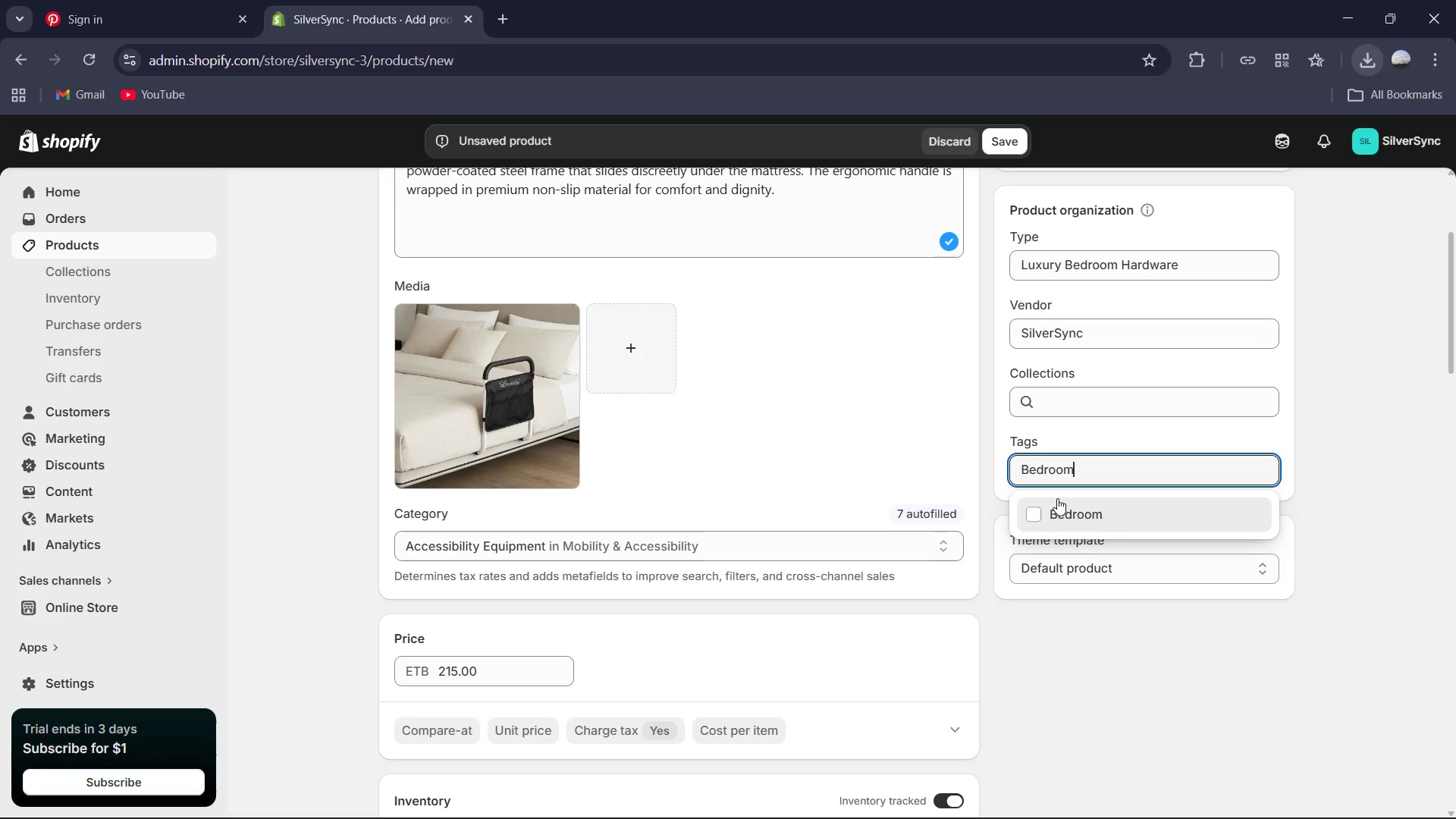 
left_click([1034, 511])
 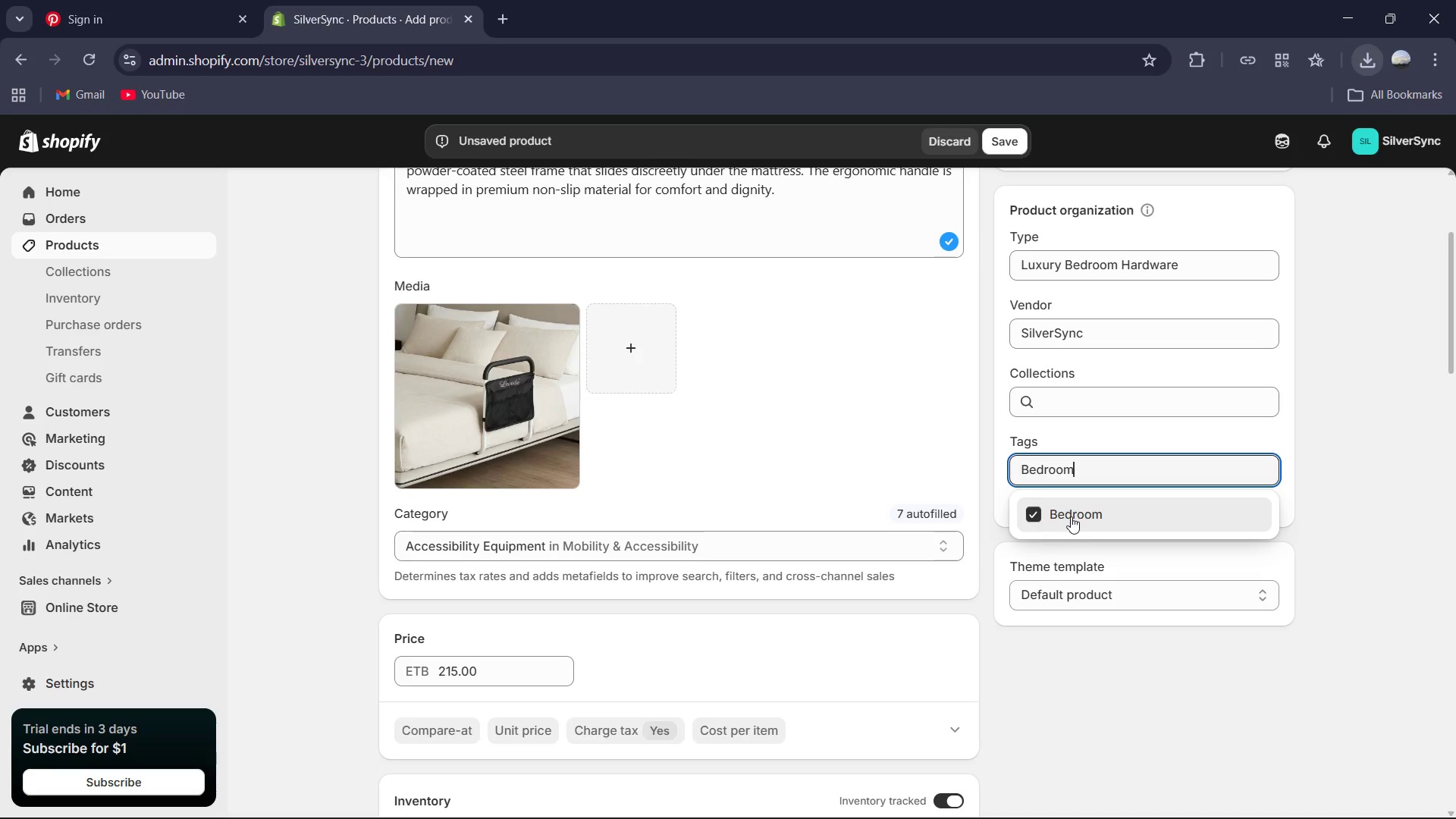 
key(Control+A)
 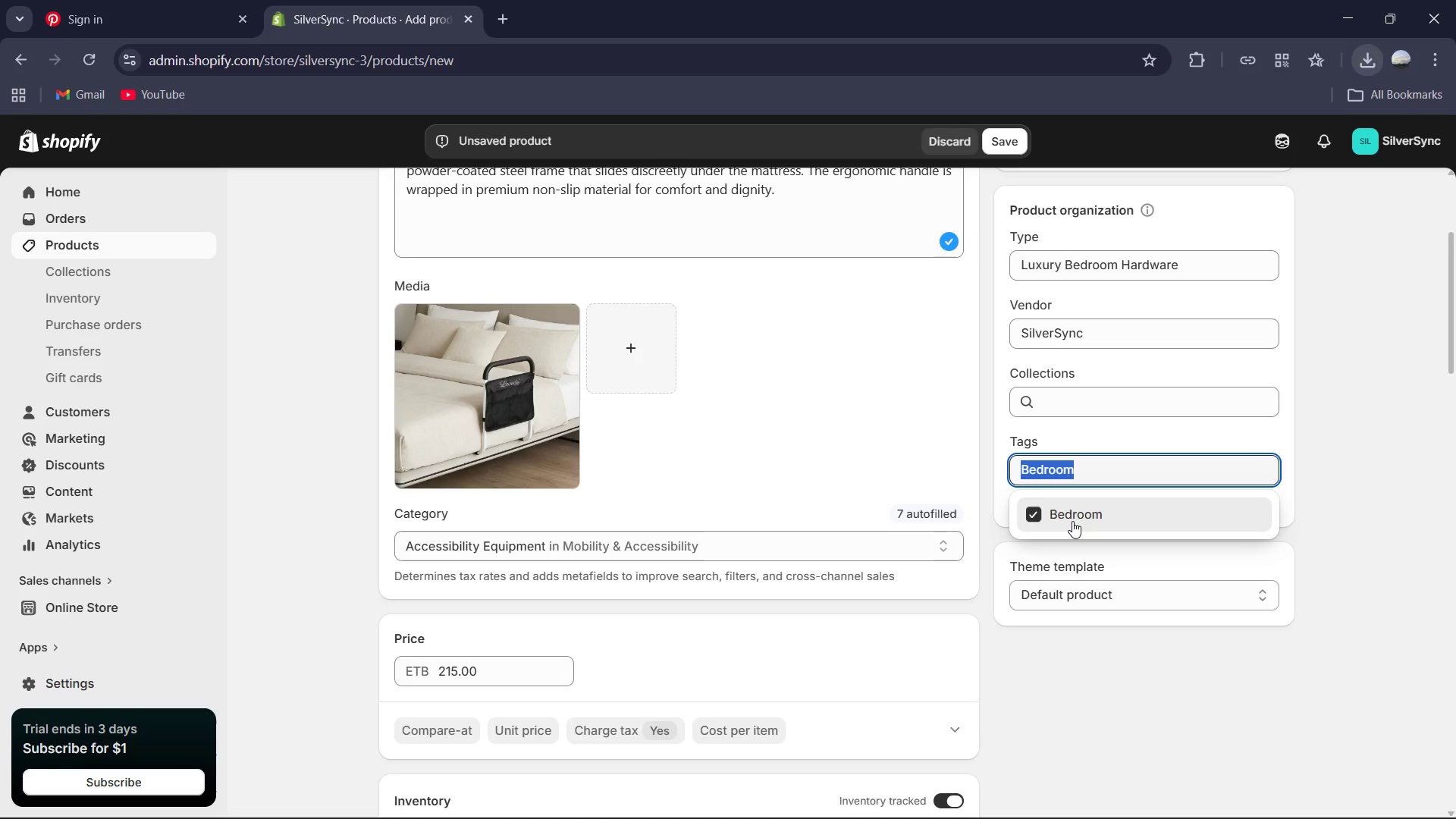 
hold_key(key=ShiftRight, duration=1.44)
 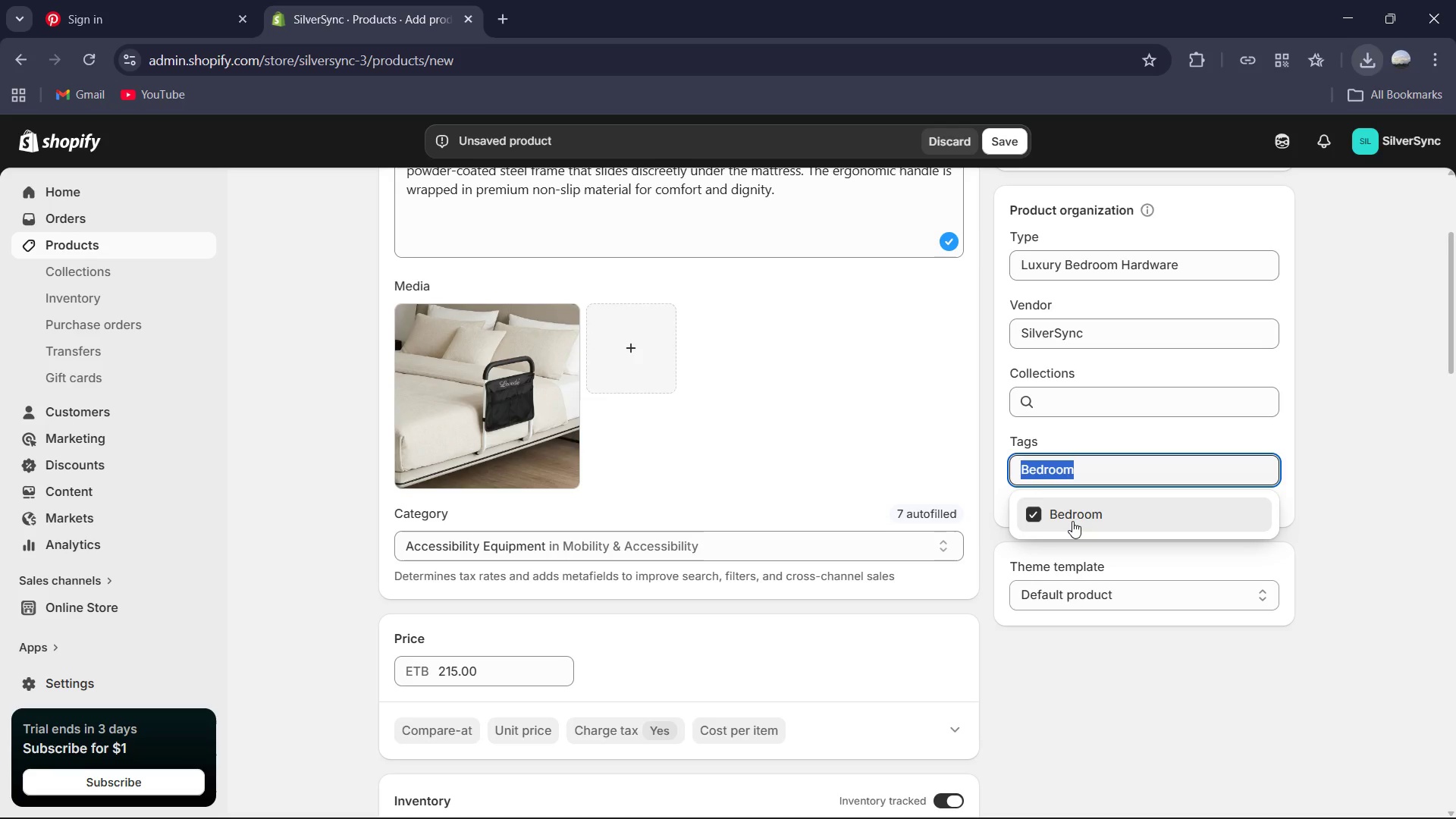 
type(Mobil)
 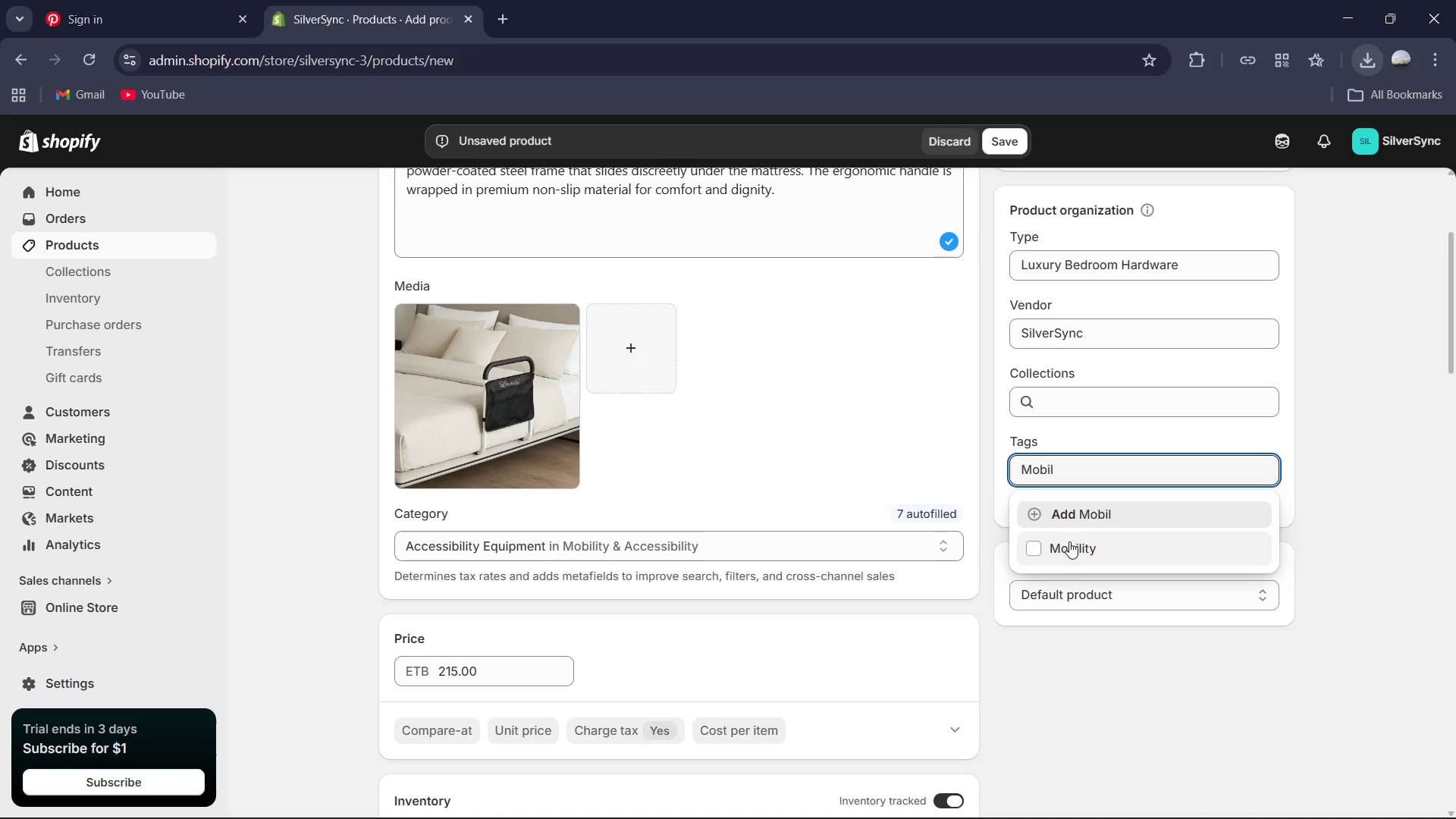 
left_click([1050, 548])
 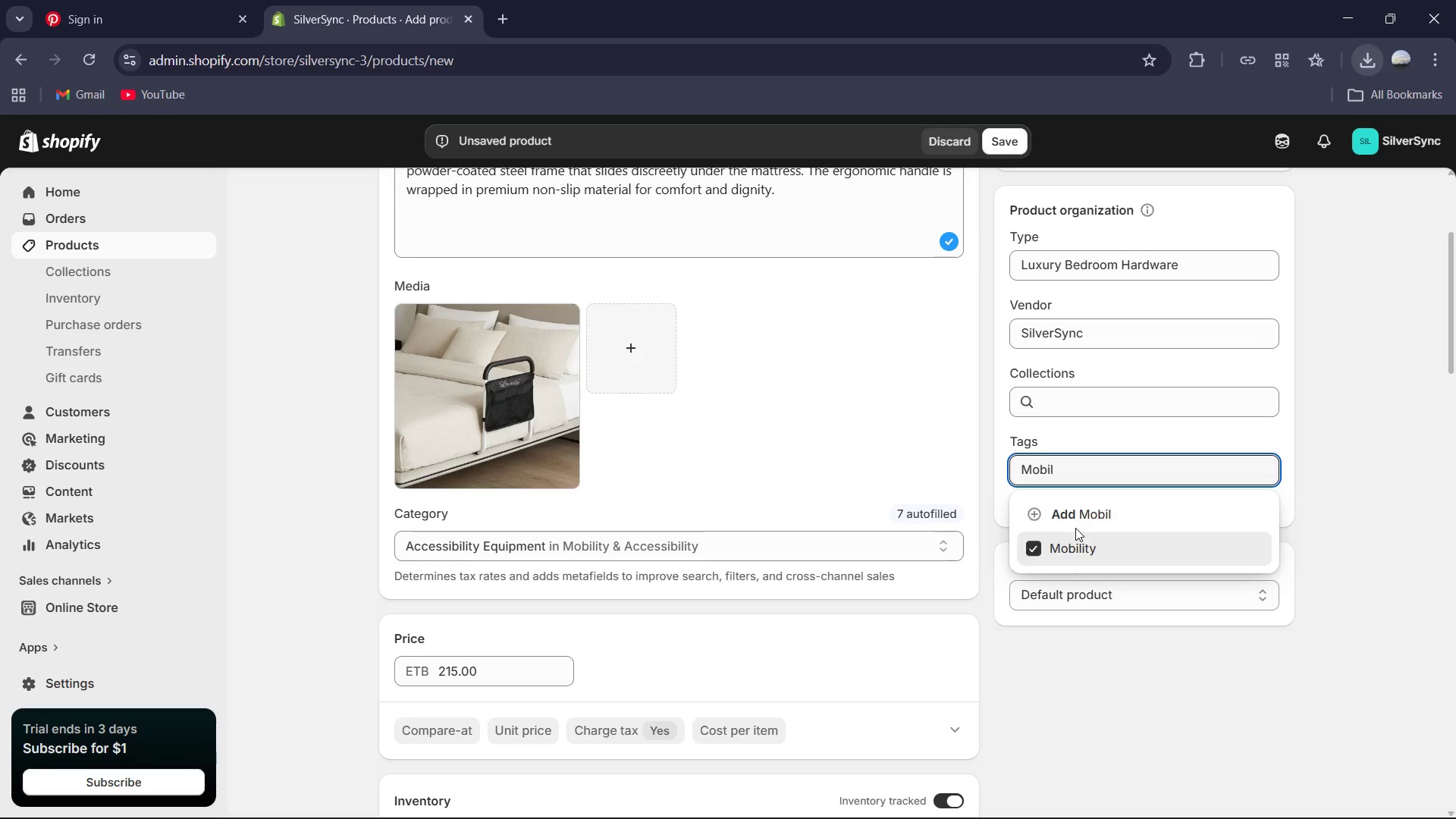 
key(Control+ControlLeft)
 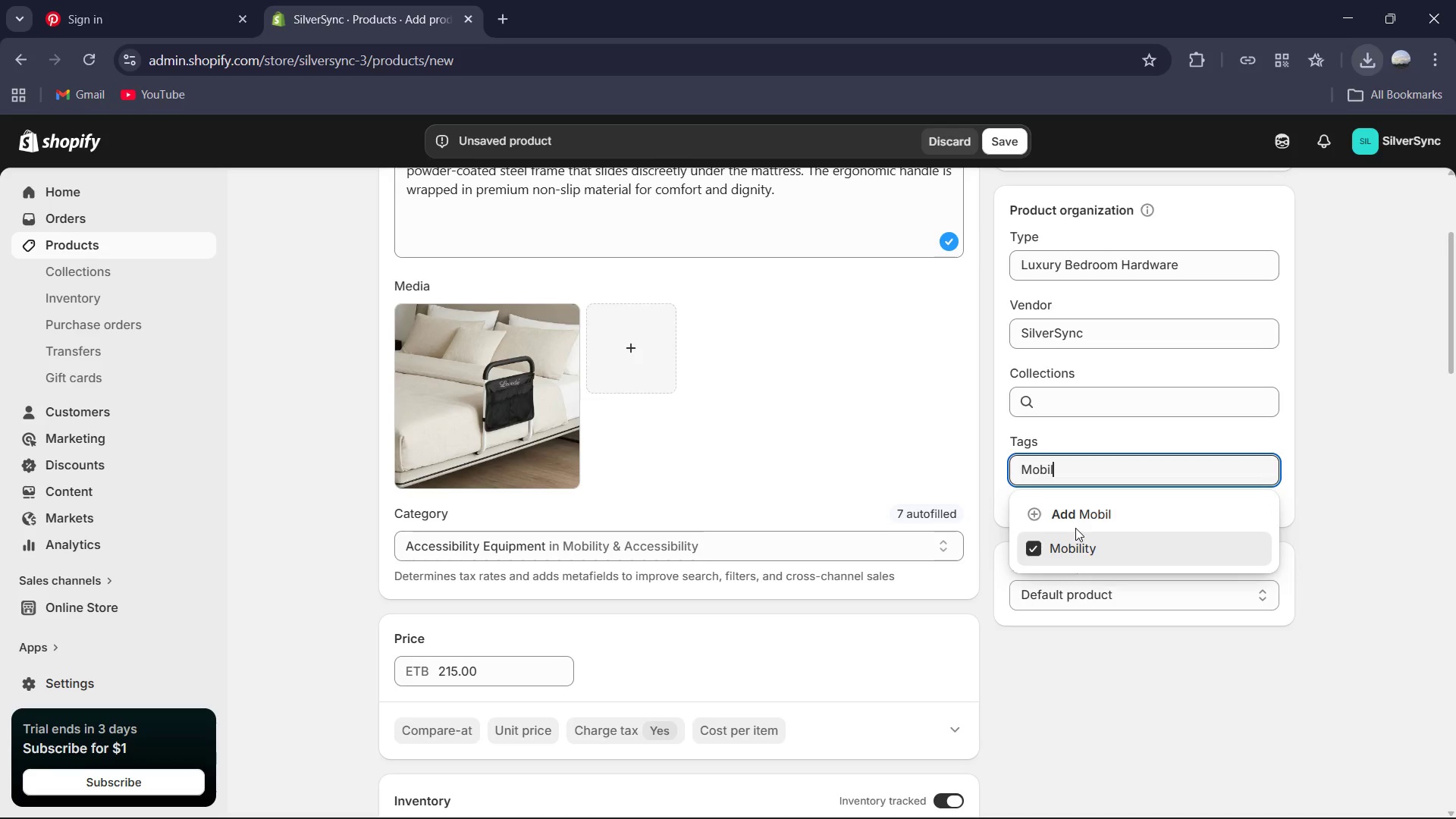 
key(Control+A)
 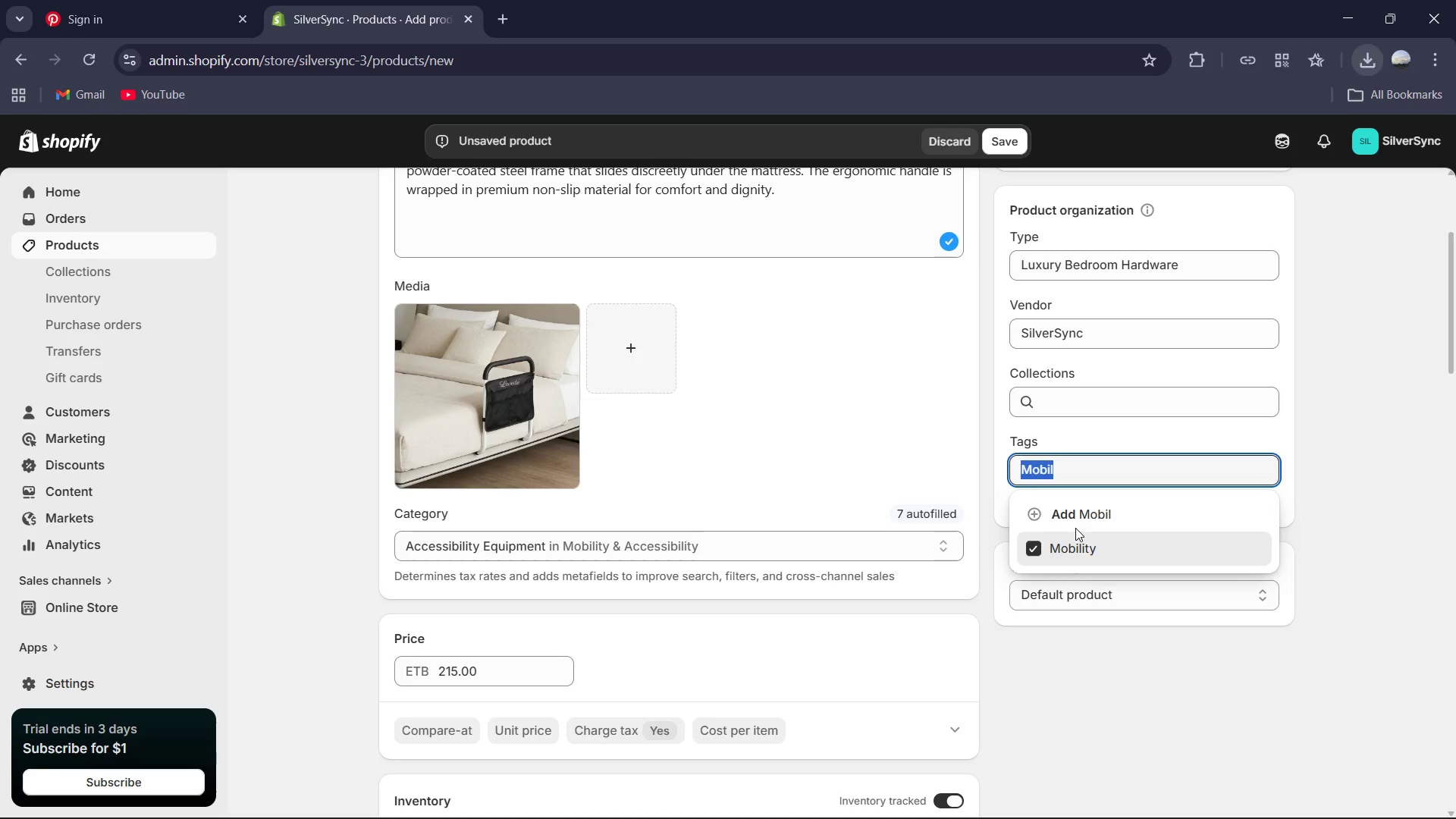 
type(Stability)
 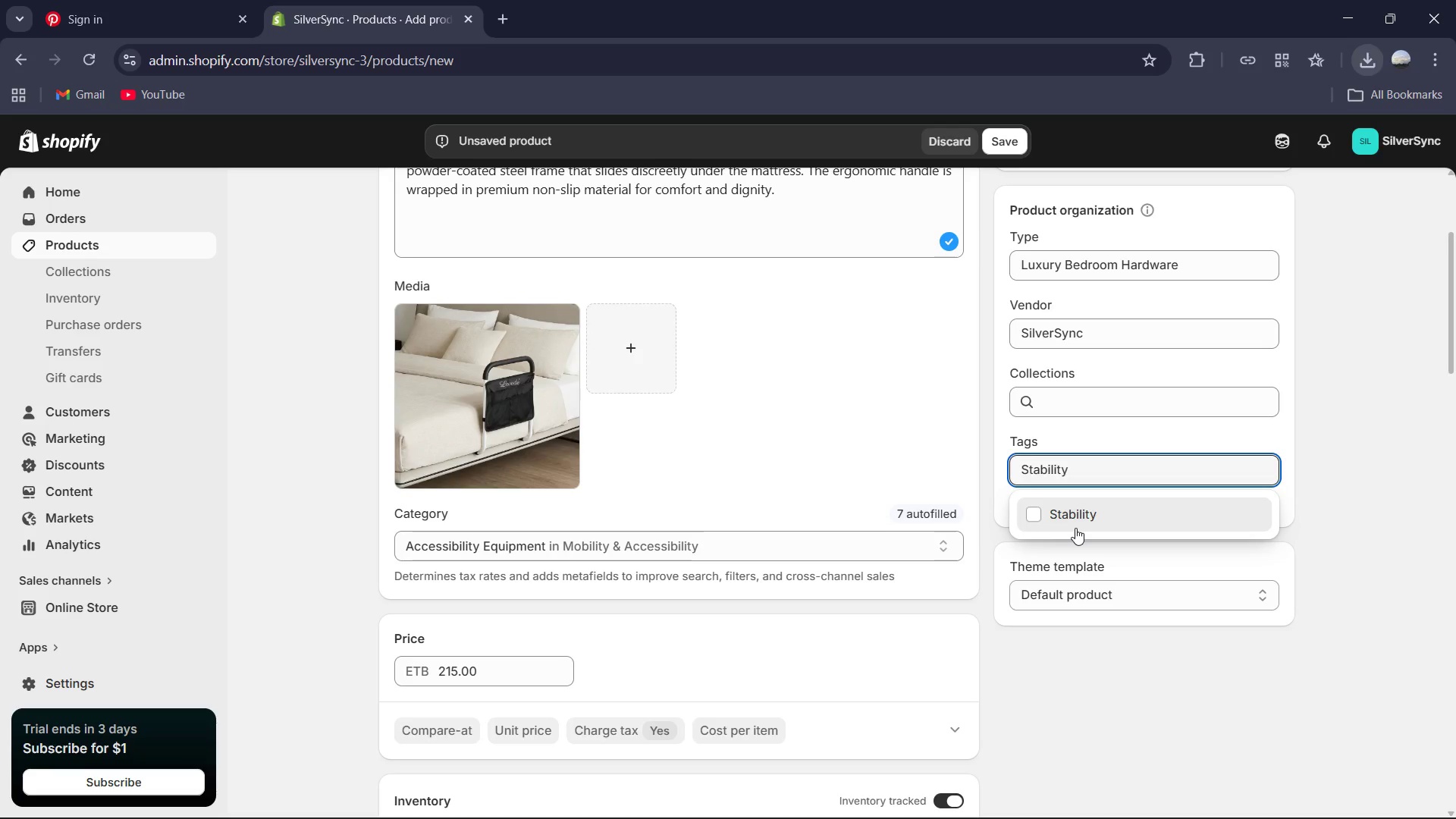 
key(Enter)
 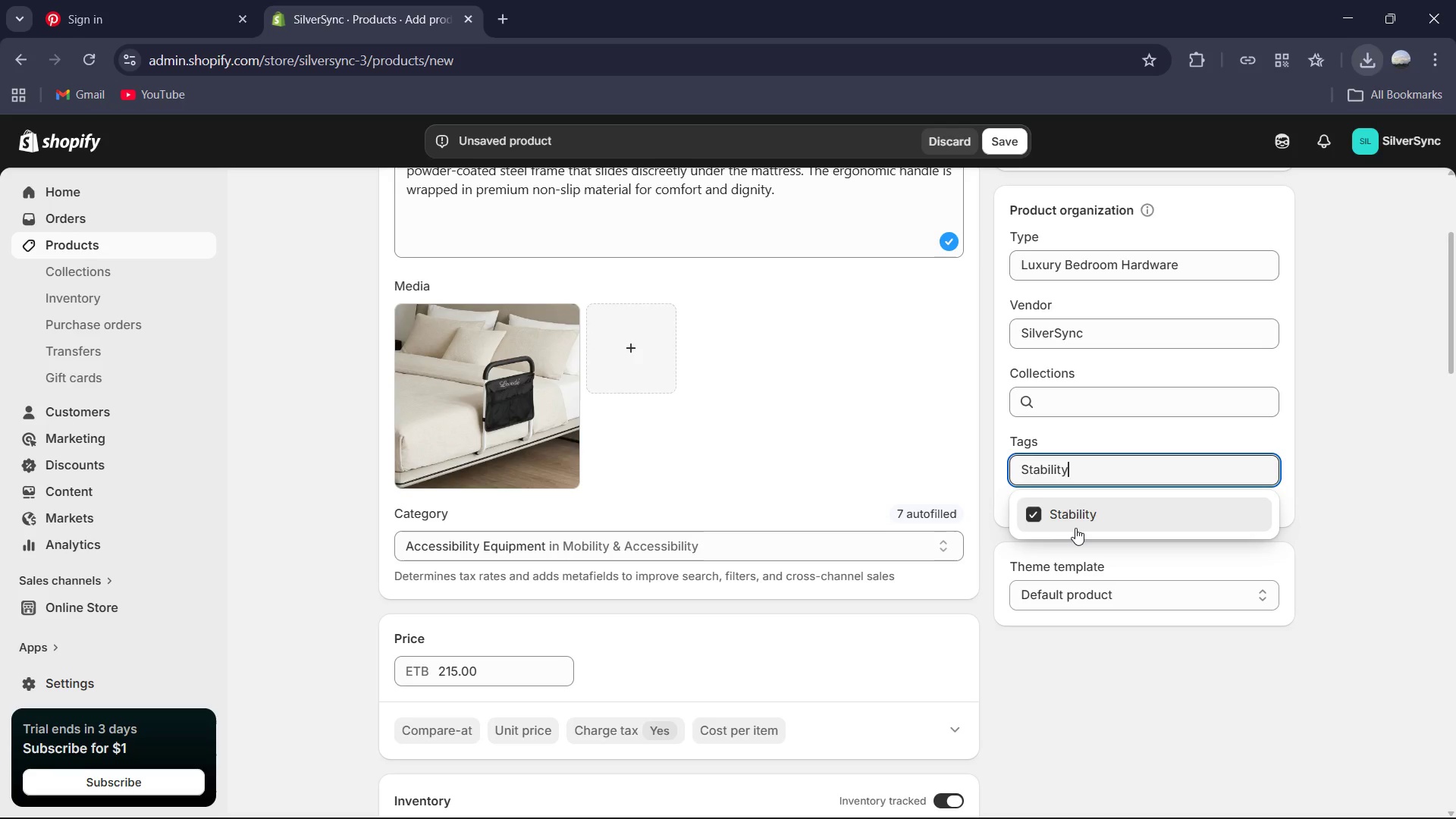 
key(Control+A)
 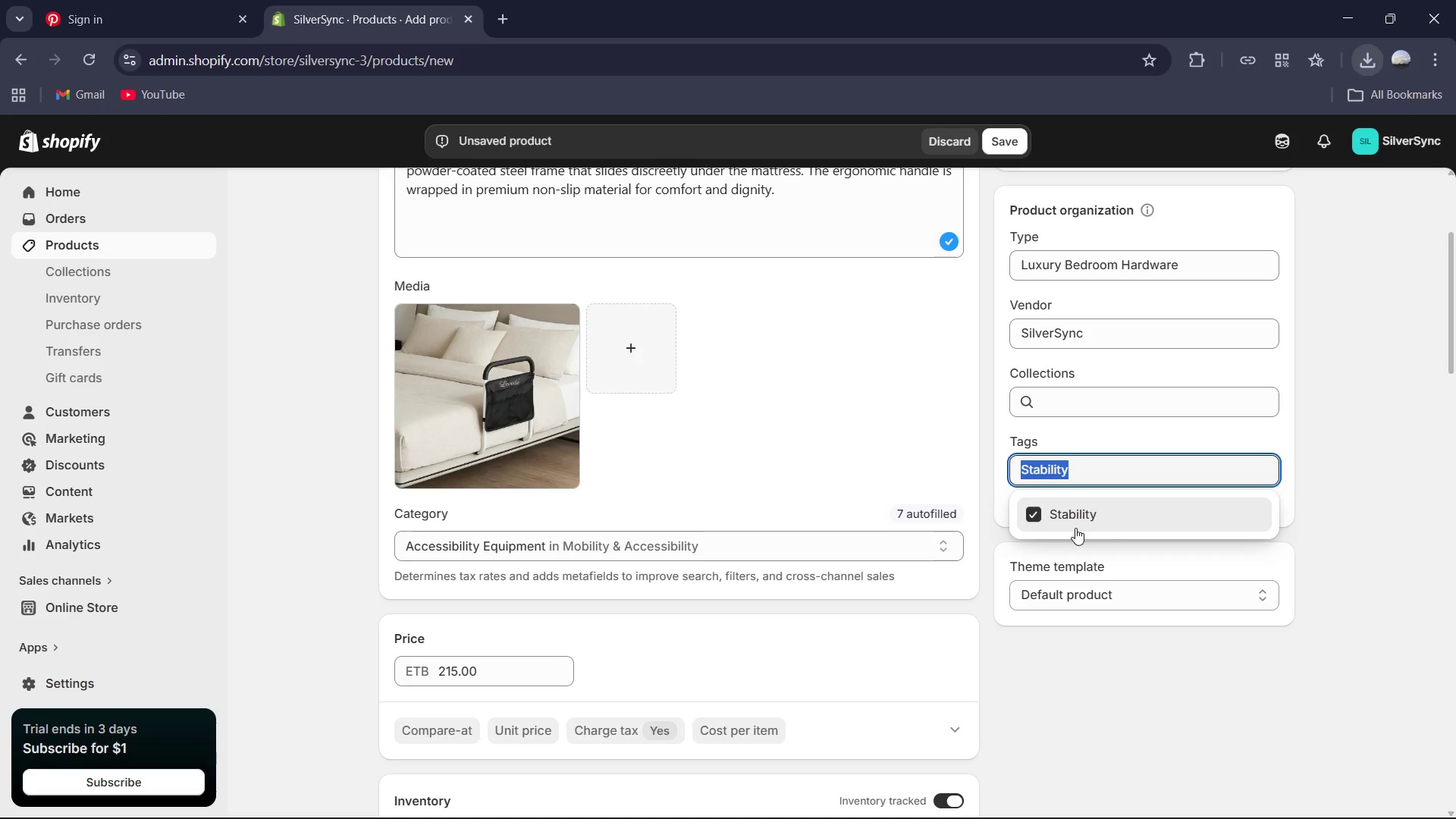 
type(Bed Saftey)
key(Backspace)
key(Backspace)
key(Backspace)
type(ety )
 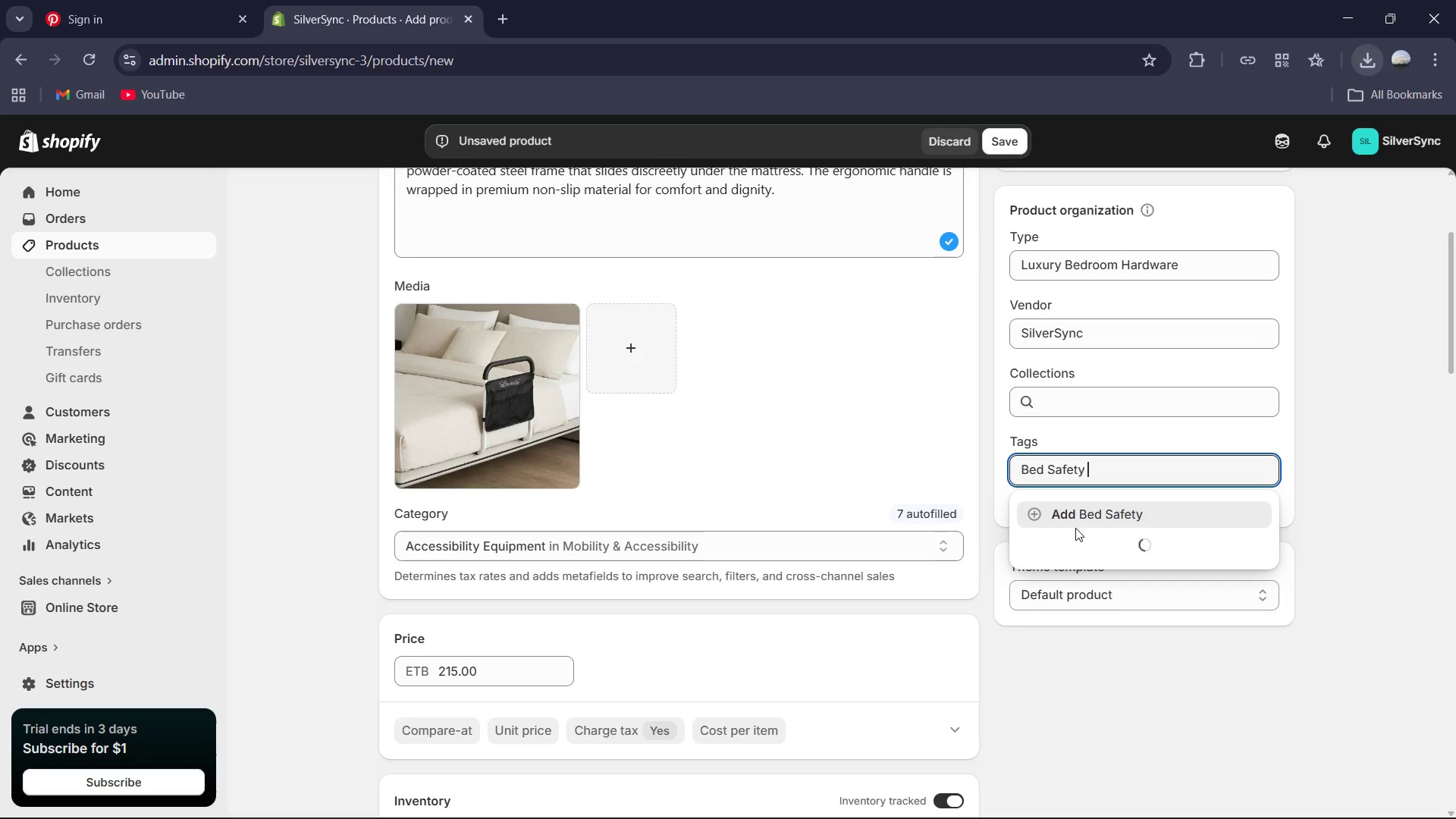 
left_click([1075, 528])
 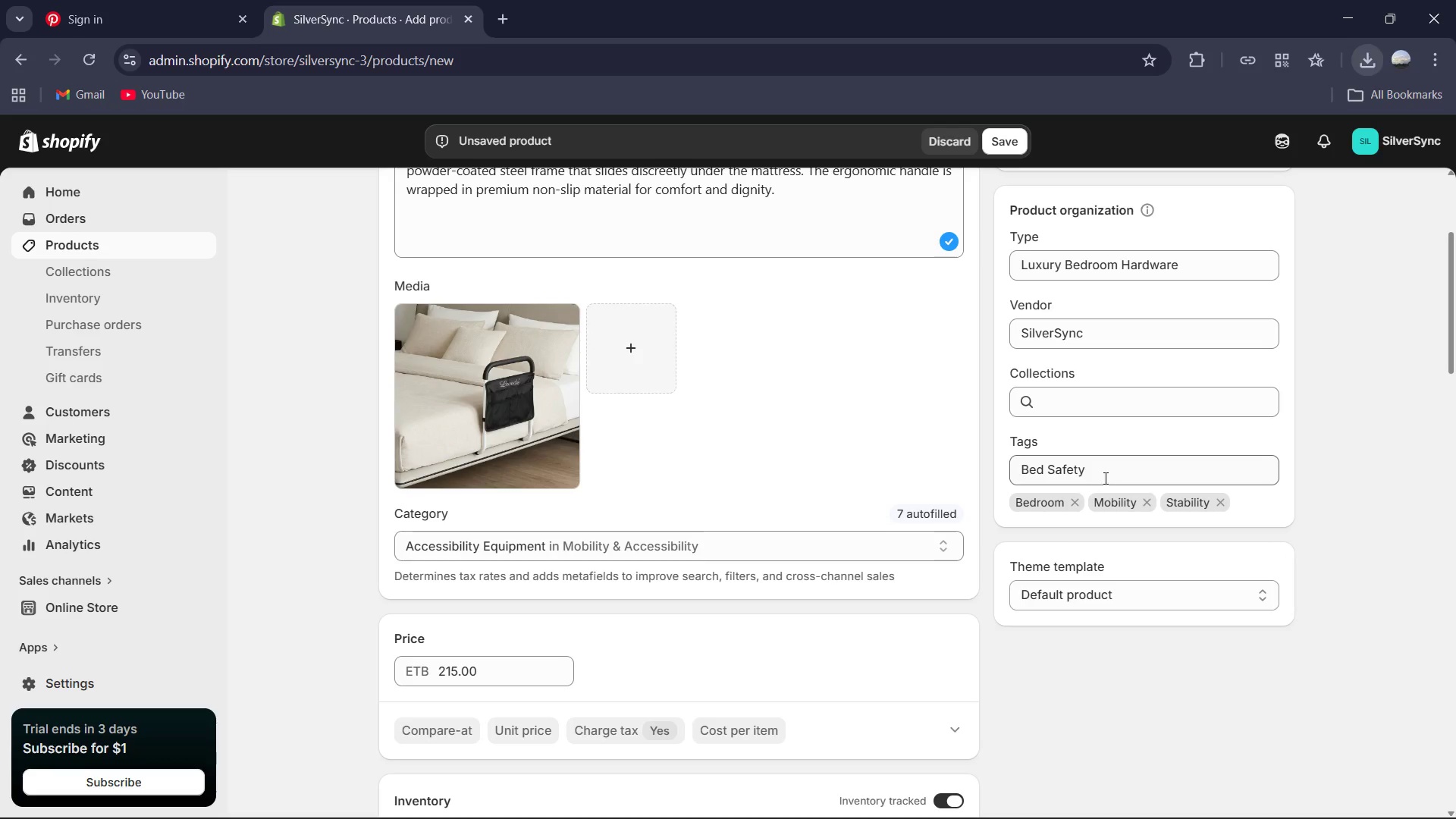 
left_click([1107, 478])
 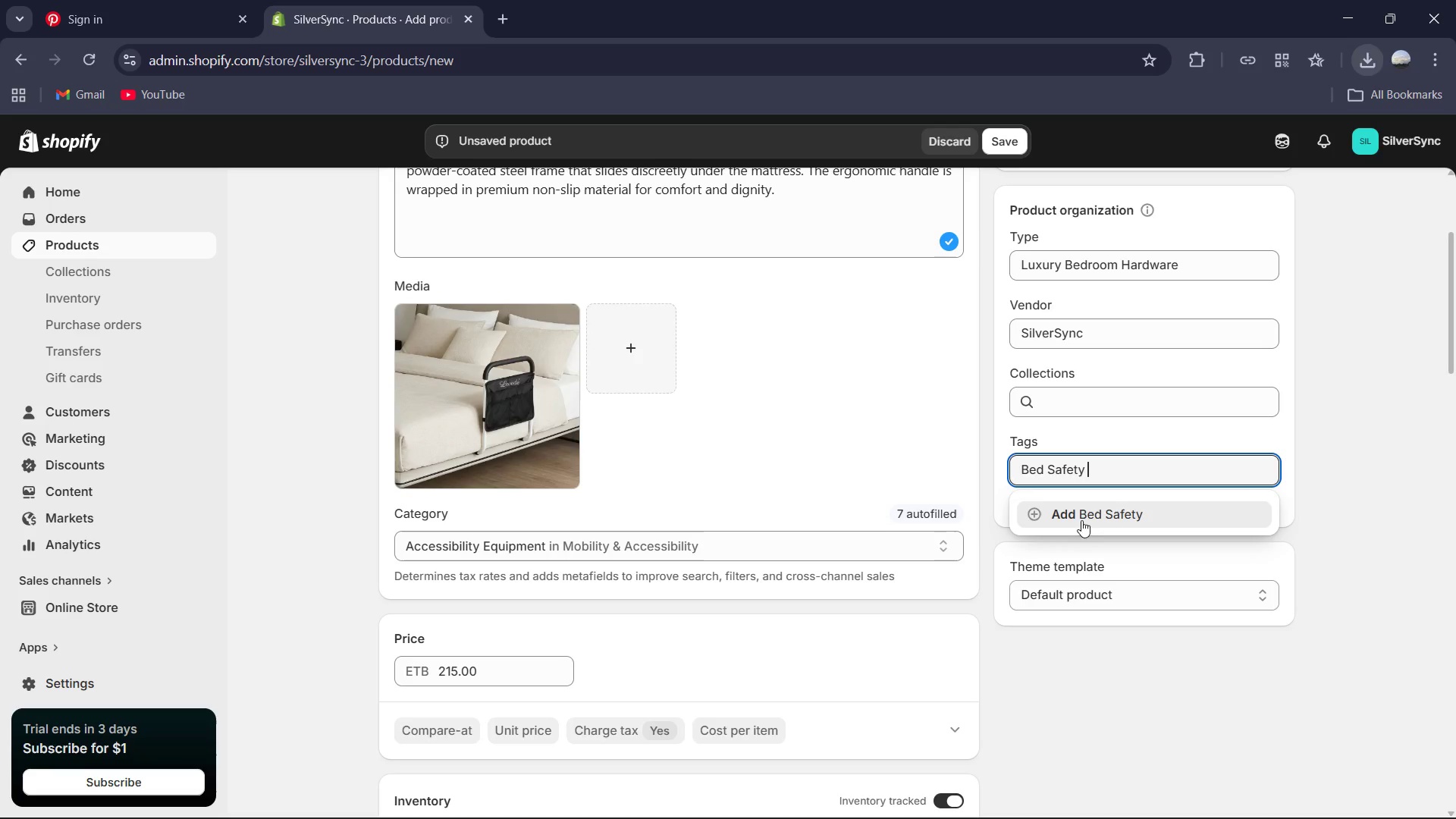 
left_click([1085, 511])
 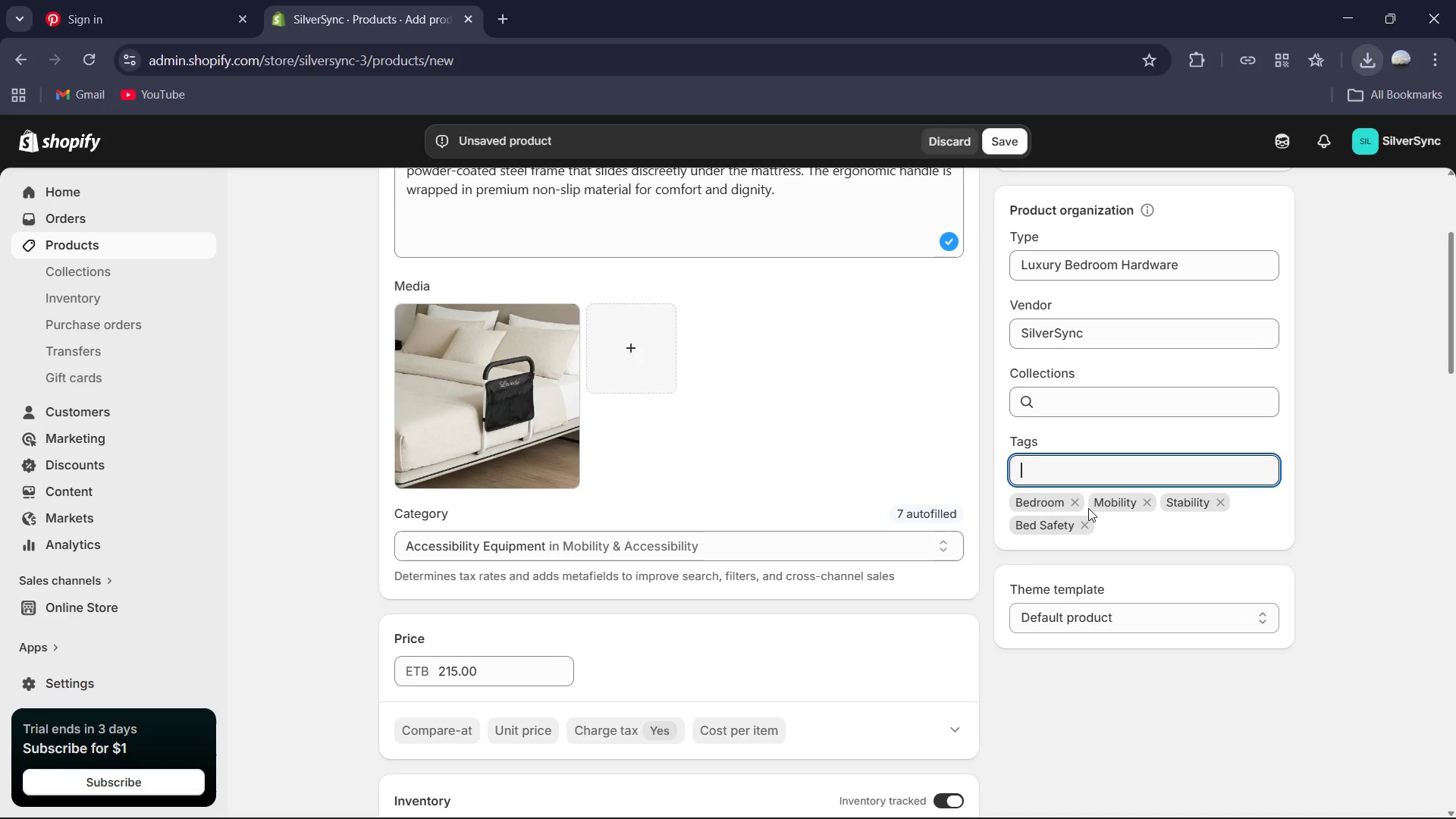 
type(C)
key(Backspace)
type(C)
key(Backspace)
type(Blacj)
key(Backspace)
type(k)
 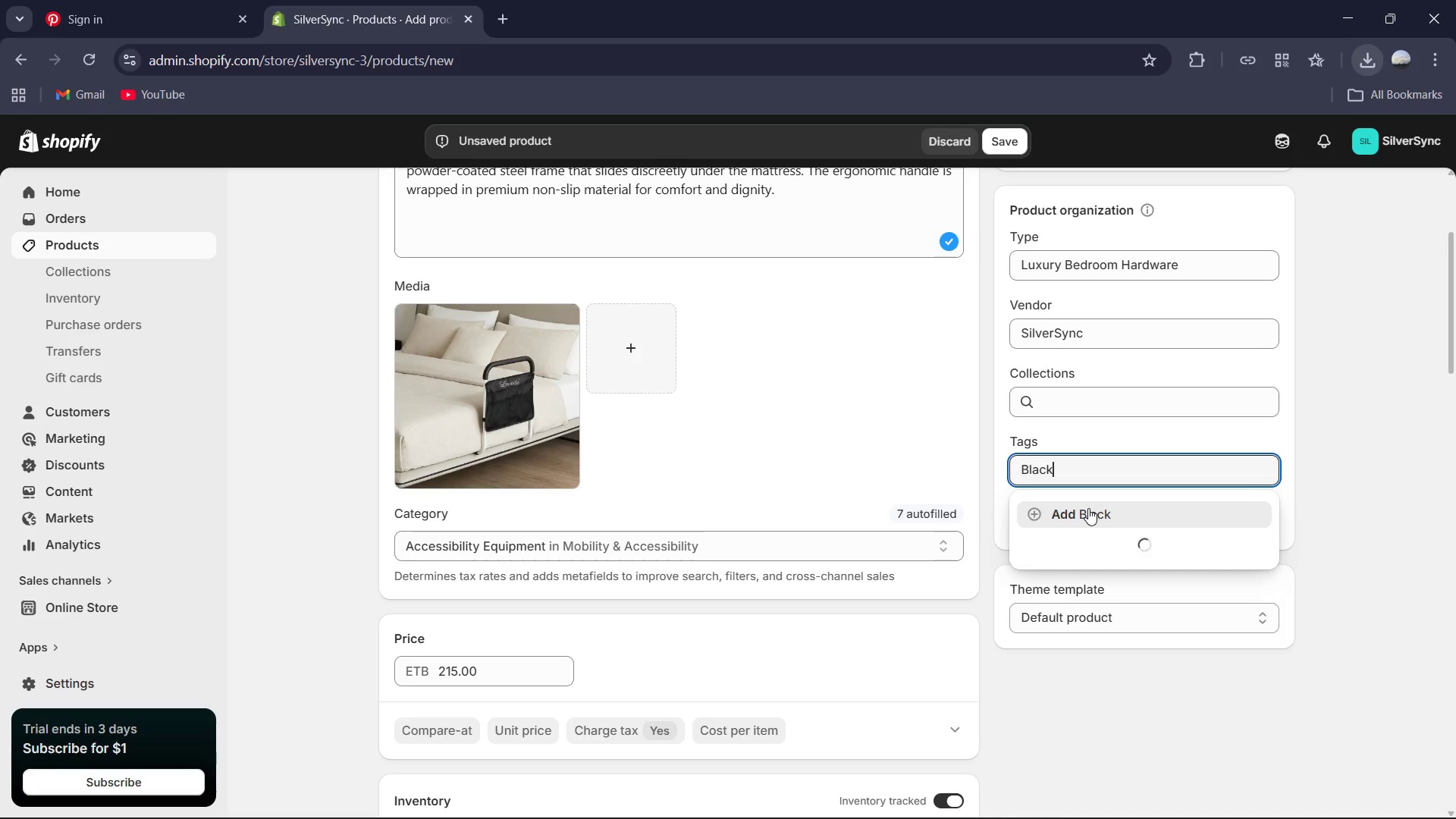 
key(Enter)
 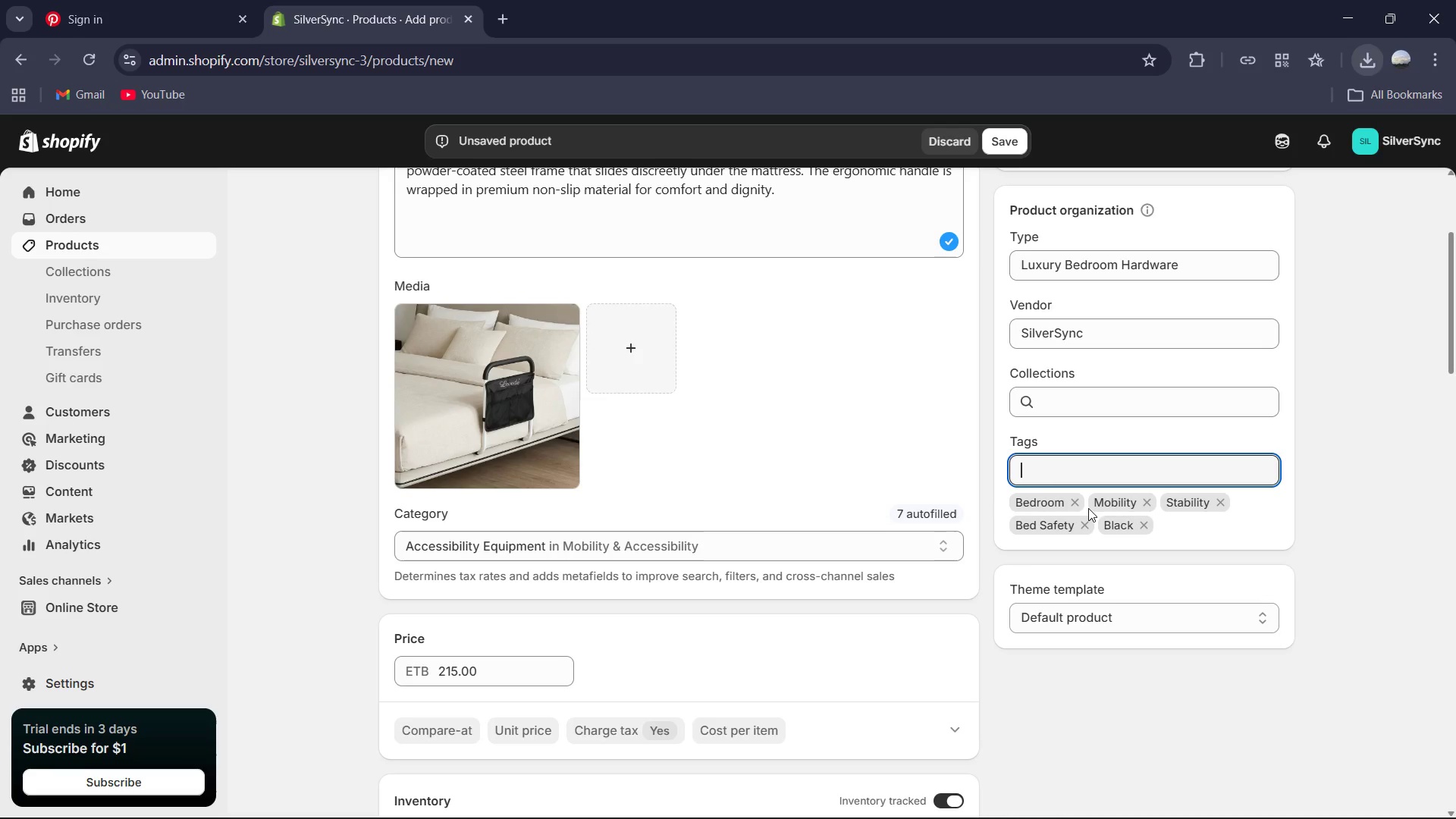 
type(Hon)
key(Backspace)
type(me DE)
key(Backspace)
type(ecor)
 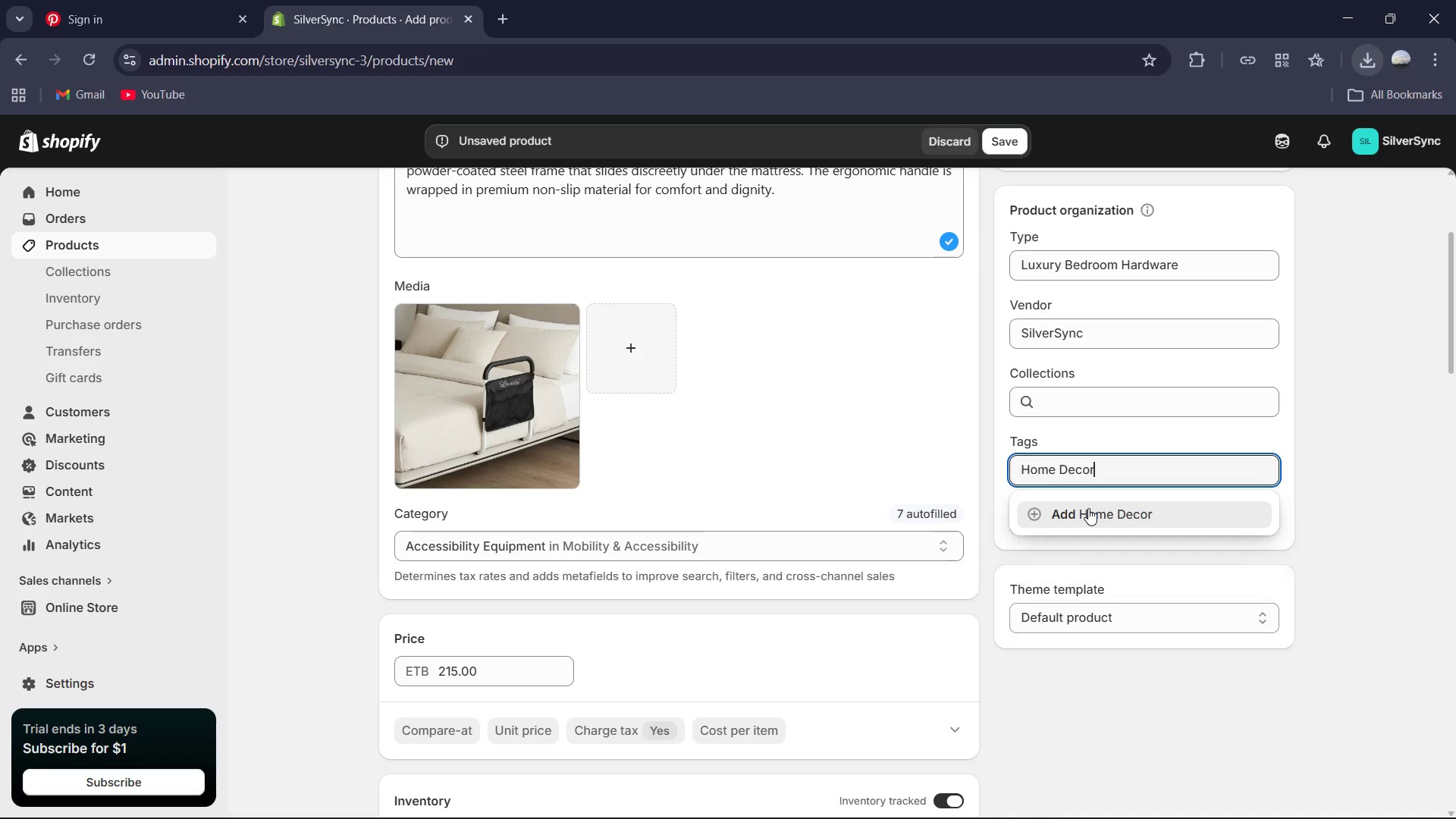 
key(Enter)
 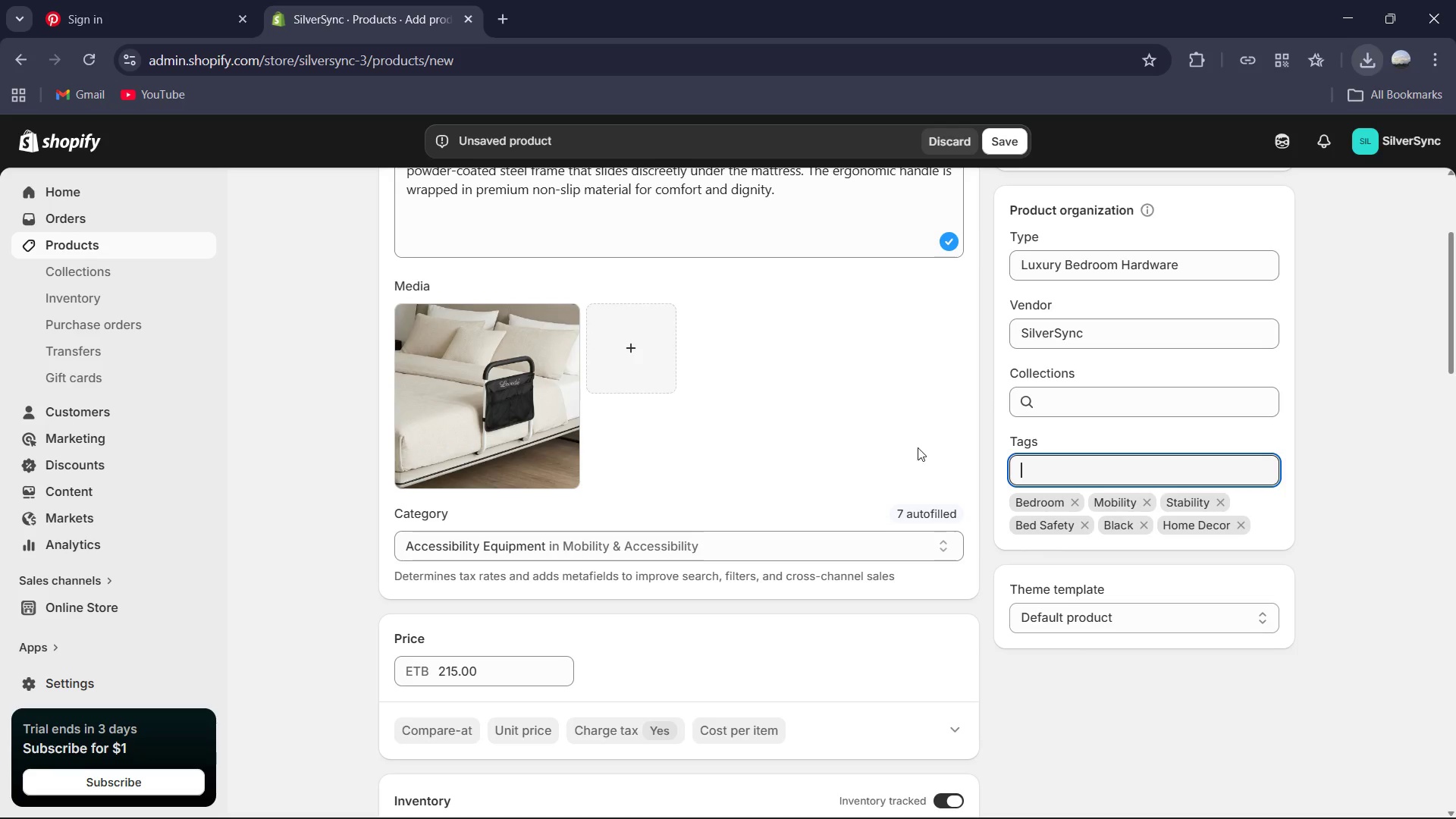 
scroll: coordinate [910, 470], scroll_direction: up, amount: 2.0
 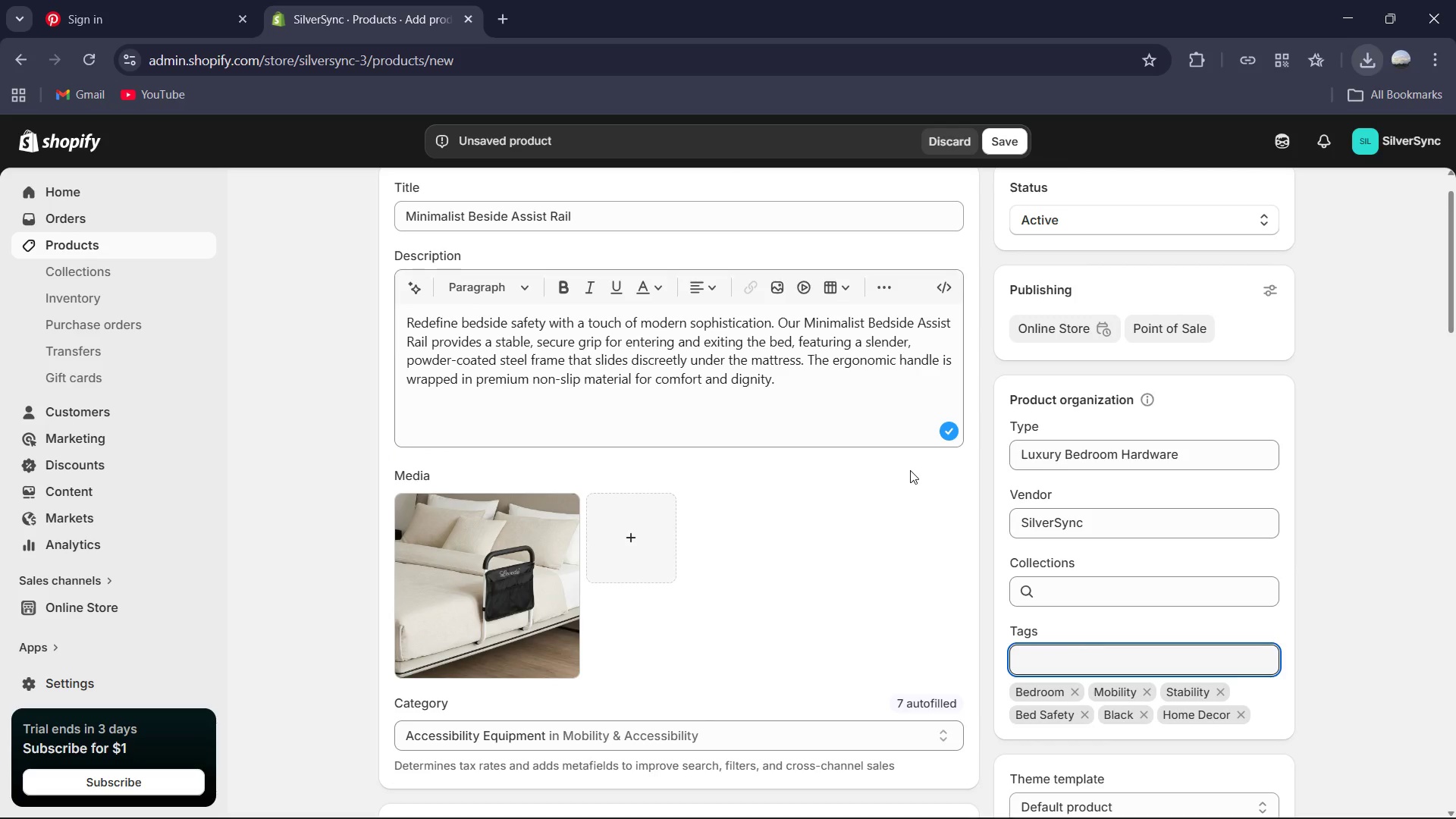 
scroll: coordinate [910, 470], scroll_direction: down, amount: 9.0
 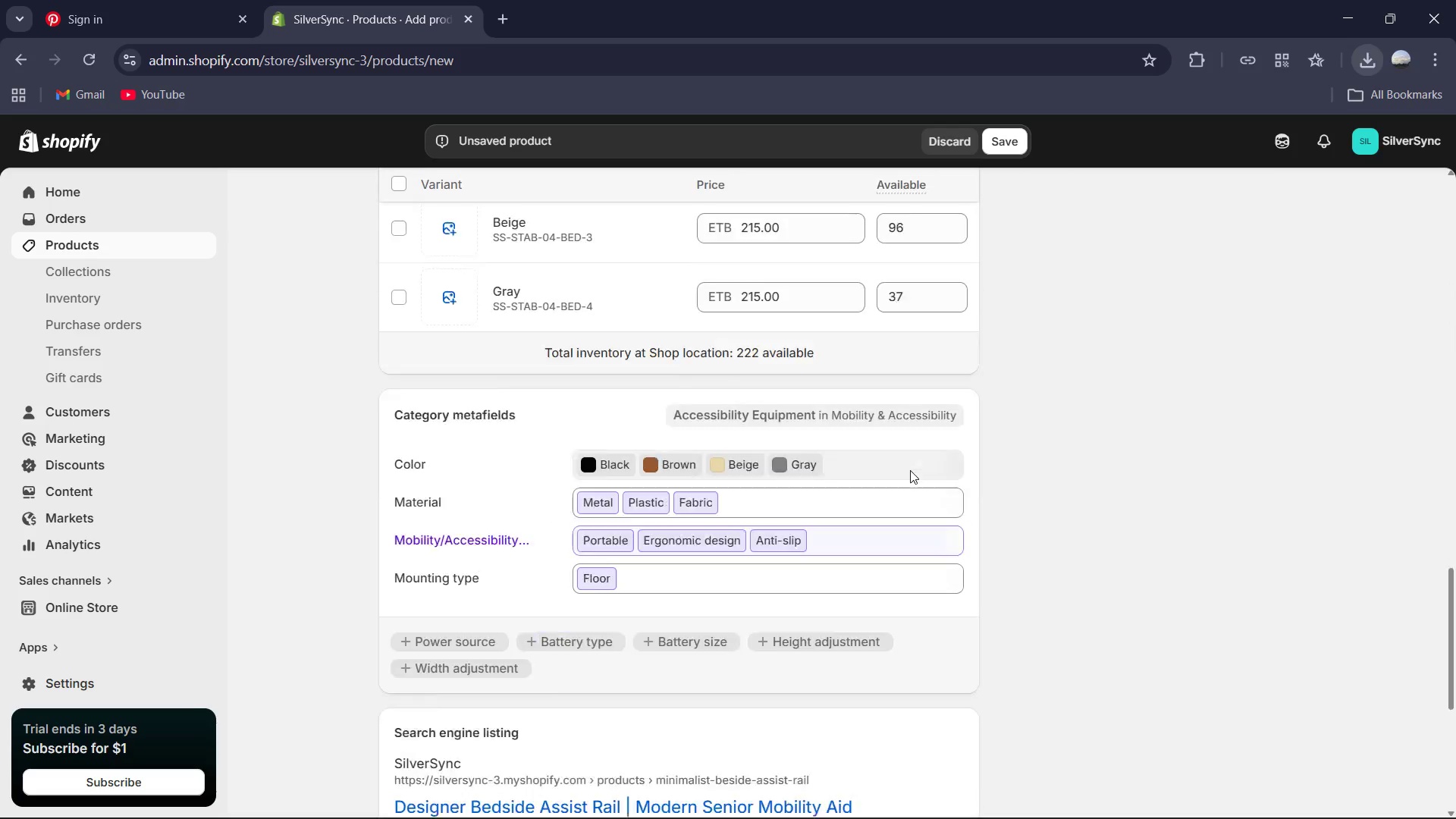 
scroll: coordinate [910, 470], scroll_direction: up, amount: 3.0
 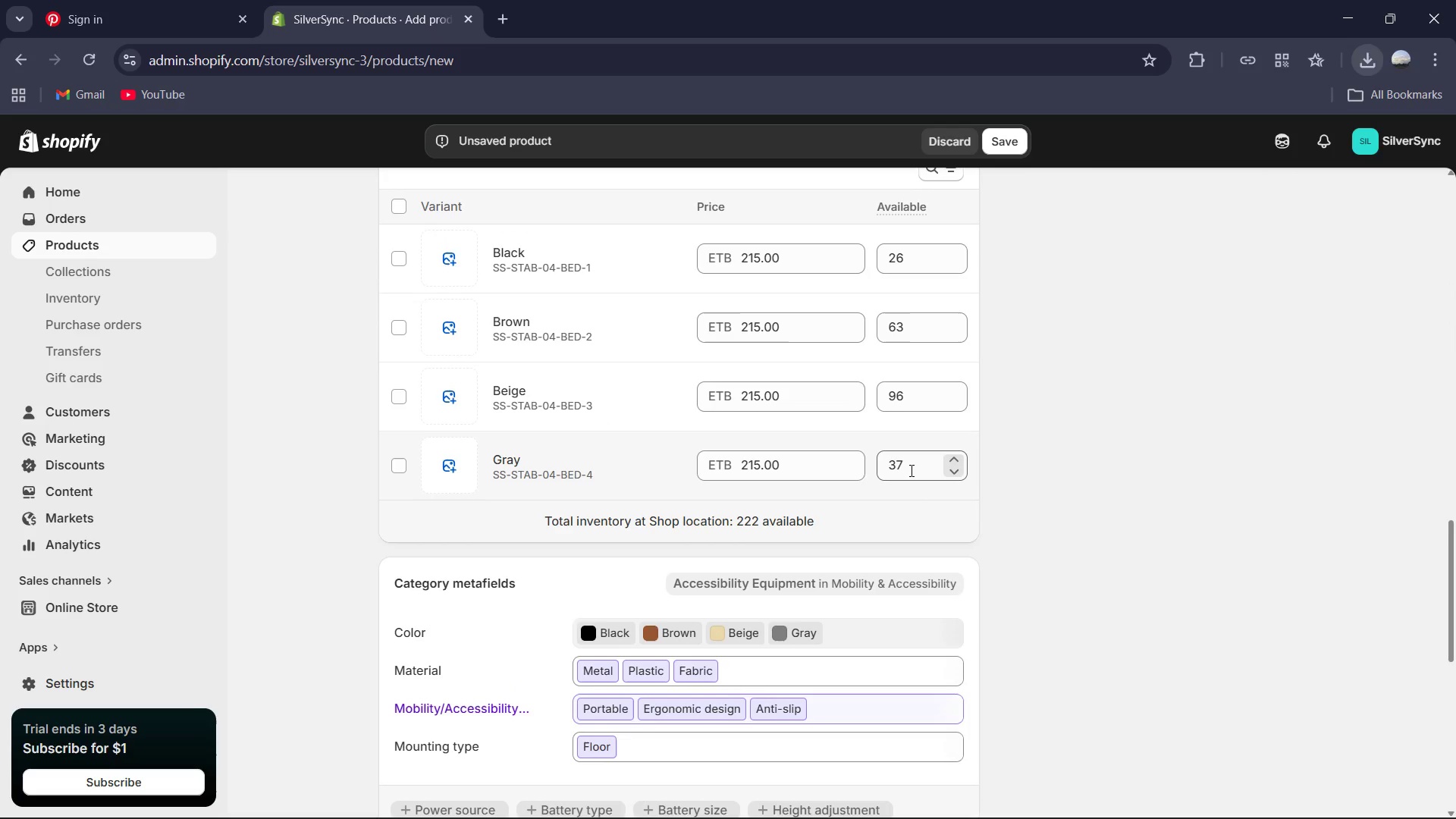 
scroll: coordinate [974, 488], scroll_direction: down, amount: 10.0
 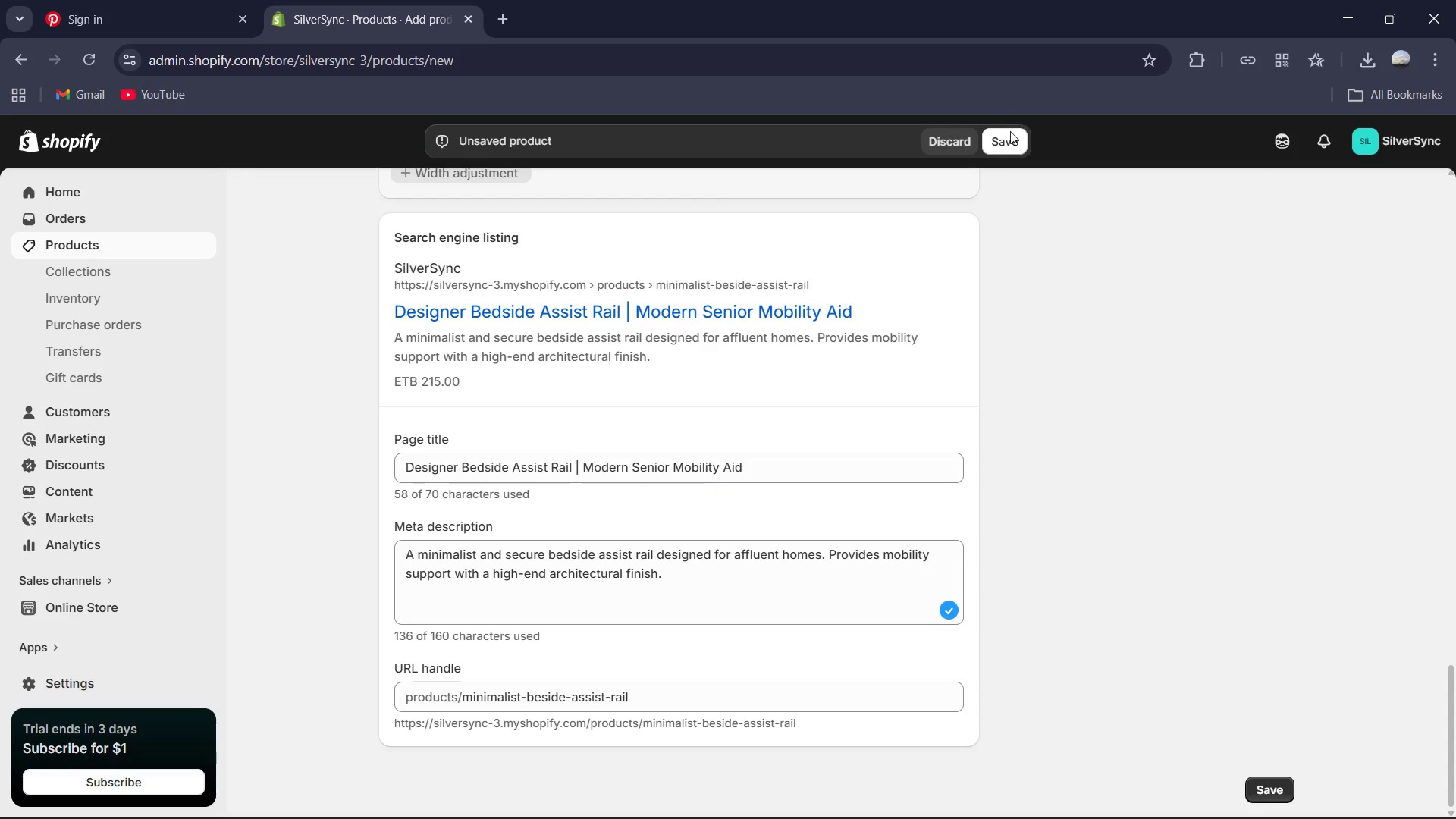 
left_click([1008, 137])
 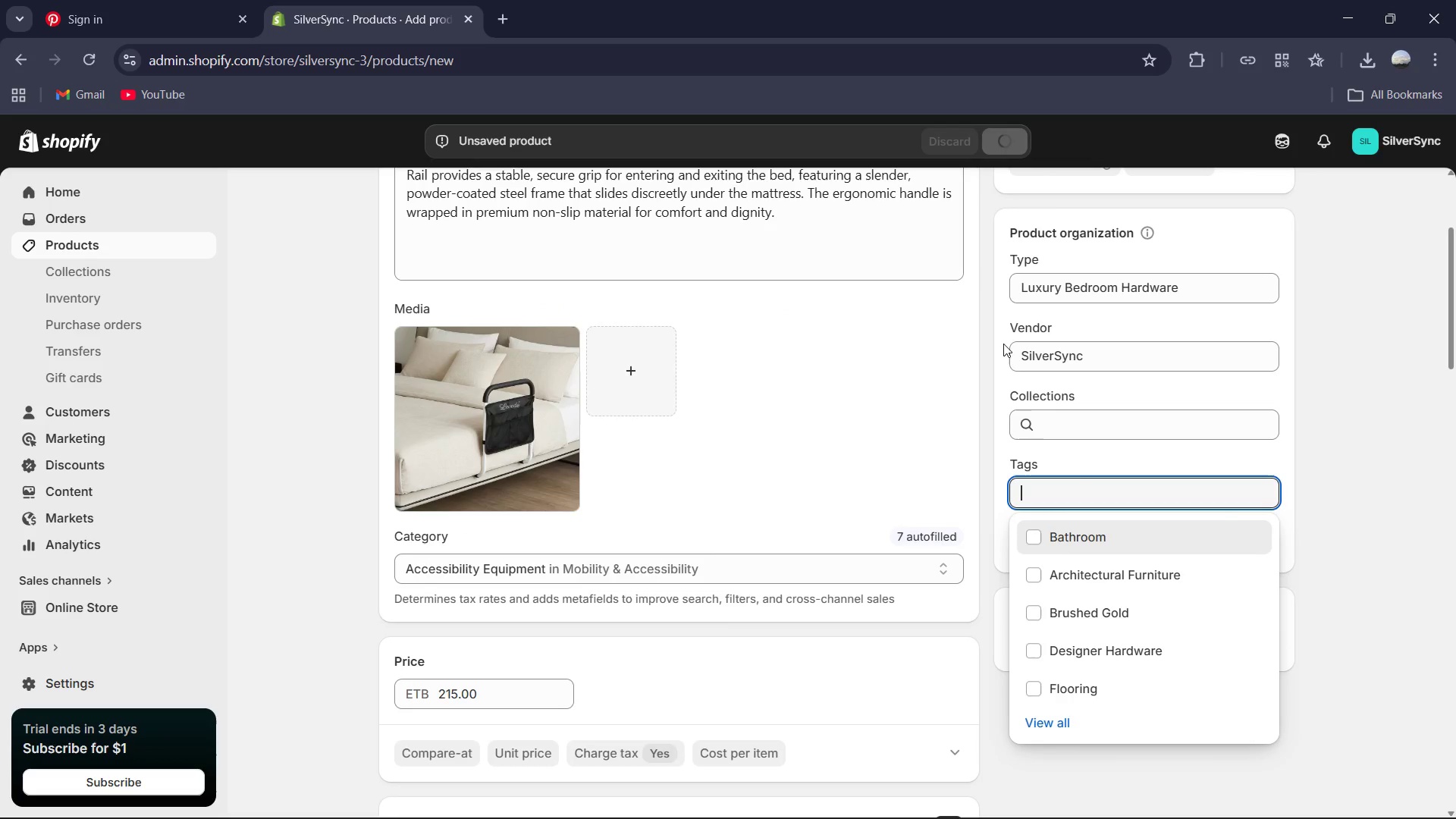 
scroll: coordinate [999, 344], scroll_direction: down, amount: 4.0
 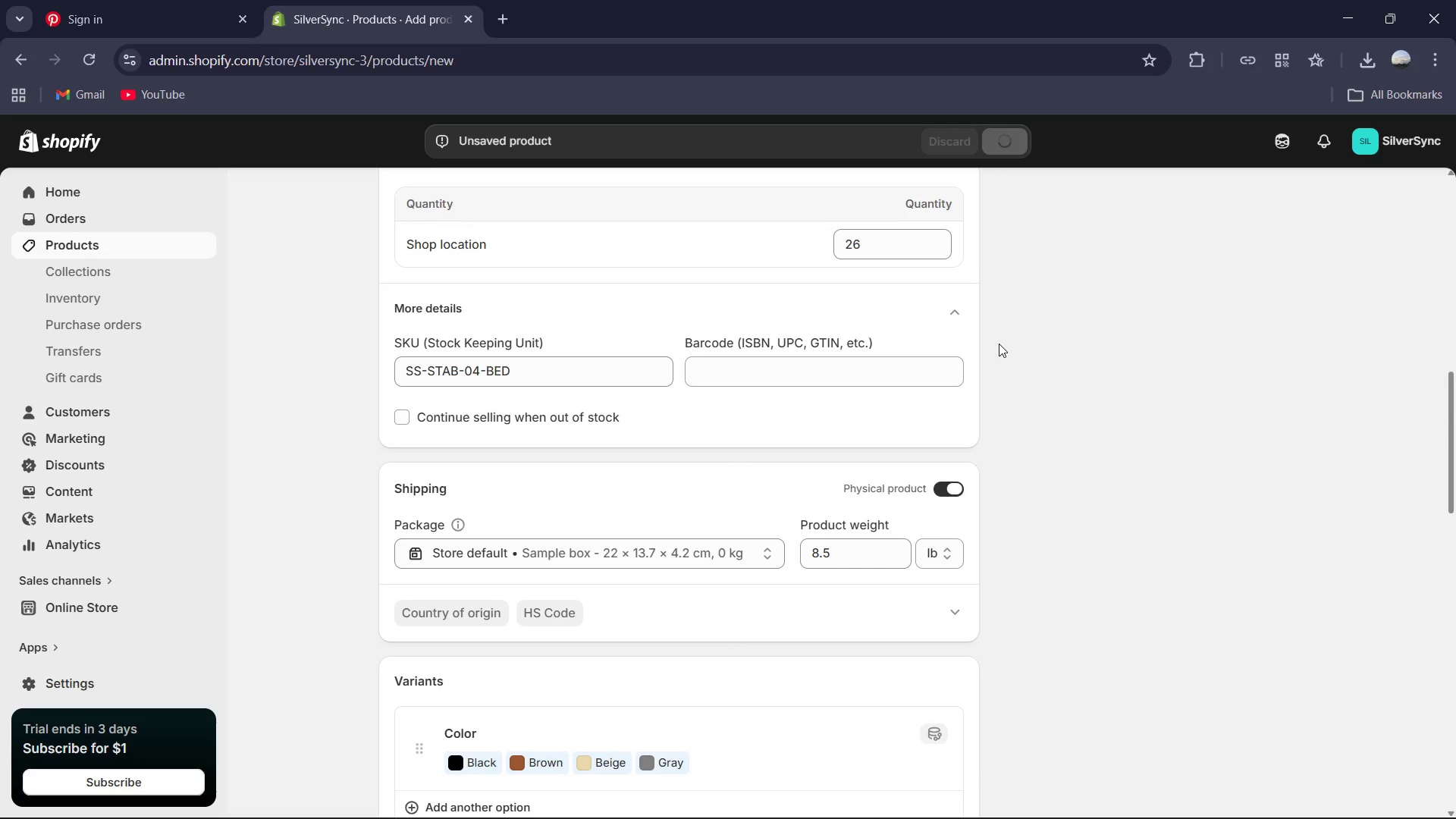 
scroll: coordinate [920, 331], scroll_direction: up, amount: 12.0
 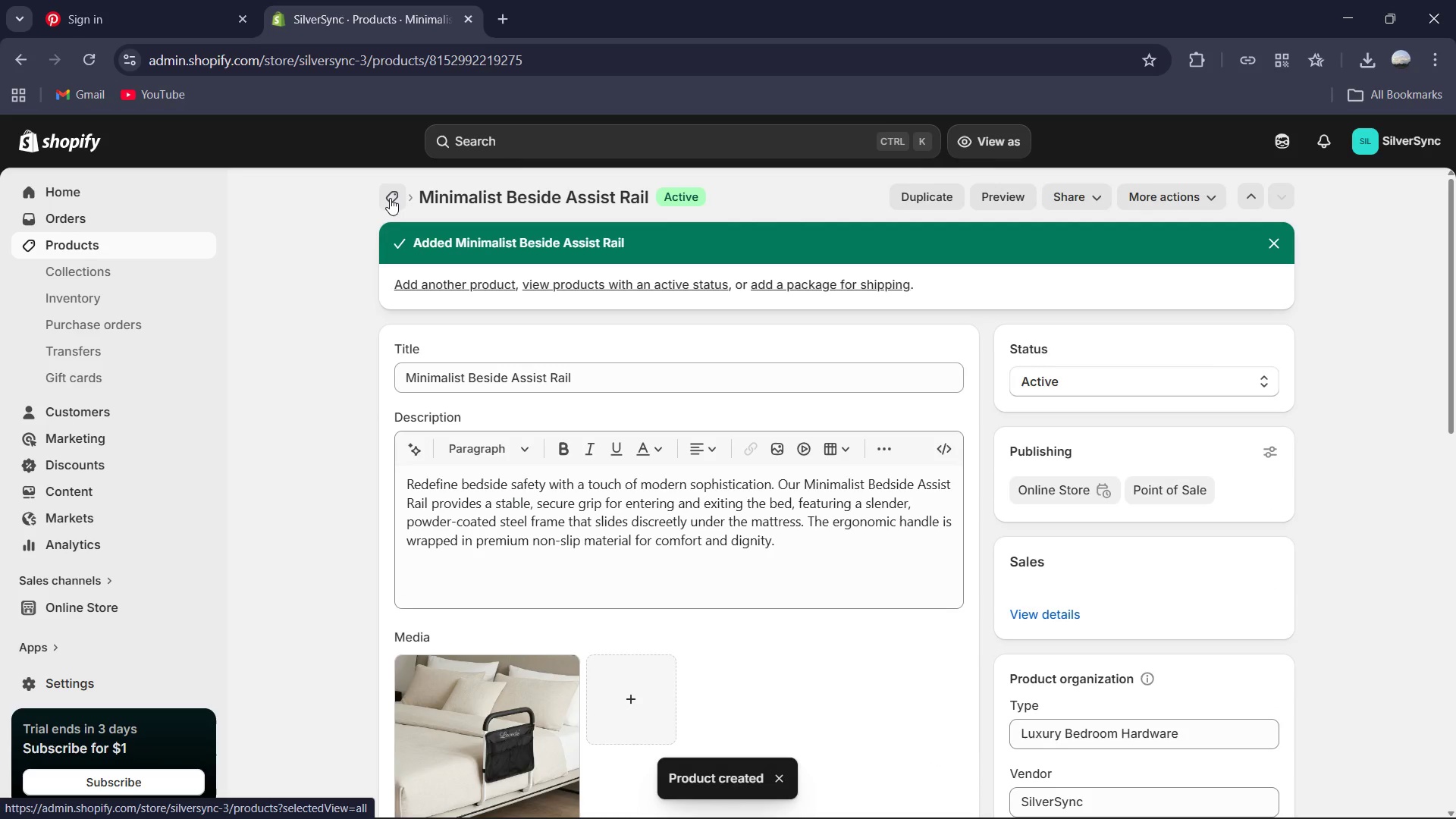 
wait(5.49)
 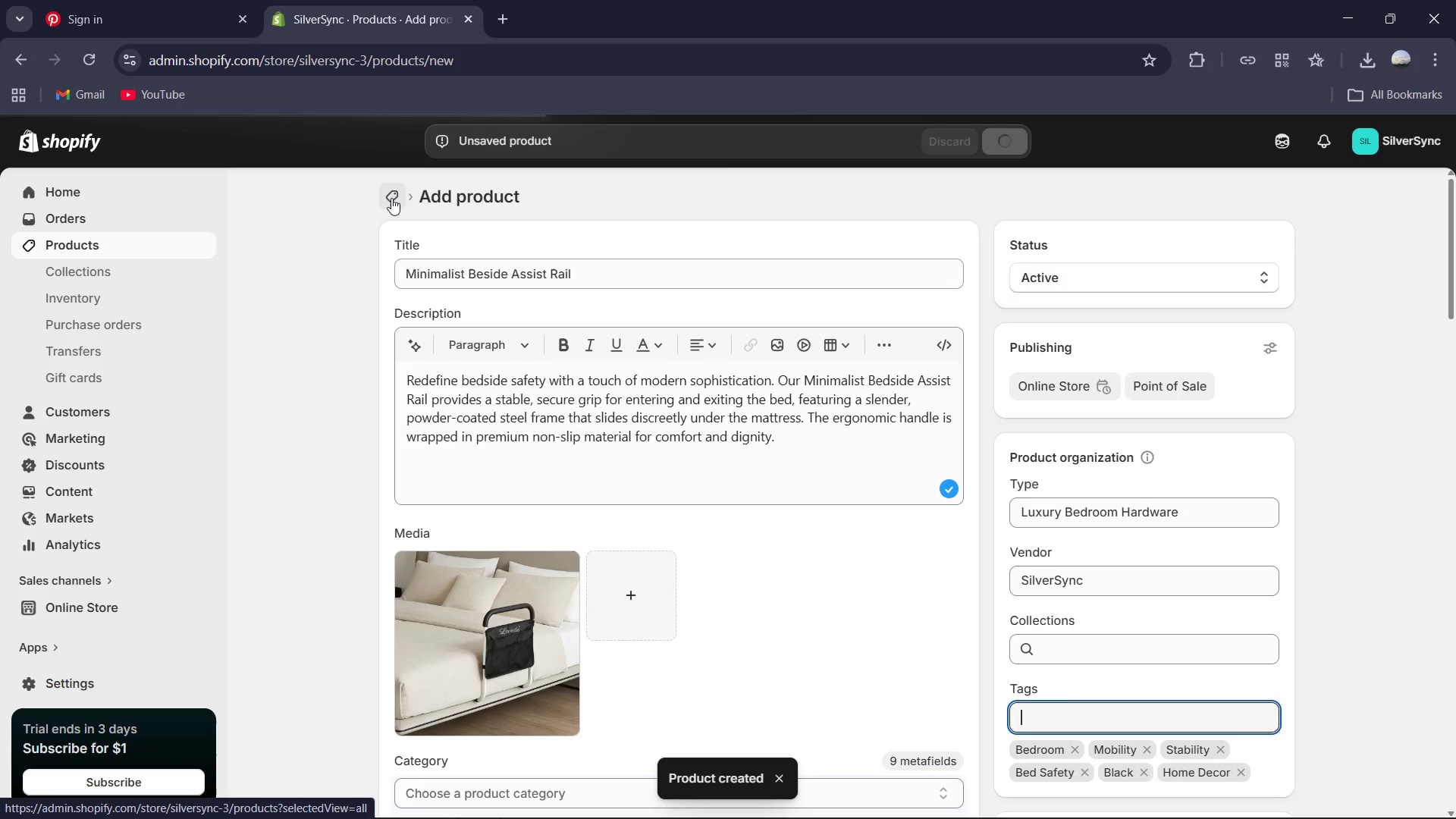 
left_click([387, 198])
 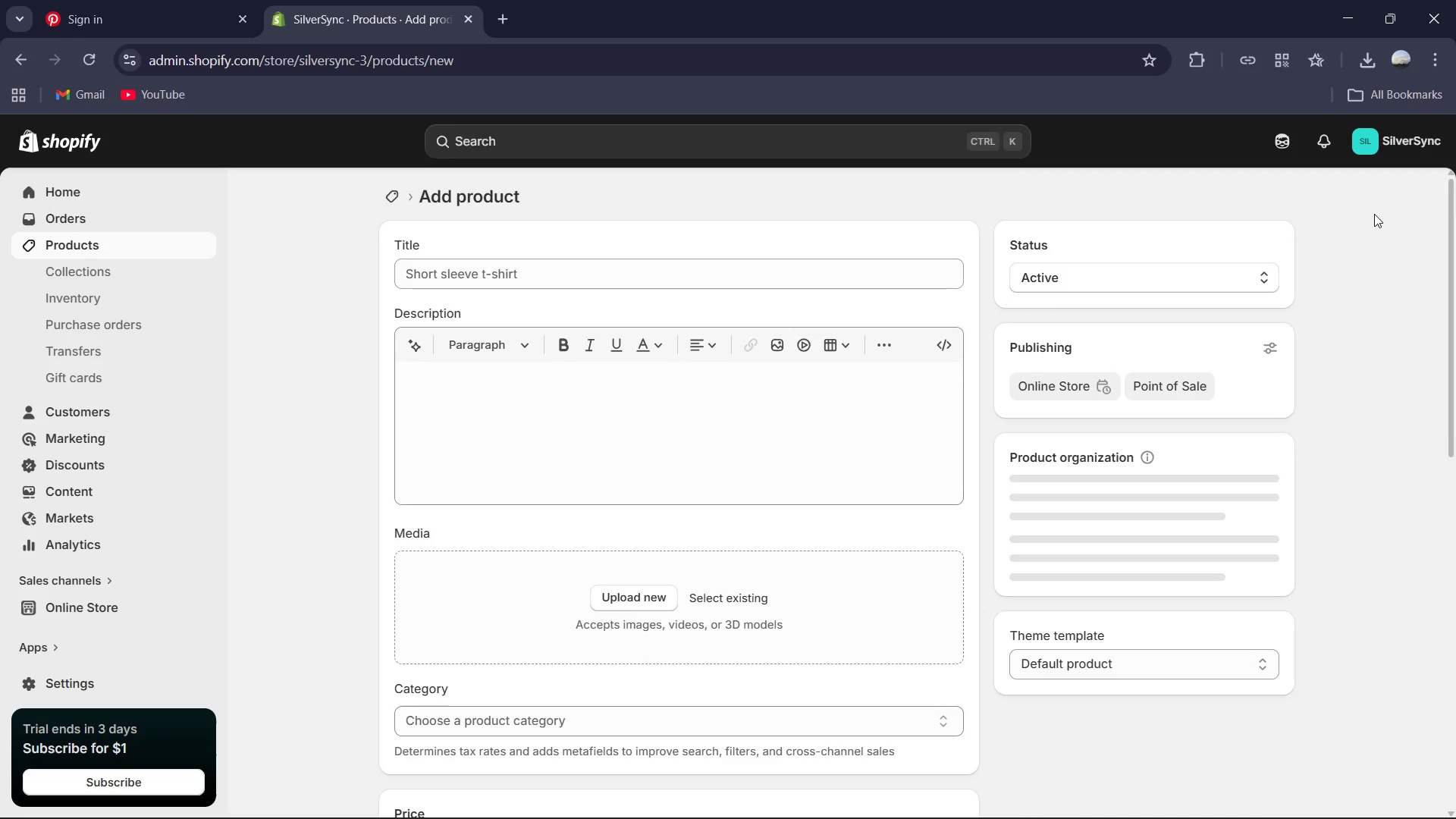 
wait(11.7)
 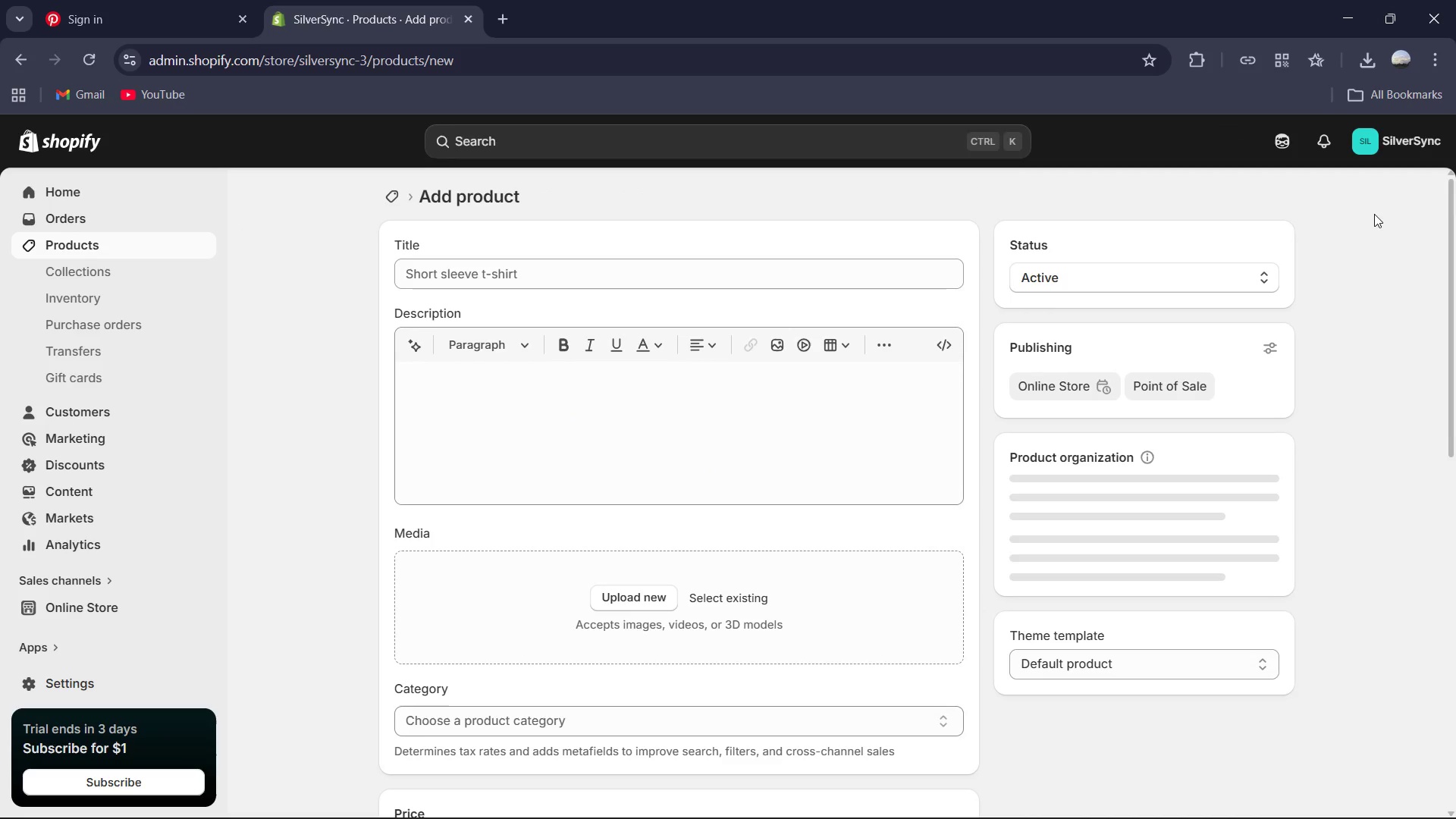 
left_click([684, 268])
 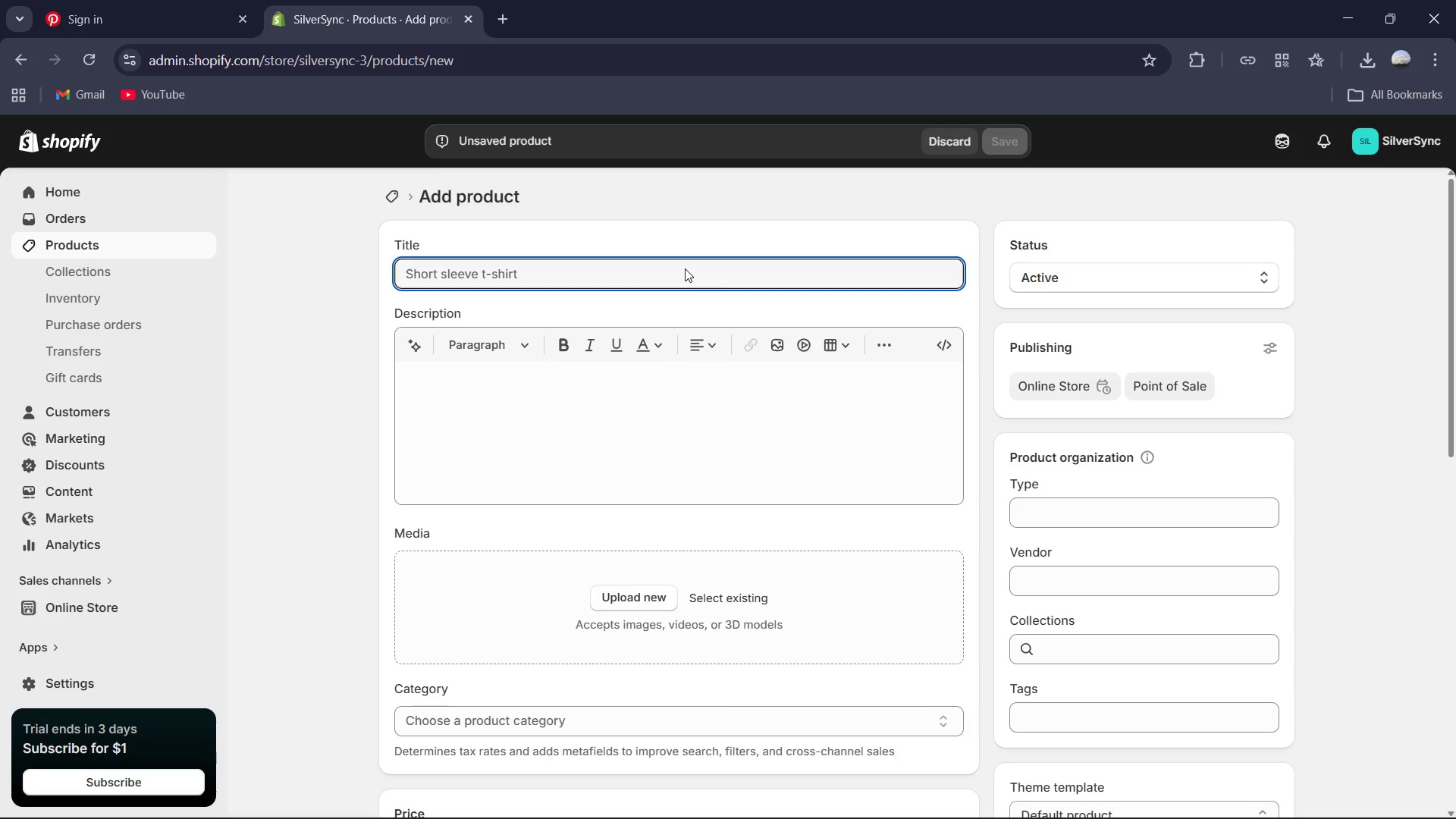 
hold_key(key=ShiftRight, duration=0.31)
 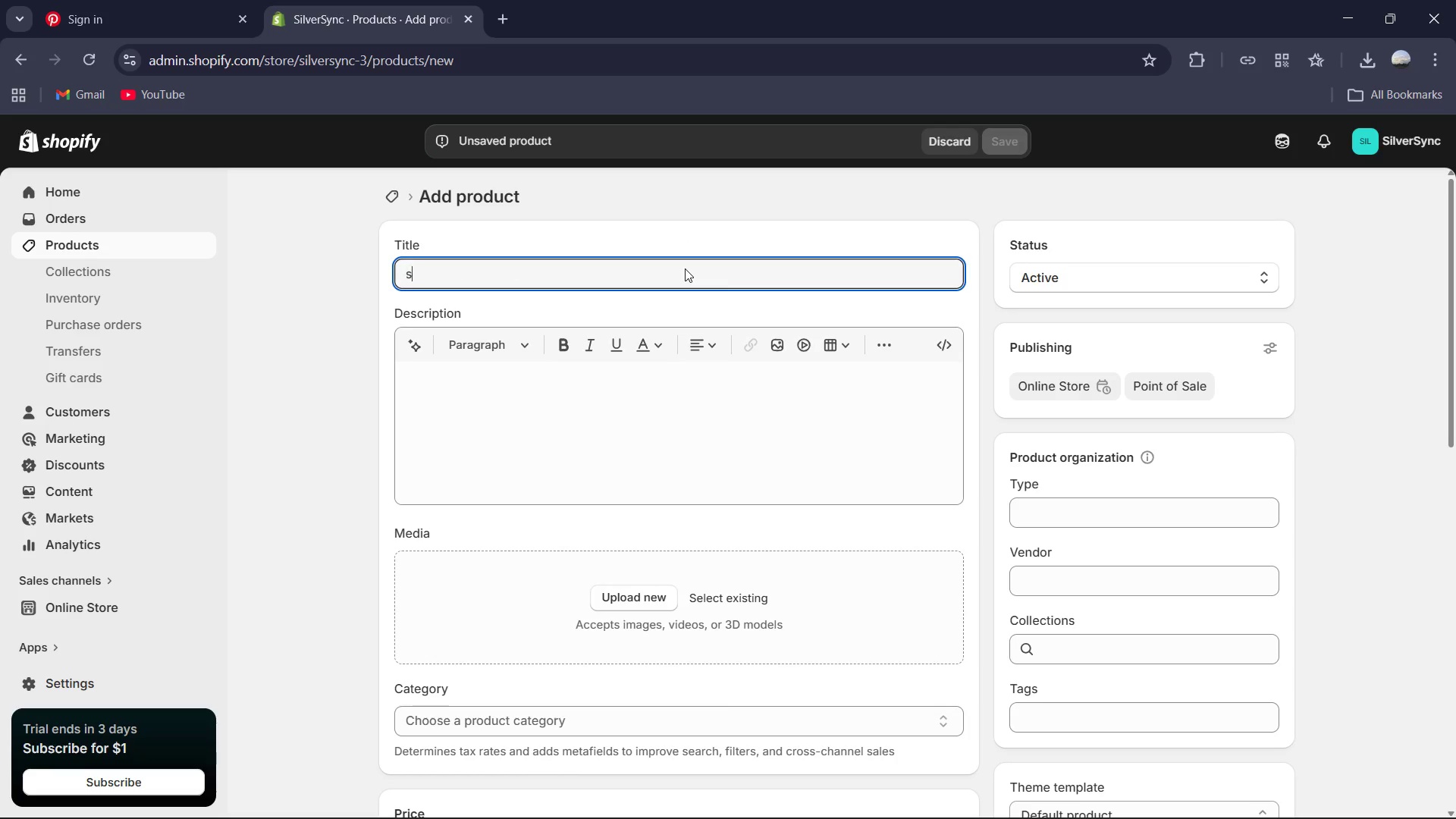 
type(s)
key(Backspace)
type(Sculptural Toilet Saftey)
key(Backspace)
key(Backspace)
key(Backspace)
type(ety Frame )
 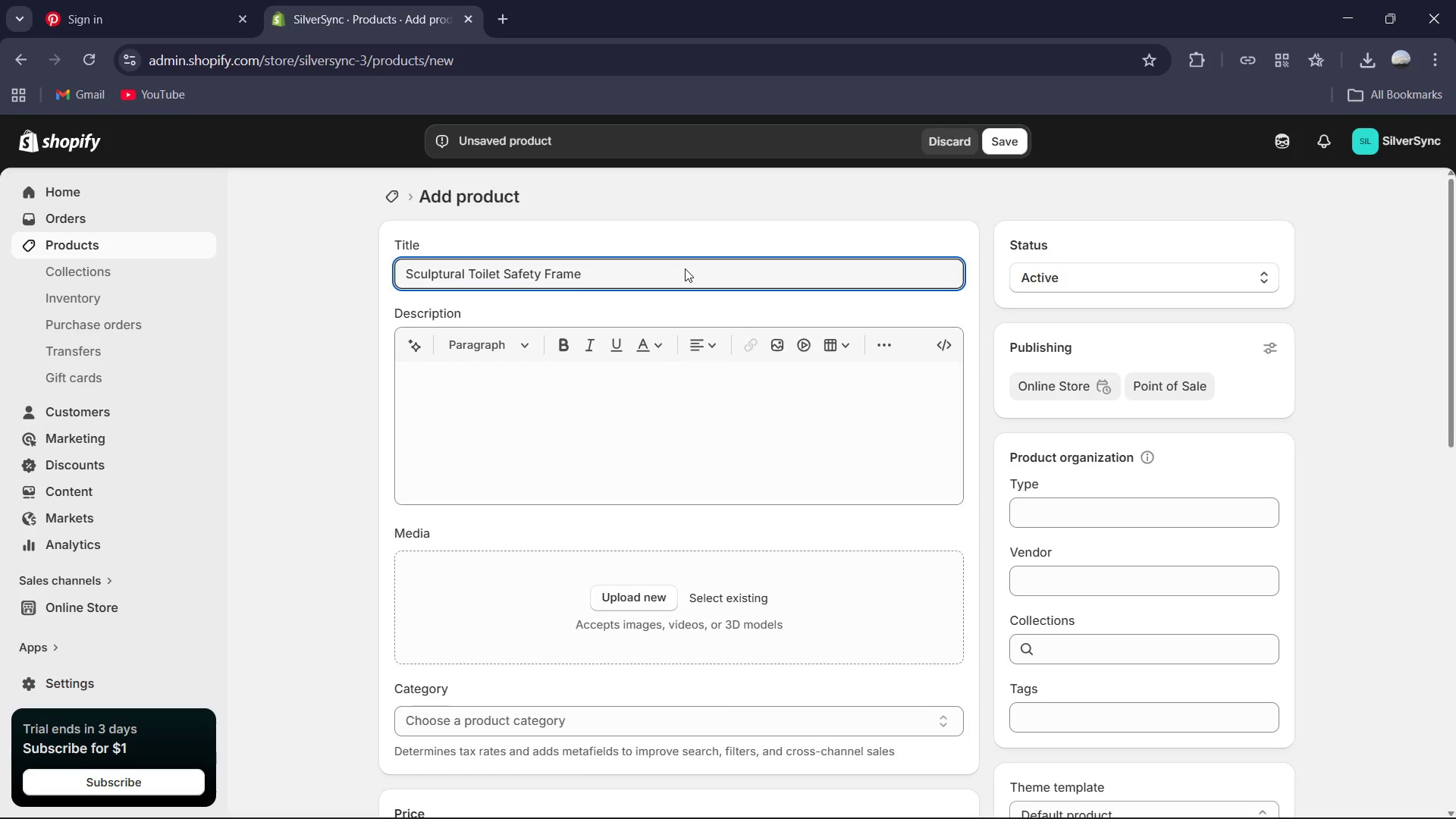 
left_click([518, 405])
 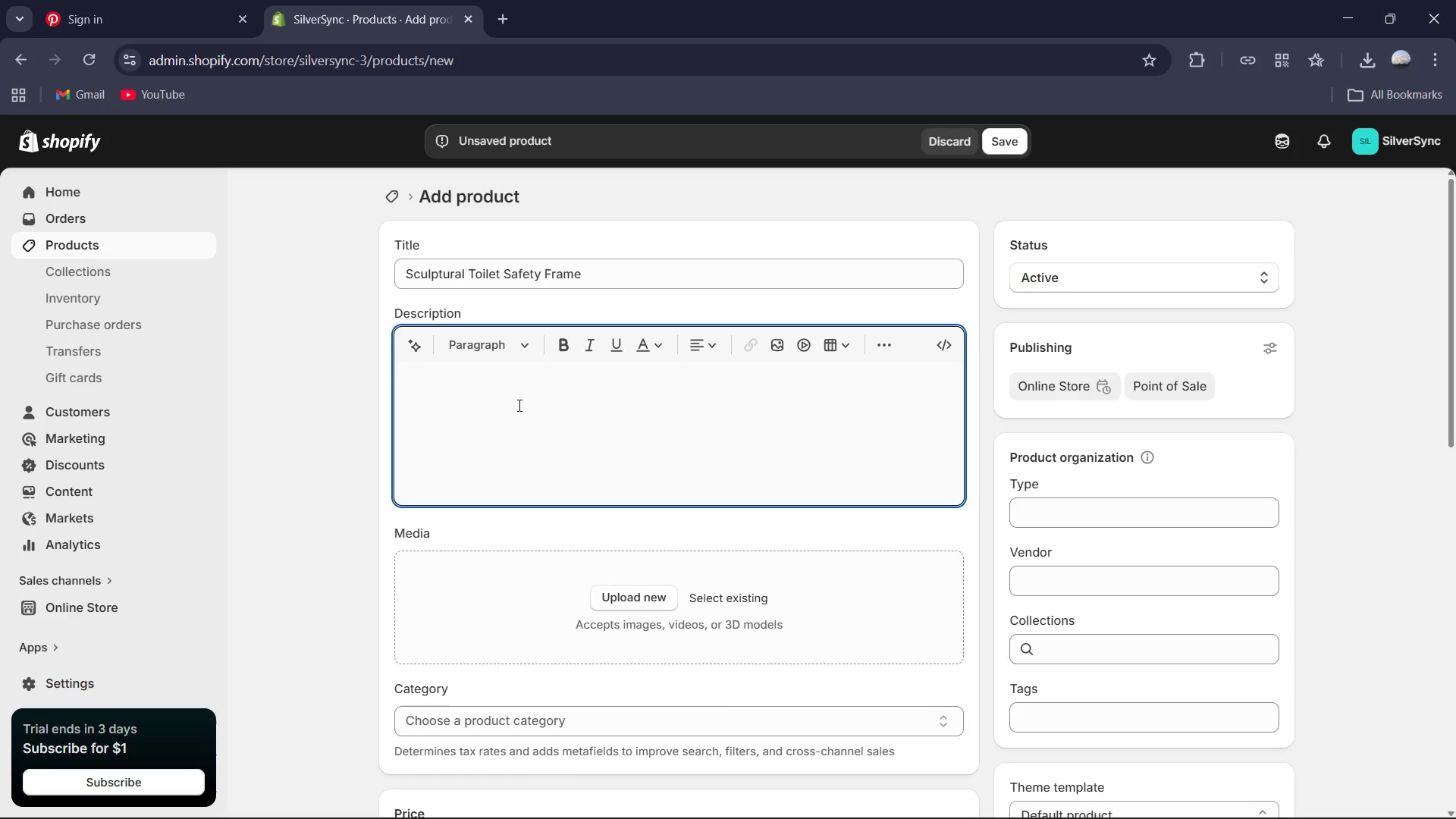 
type(Redefining the standard of bathroom safter=)
key(Backspace)
key(Backspace)
key(Backspace)
key(Backspace)
type(ety )
key(Backspace)
type(, out)
key(Backspace)
type(r Sculptural Toilet Saftey Frame offers roo)
key(Backspace)
type(bust support with an elegant )
key(Backspace)
type(, and)
key(Backspace)
key(Backspace)
type(iry sihouette. )
 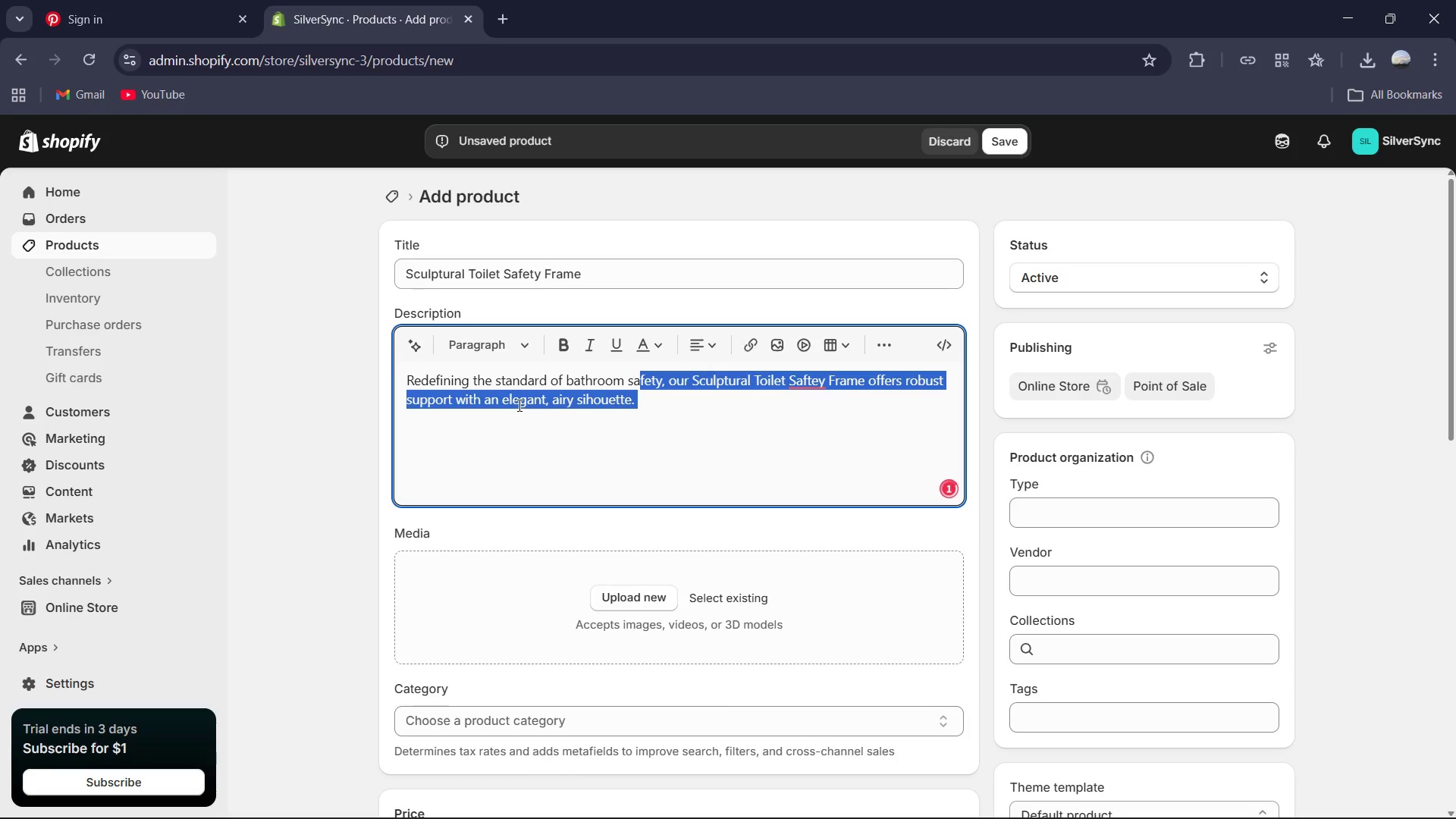 
 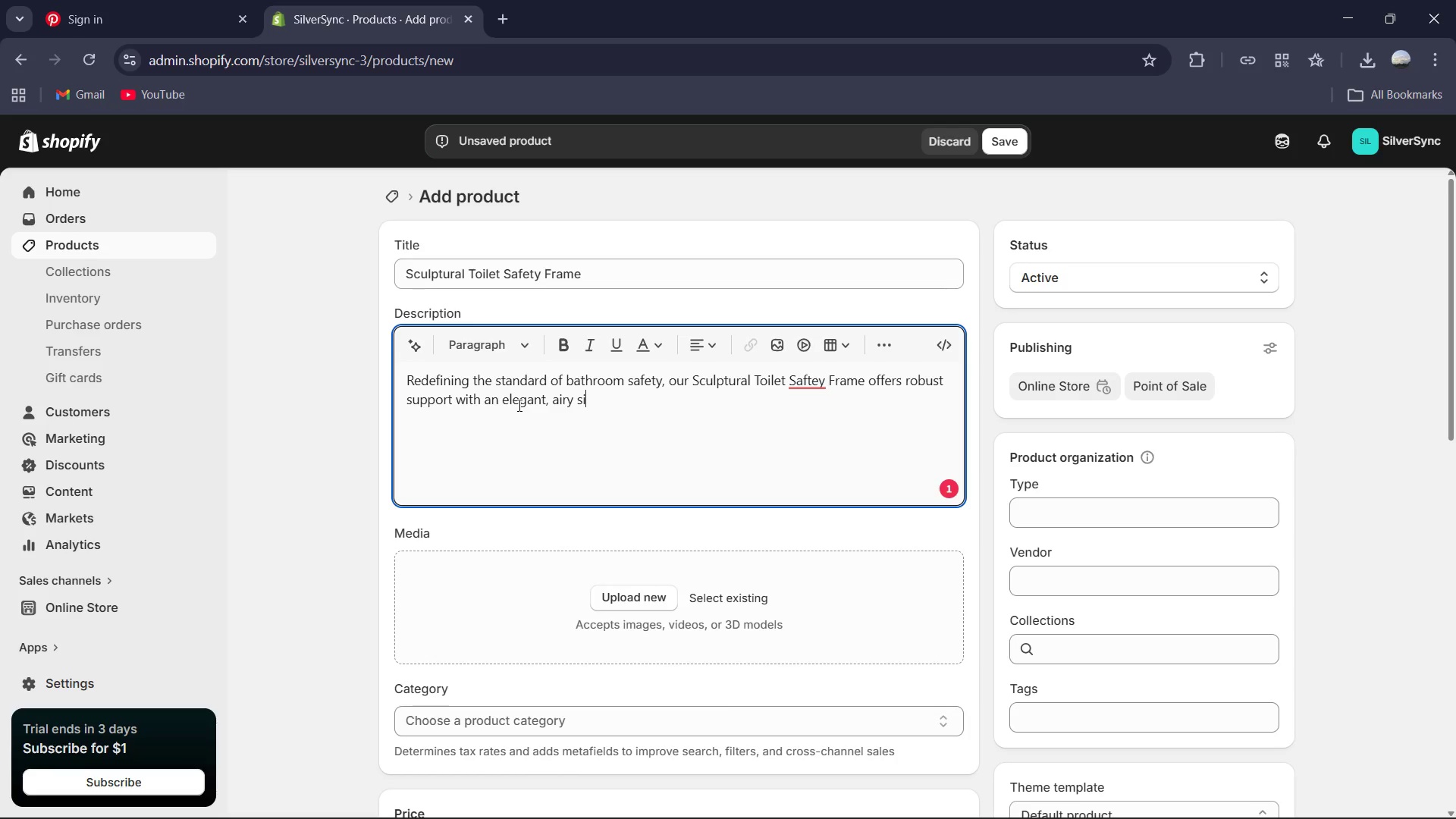 
key(Shift+ArrowUp)
 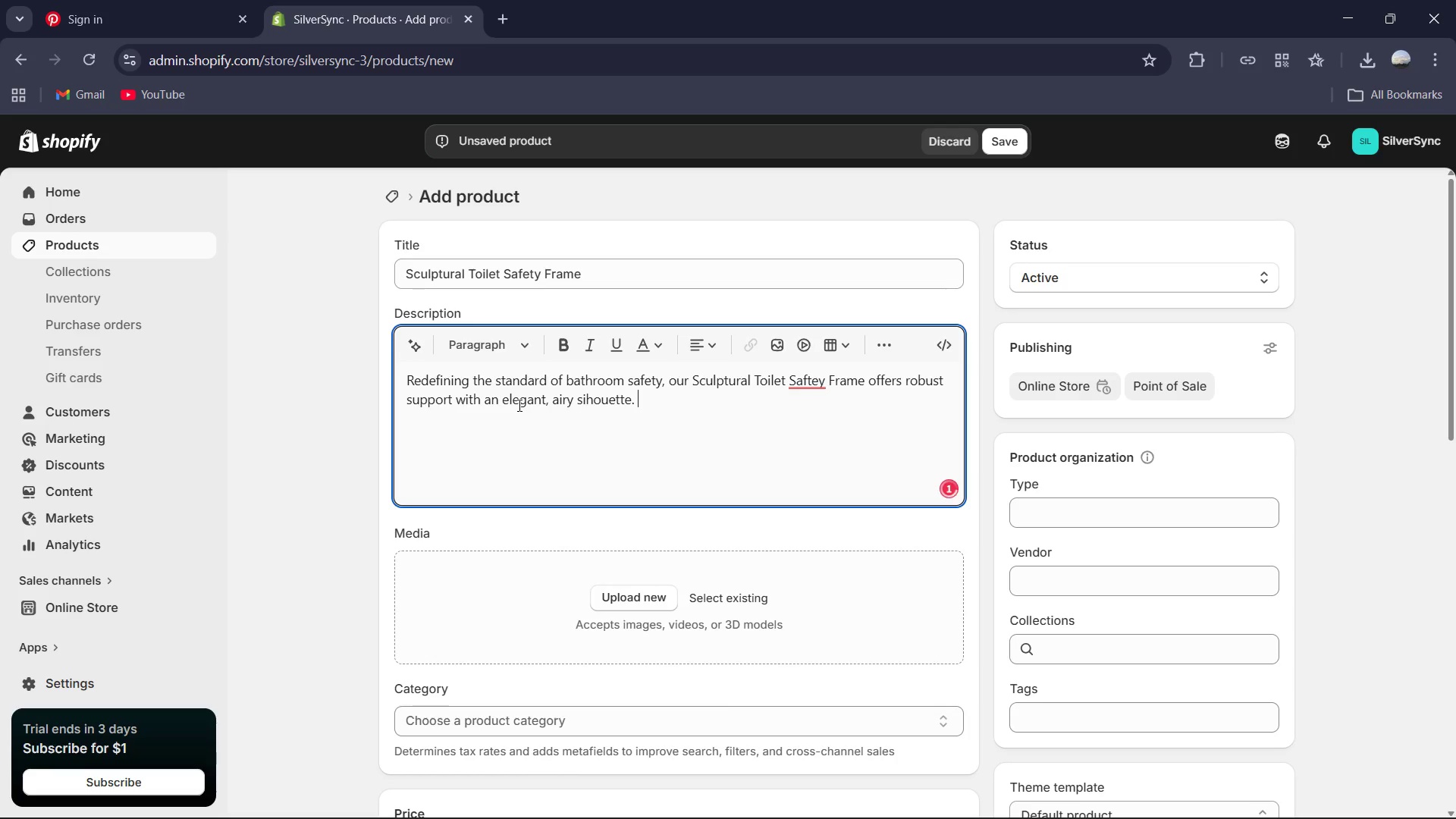 
type(Unlike bulky medical frames t)
key(Backspace)
key(Backspace)
type(, this unit features clean lines and a premium powder p)
key(Backspace)
key(Backspace)
type(-coated finish that complemets high end porcleain fic)
key(Backspace)
type(xtures, Its ergonomic )
key(Backspace)
type(, intef)
key(Backspace)
type(graated hand-grips provide a secure point of leverage for seated transitions eh)
key(Backspace)
key(Backspace)
type(while maintaing )
 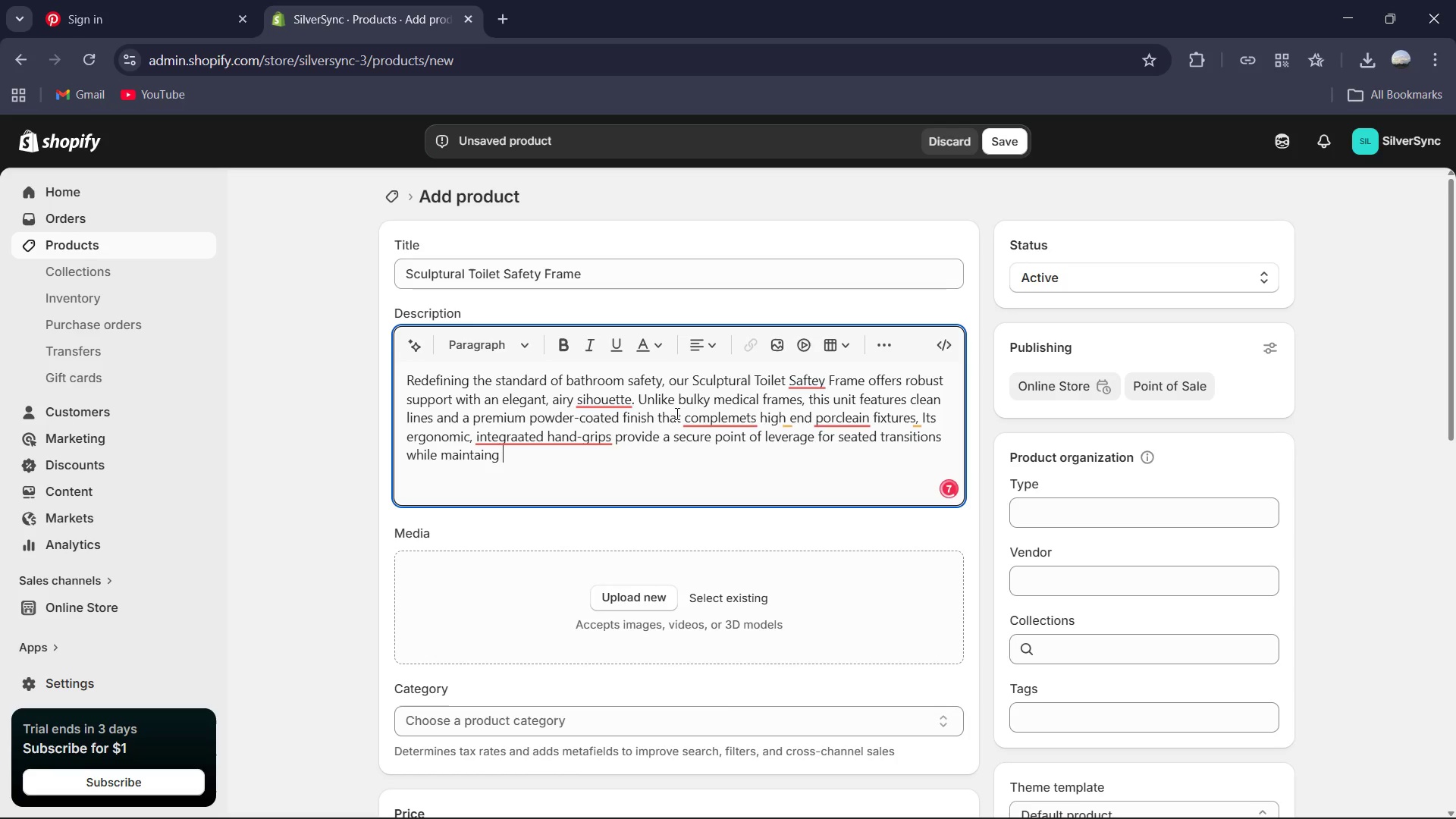 
wait(5.39)
 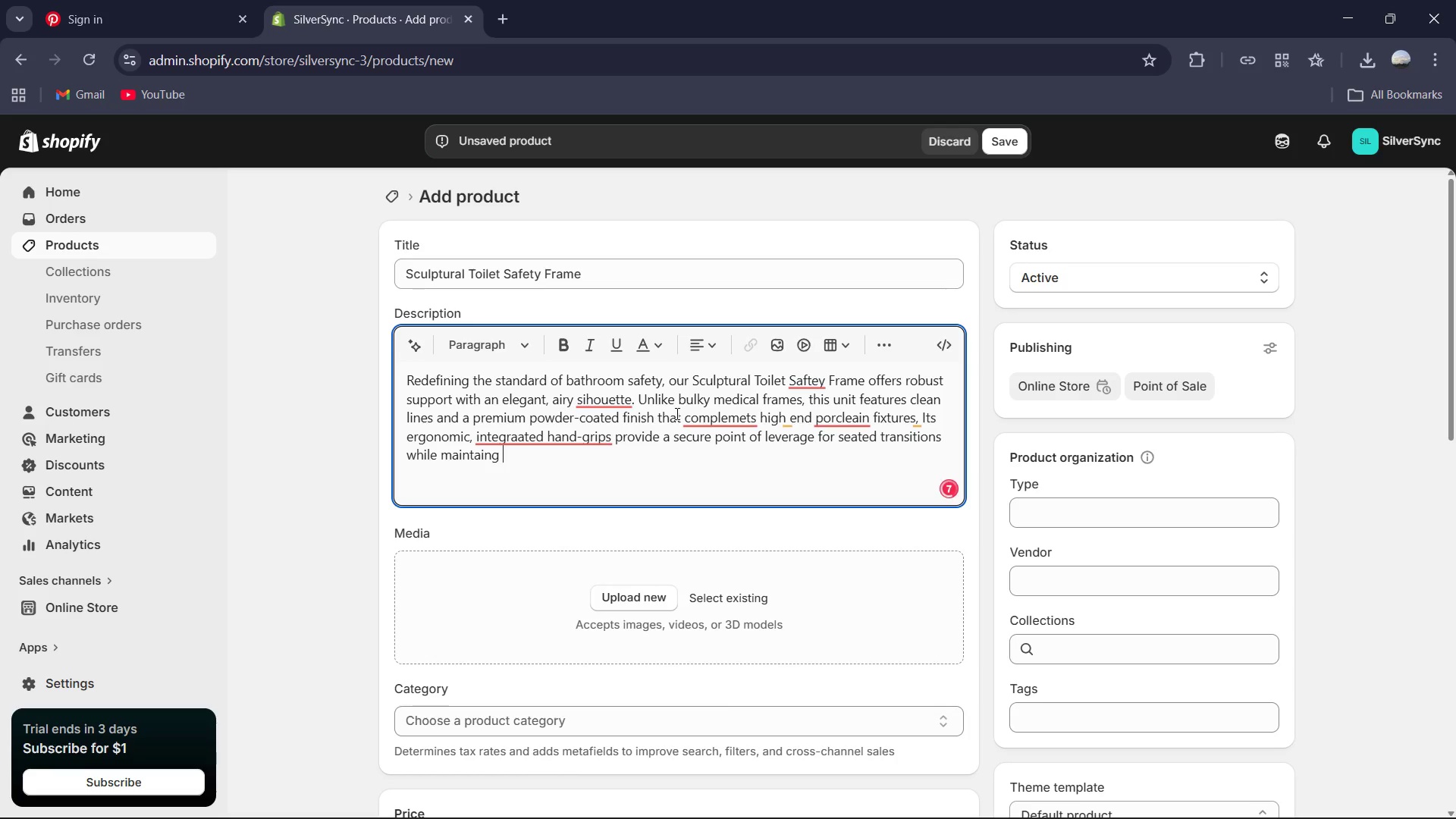 
key(Backspace)
type(a )
key(Backspace)
key(Backspace)
type( a minimals)
key(Backspace)
type(ist bathroom aesther)
key(Backspace)
type(tc)
key(Backspace)
type(ics )
key(Backspace)
type(.)
 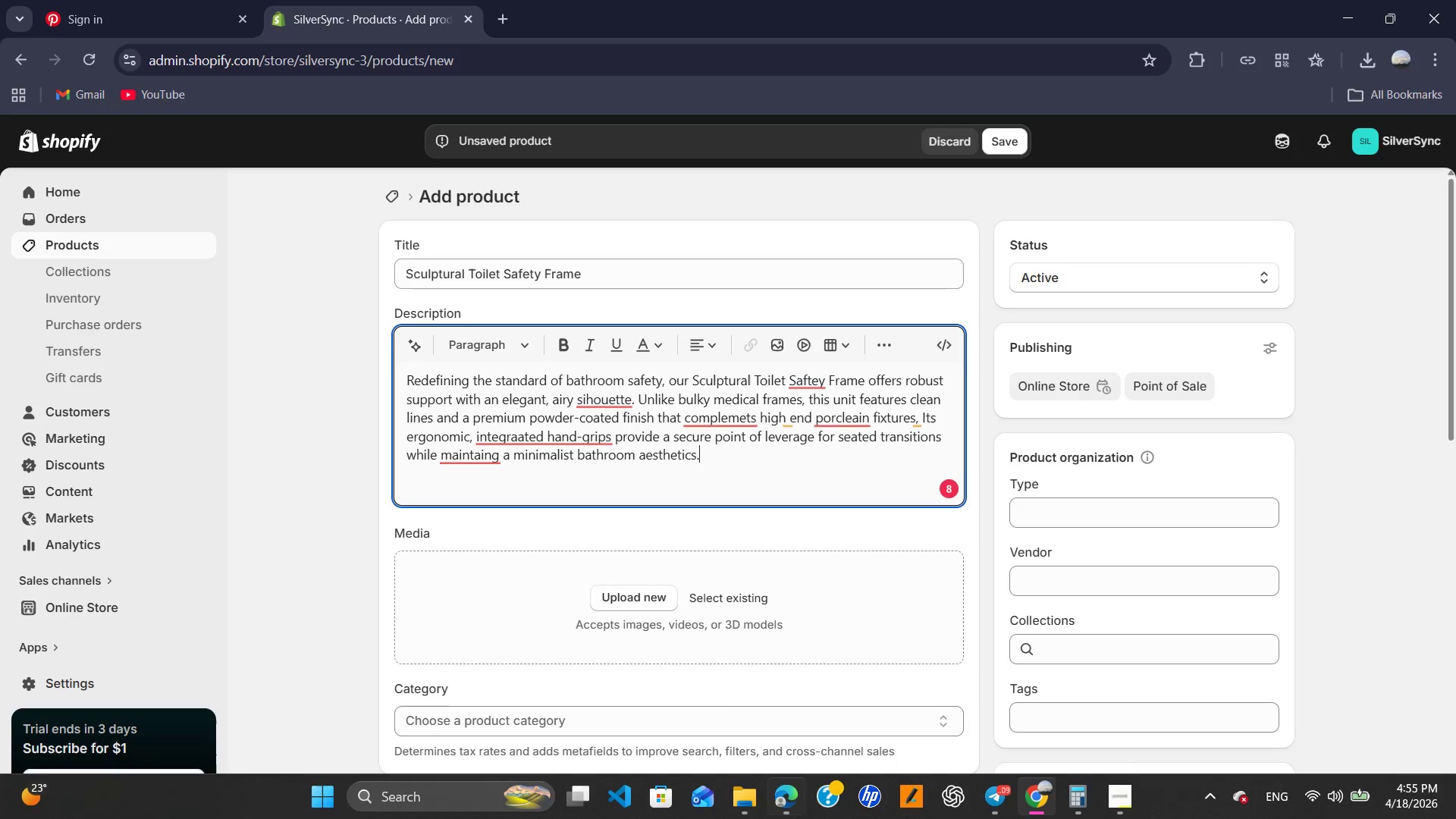 
left_click([773, 806])
 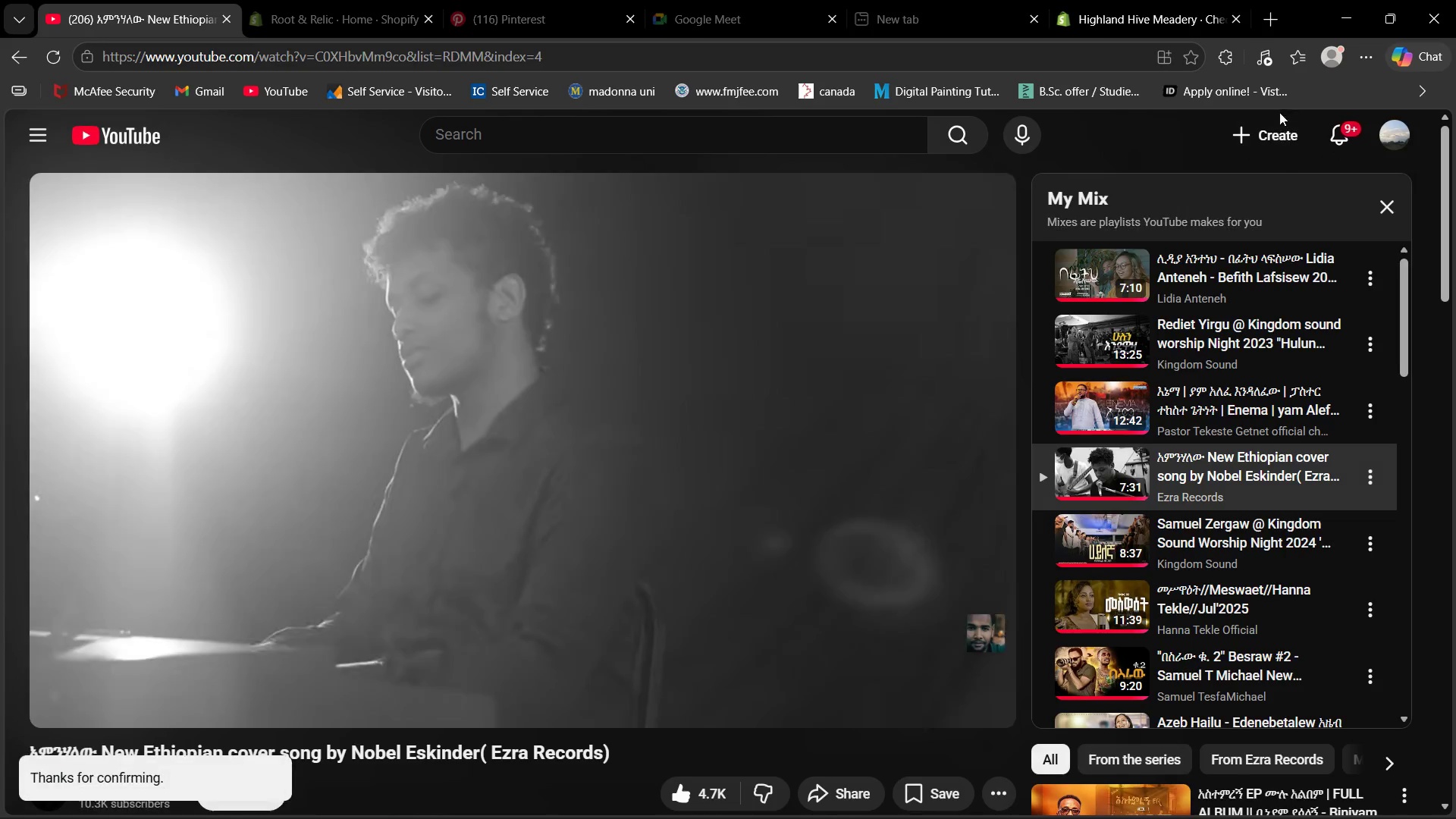 
left_click([1342, 8])
 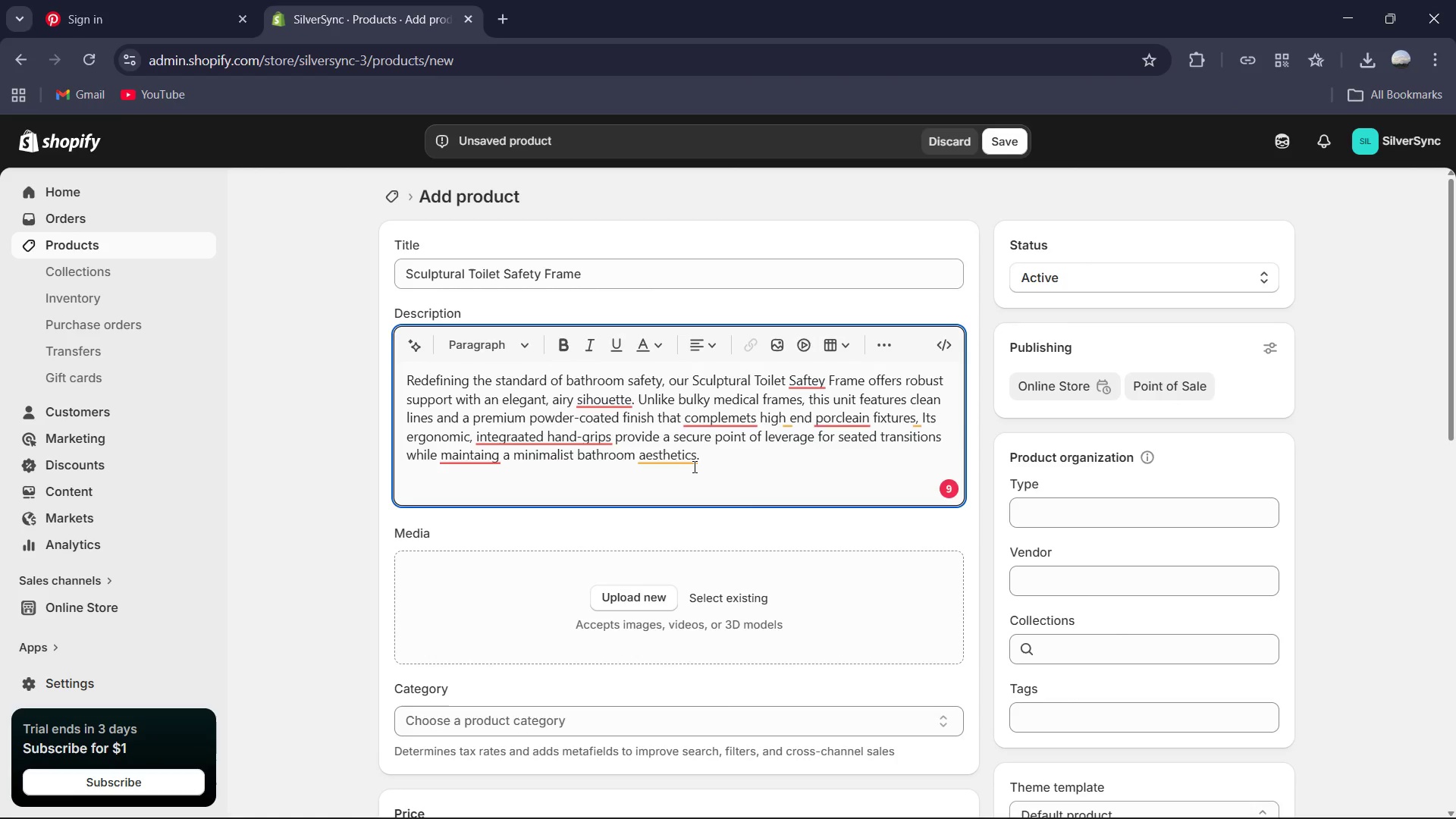 
left_click([680, 444])
 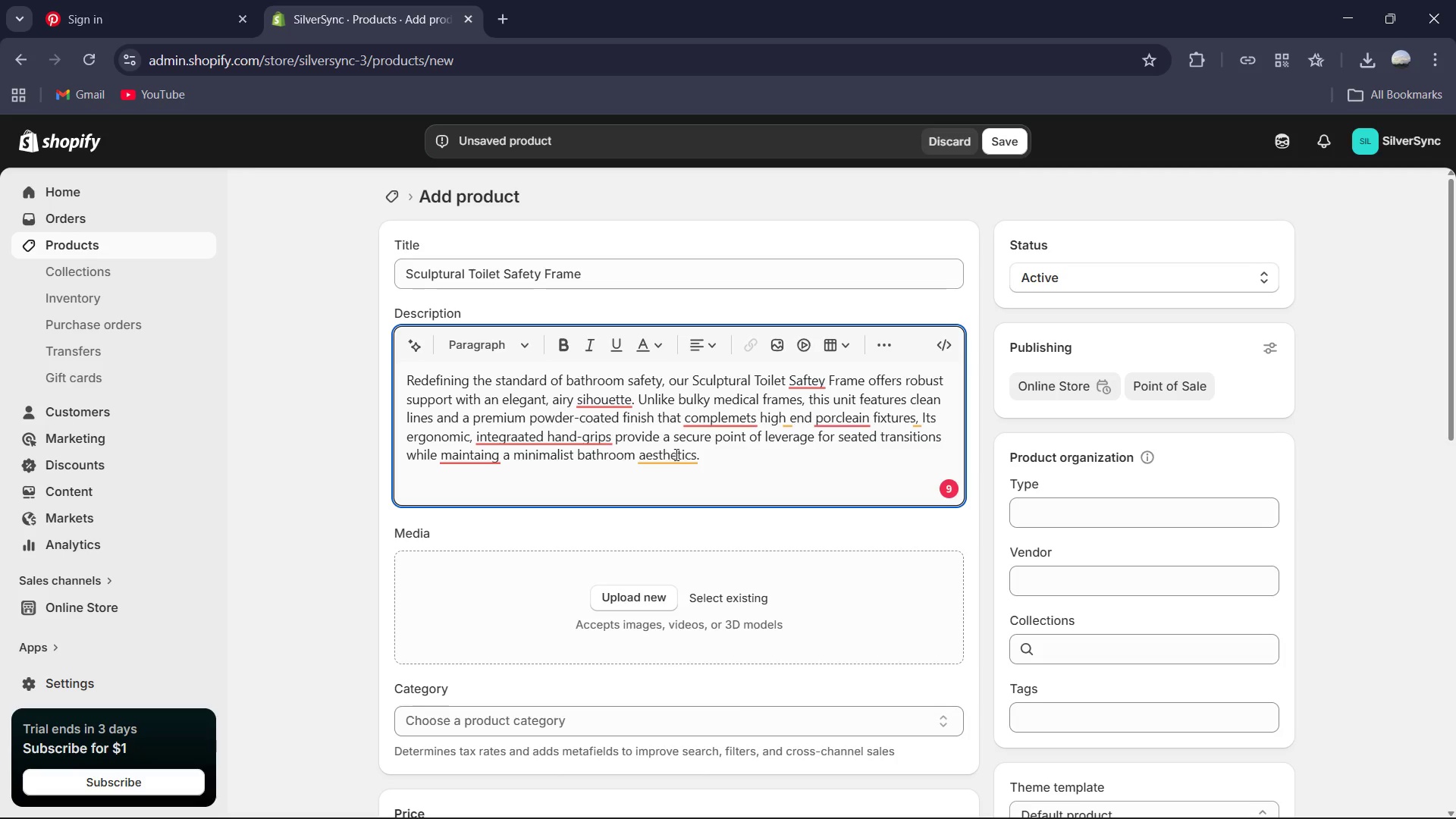 
left_click([676, 453])
 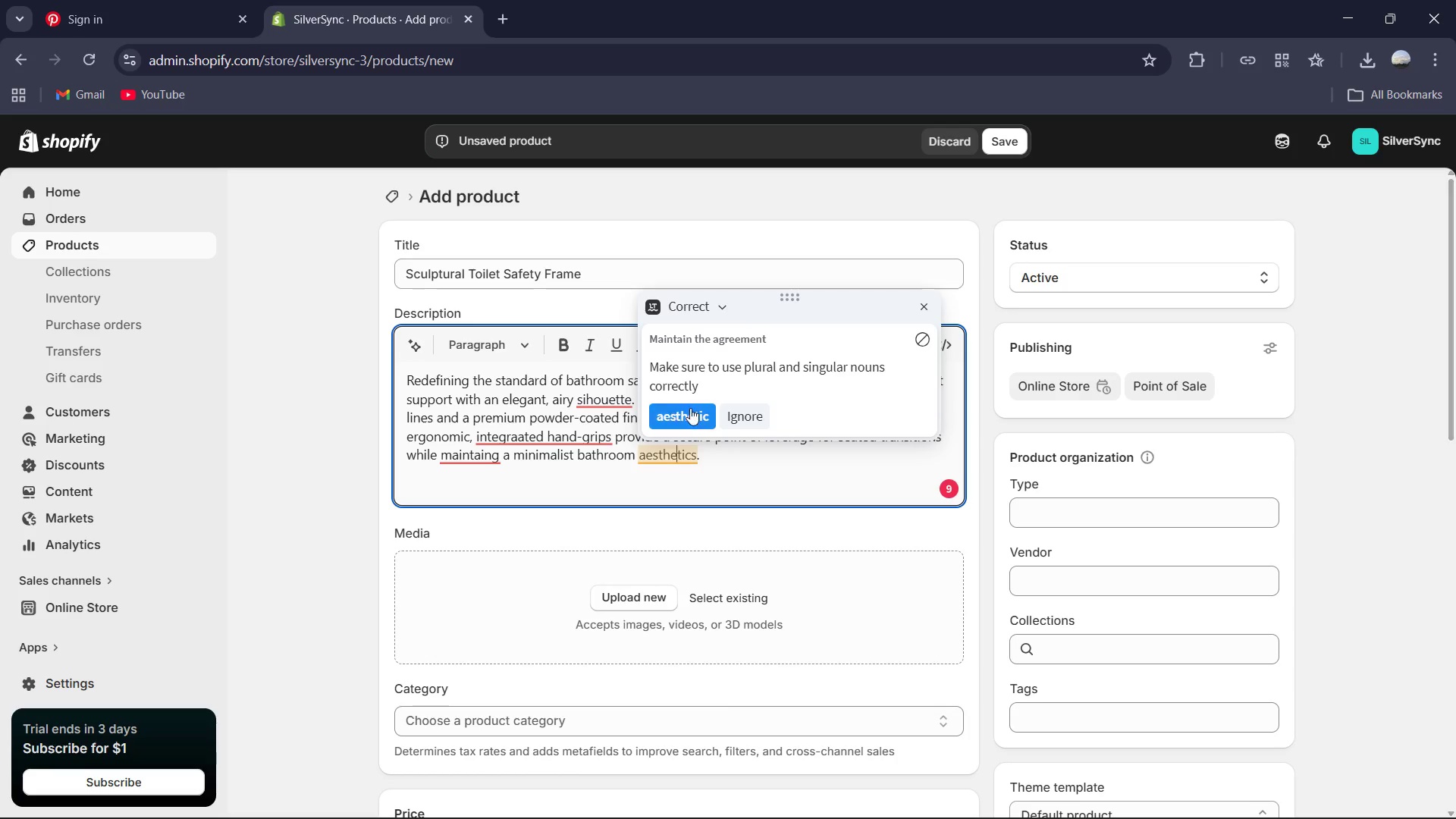 
left_click([692, 408])
 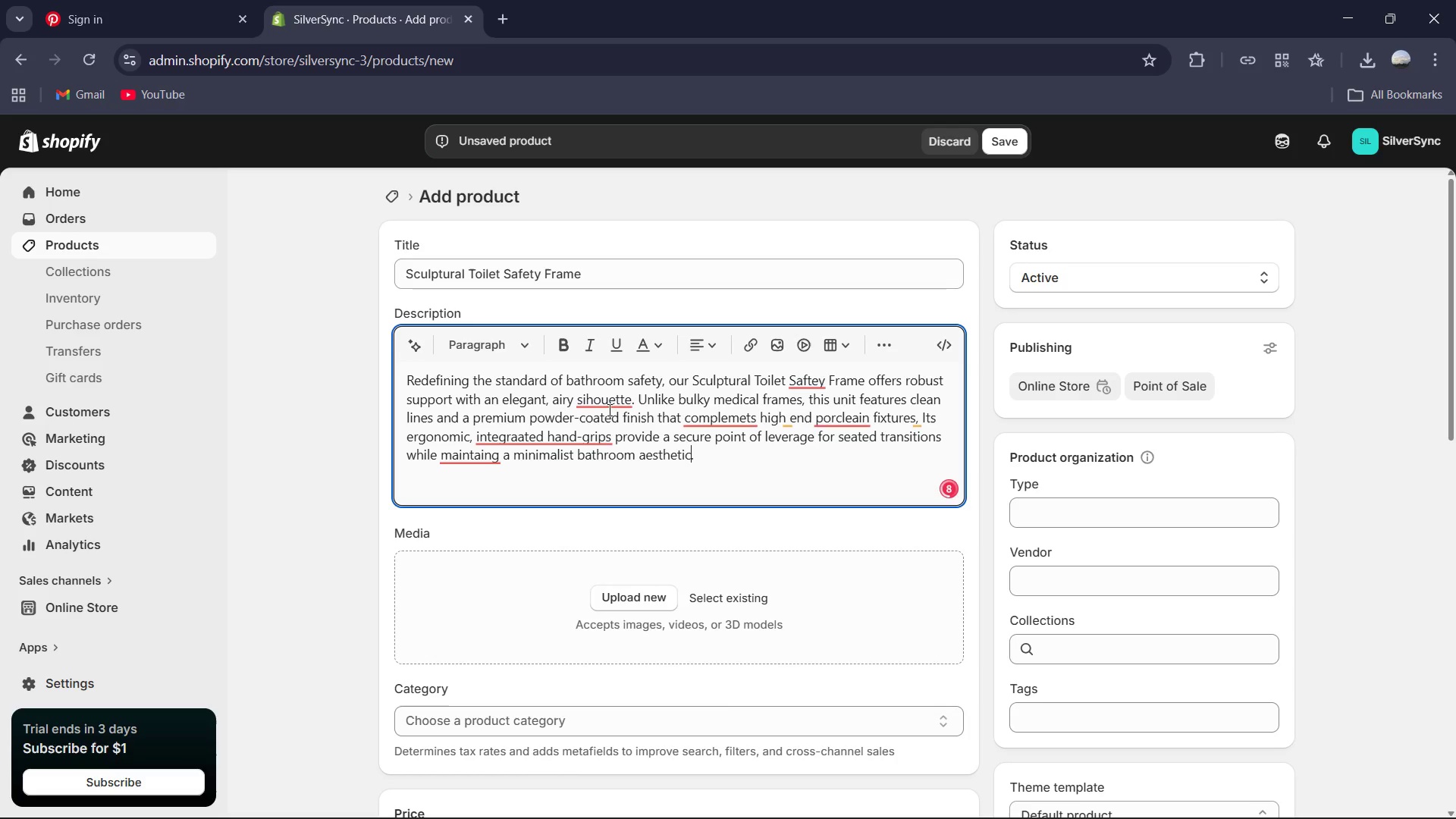 
left_click([615, 400])
 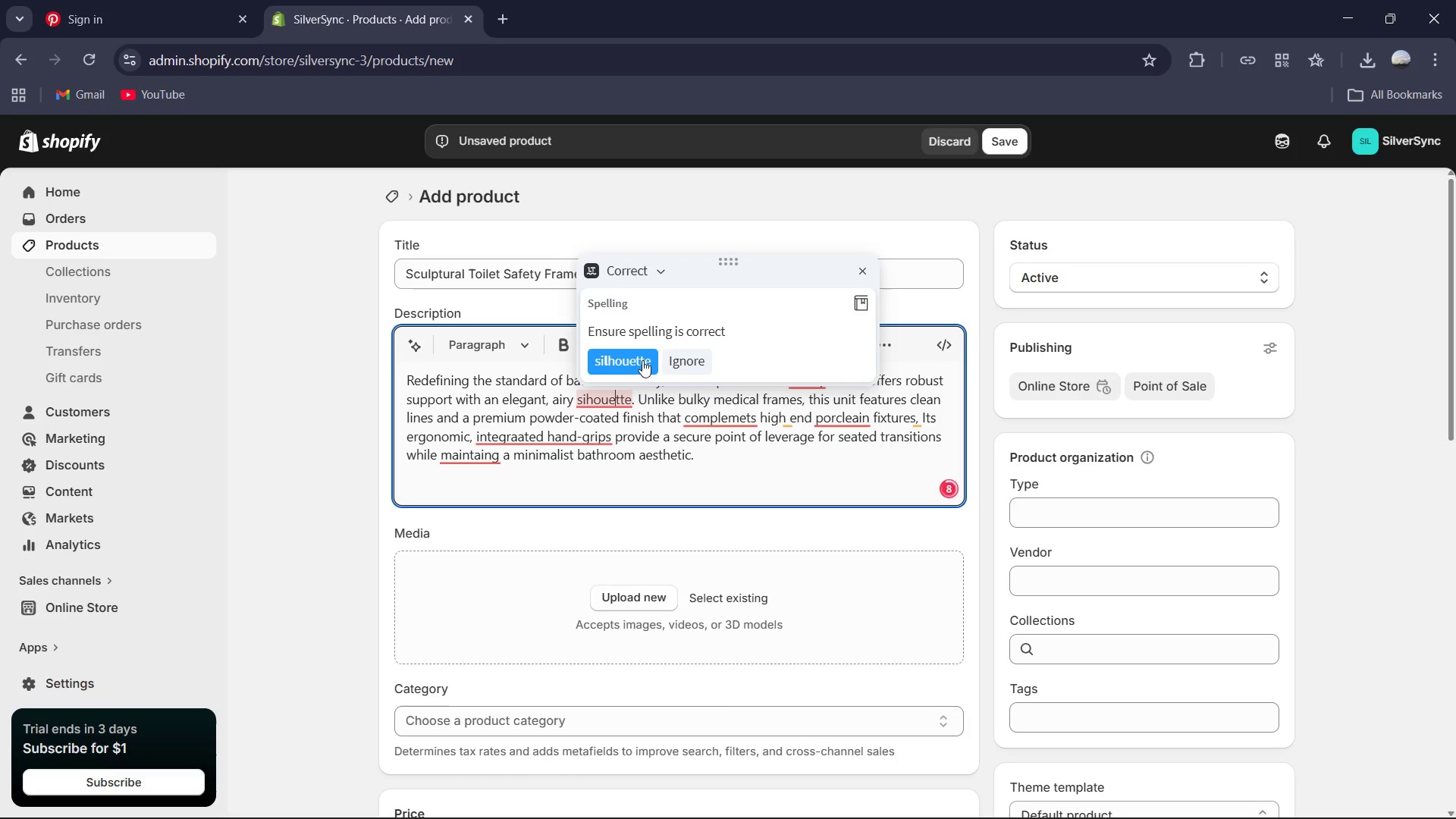 
left_click([640, 360])
 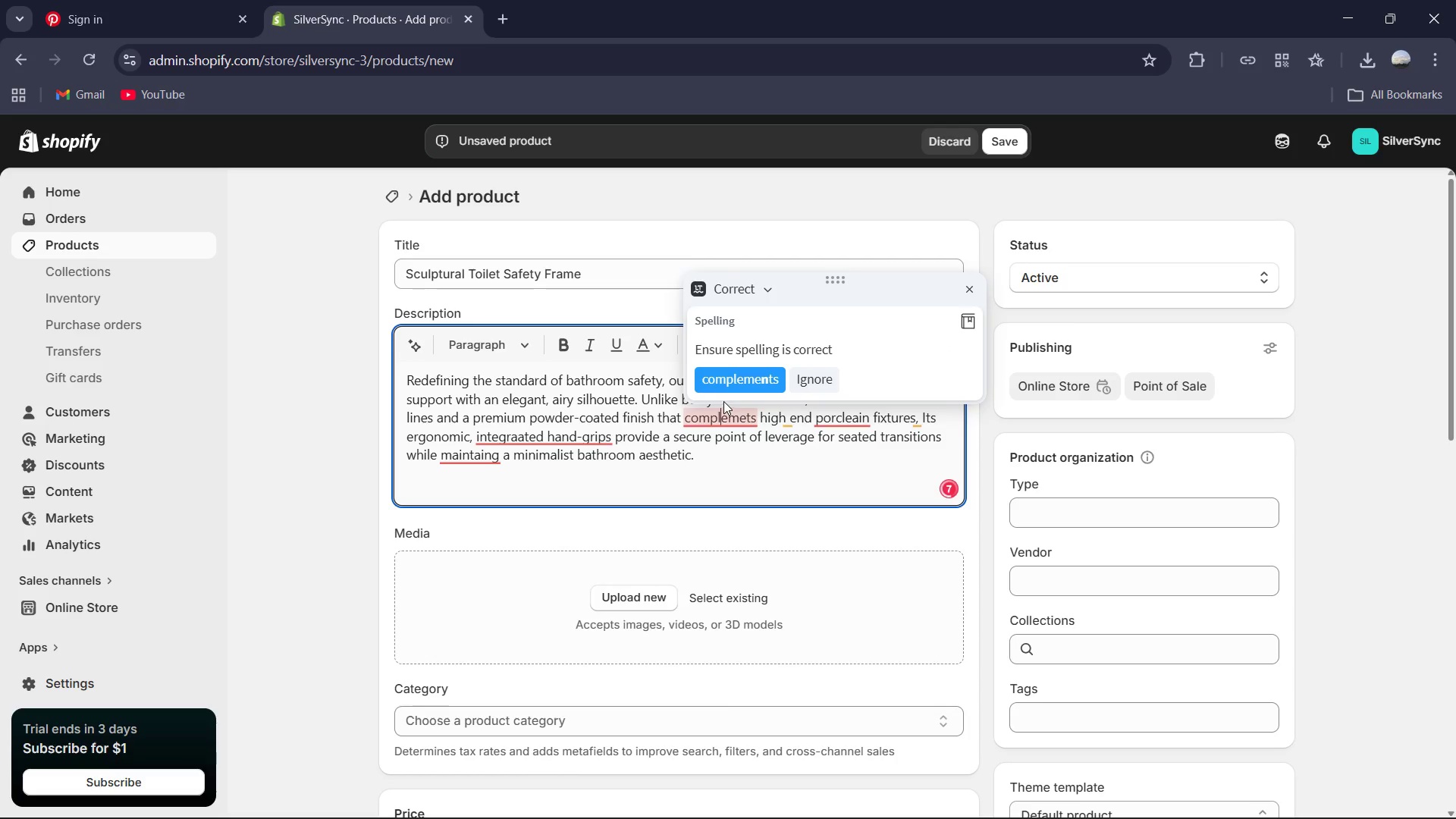 
left_click([721, 384])
 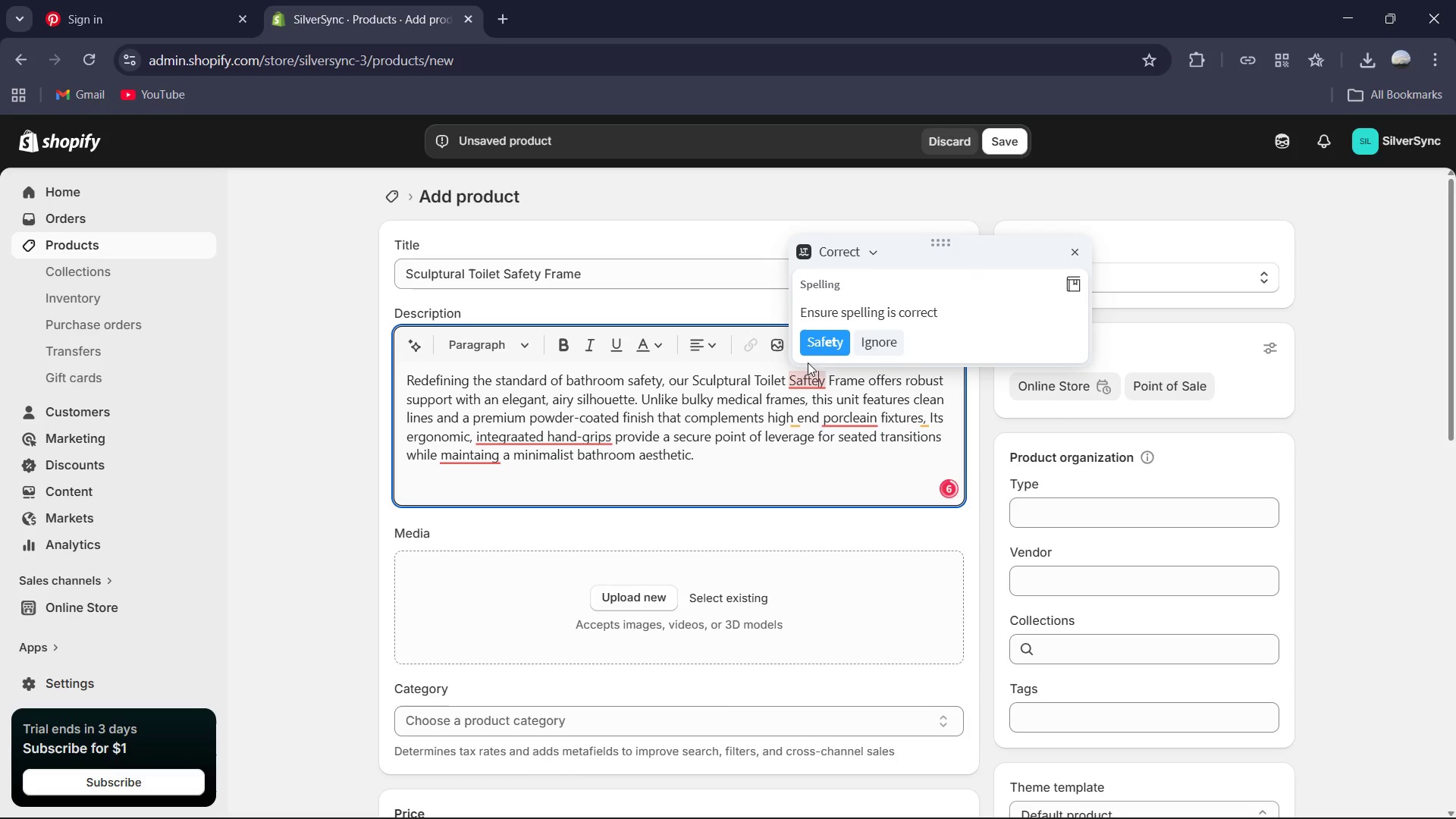 
left_click([821, 350])
 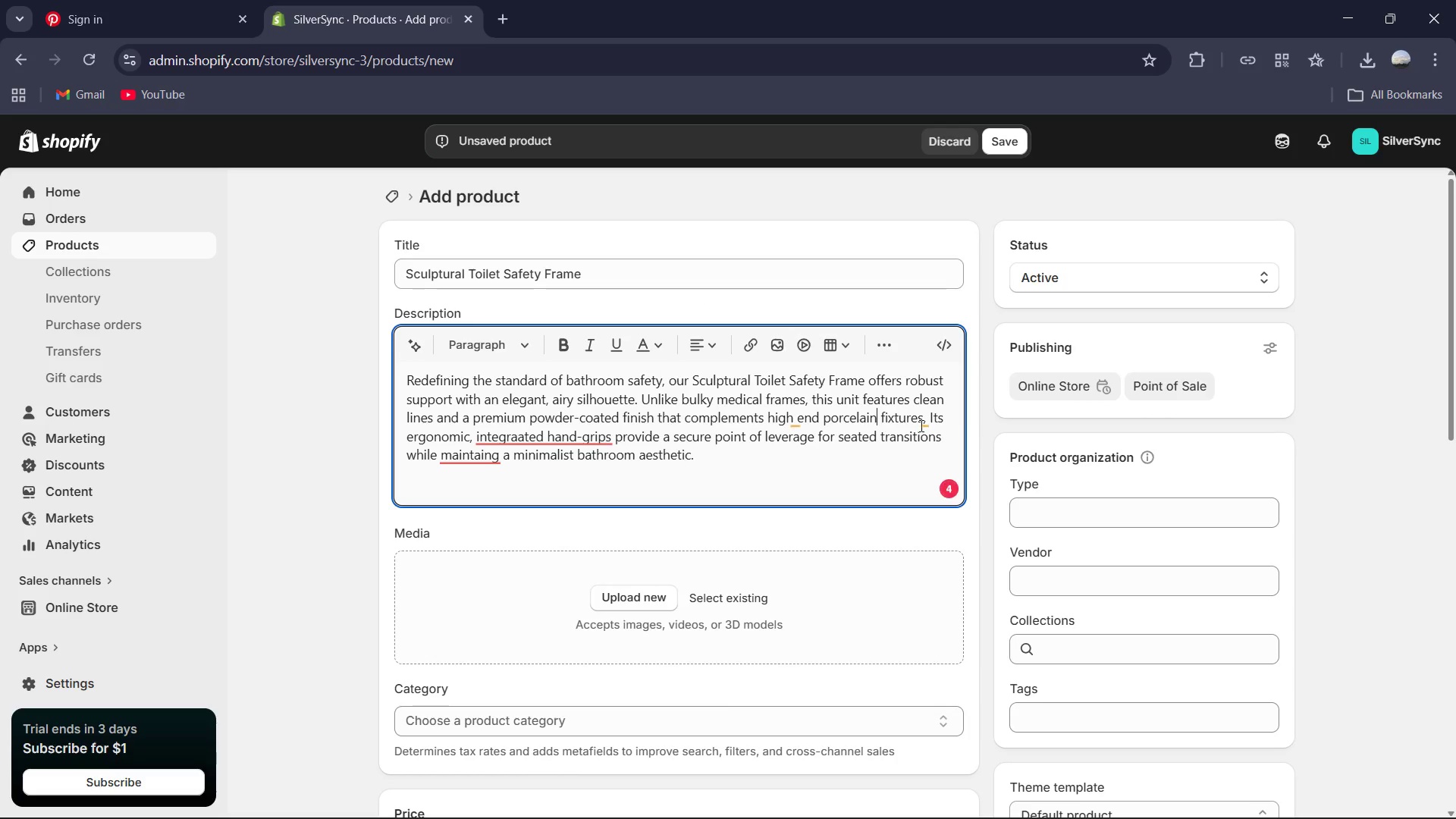 
left_click([927, 421])
 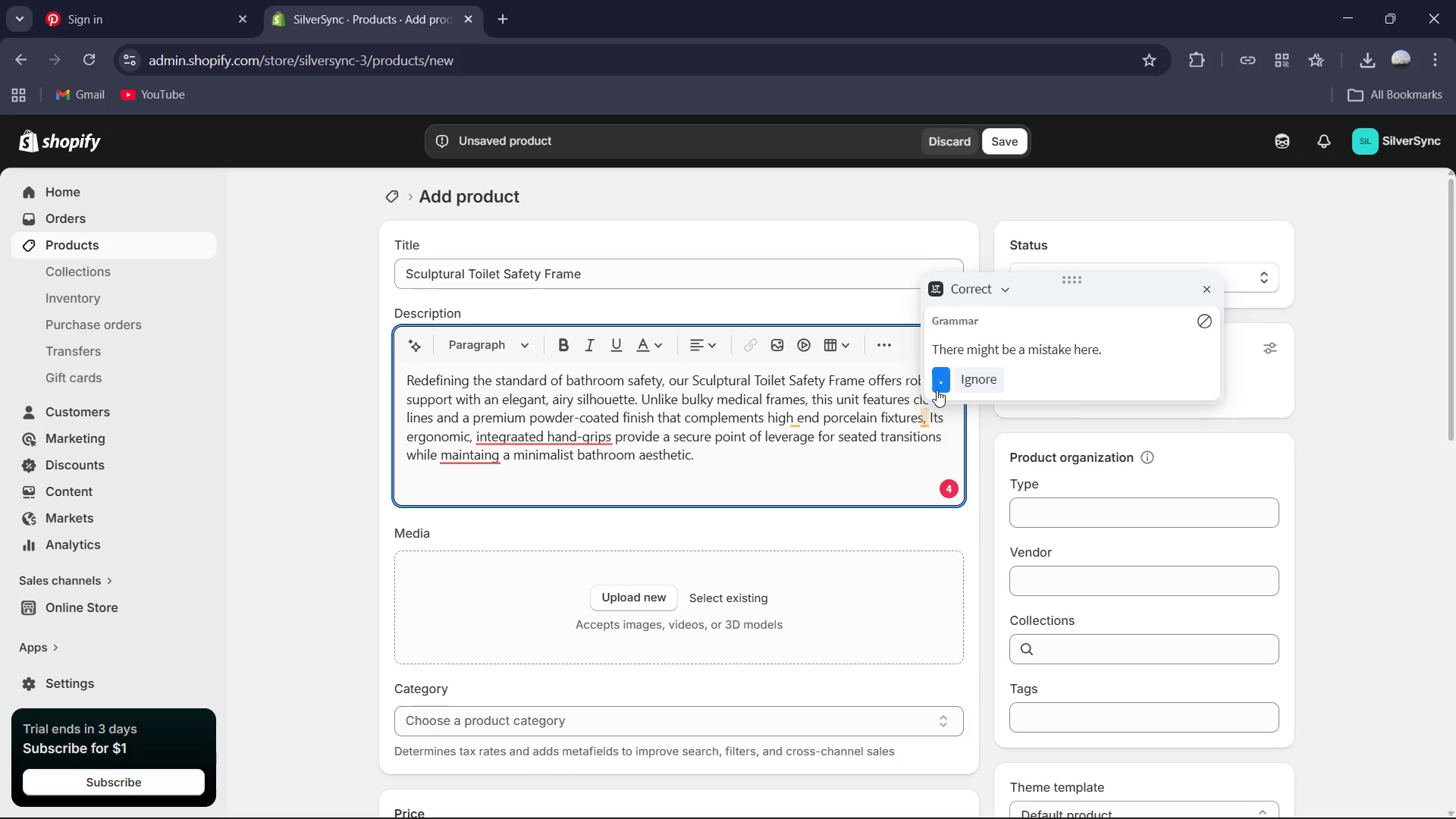 
left_click([937, 390])
 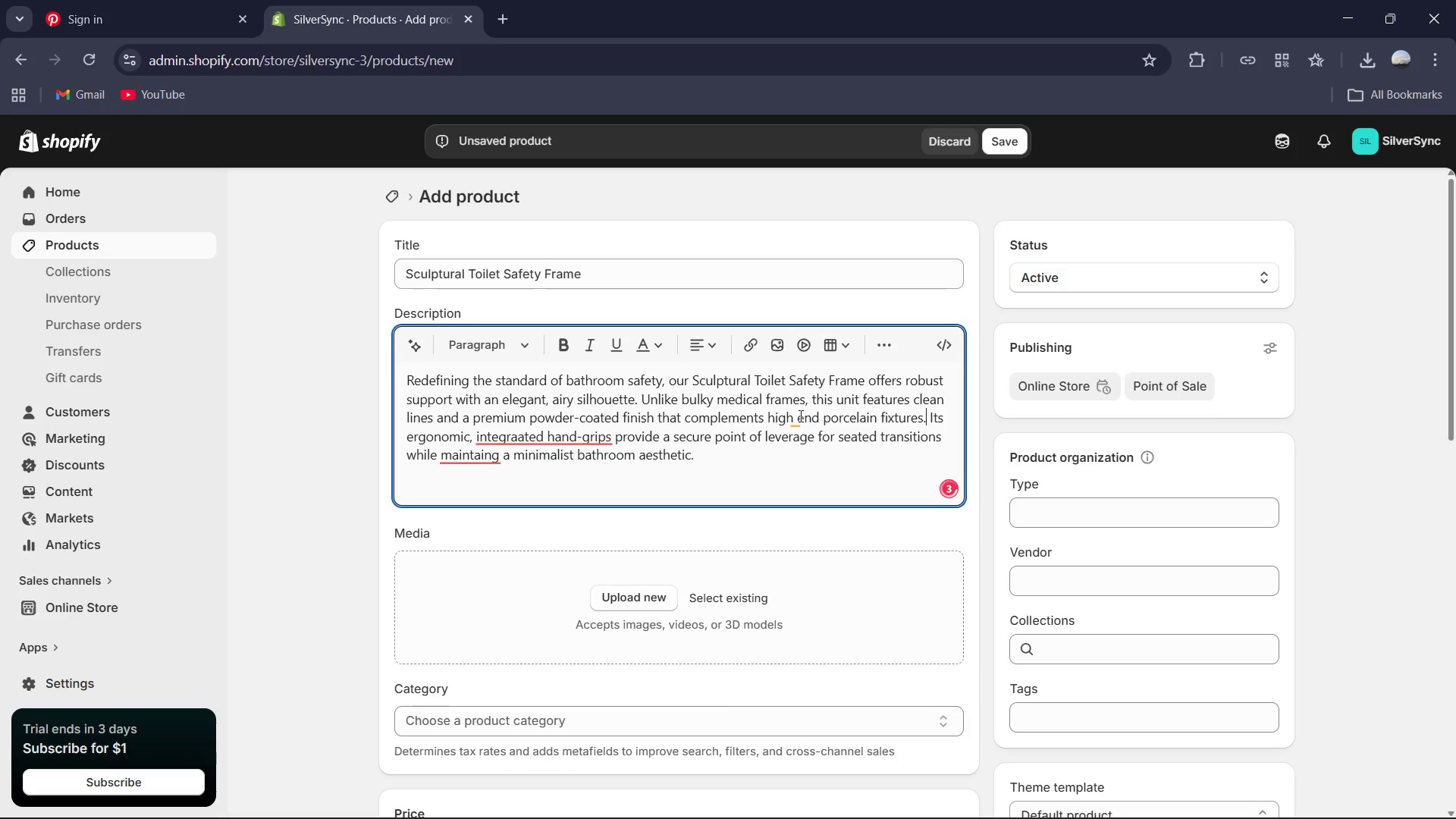 
left_click([798, 414])
 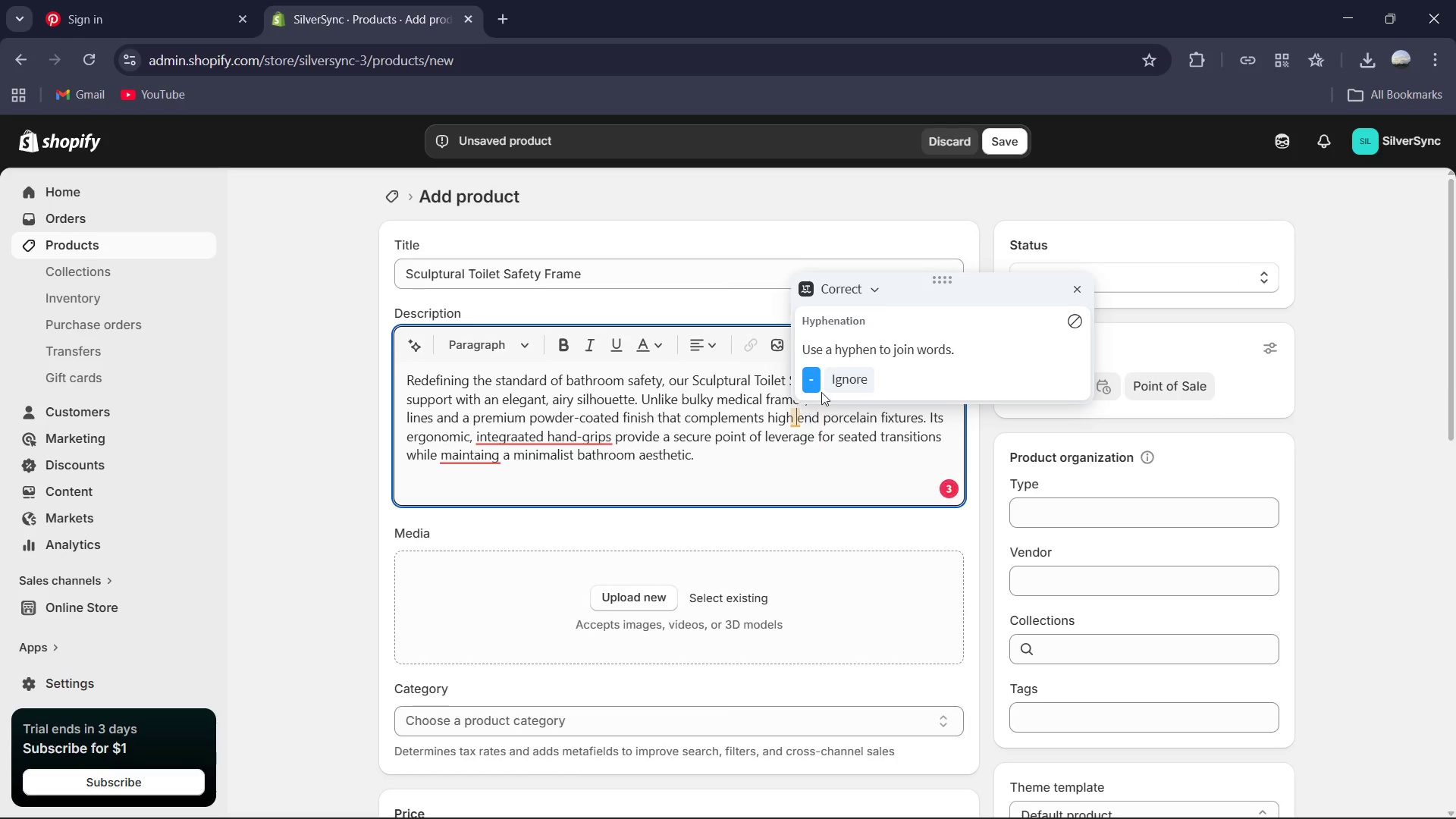 
left_click([821, 391])
 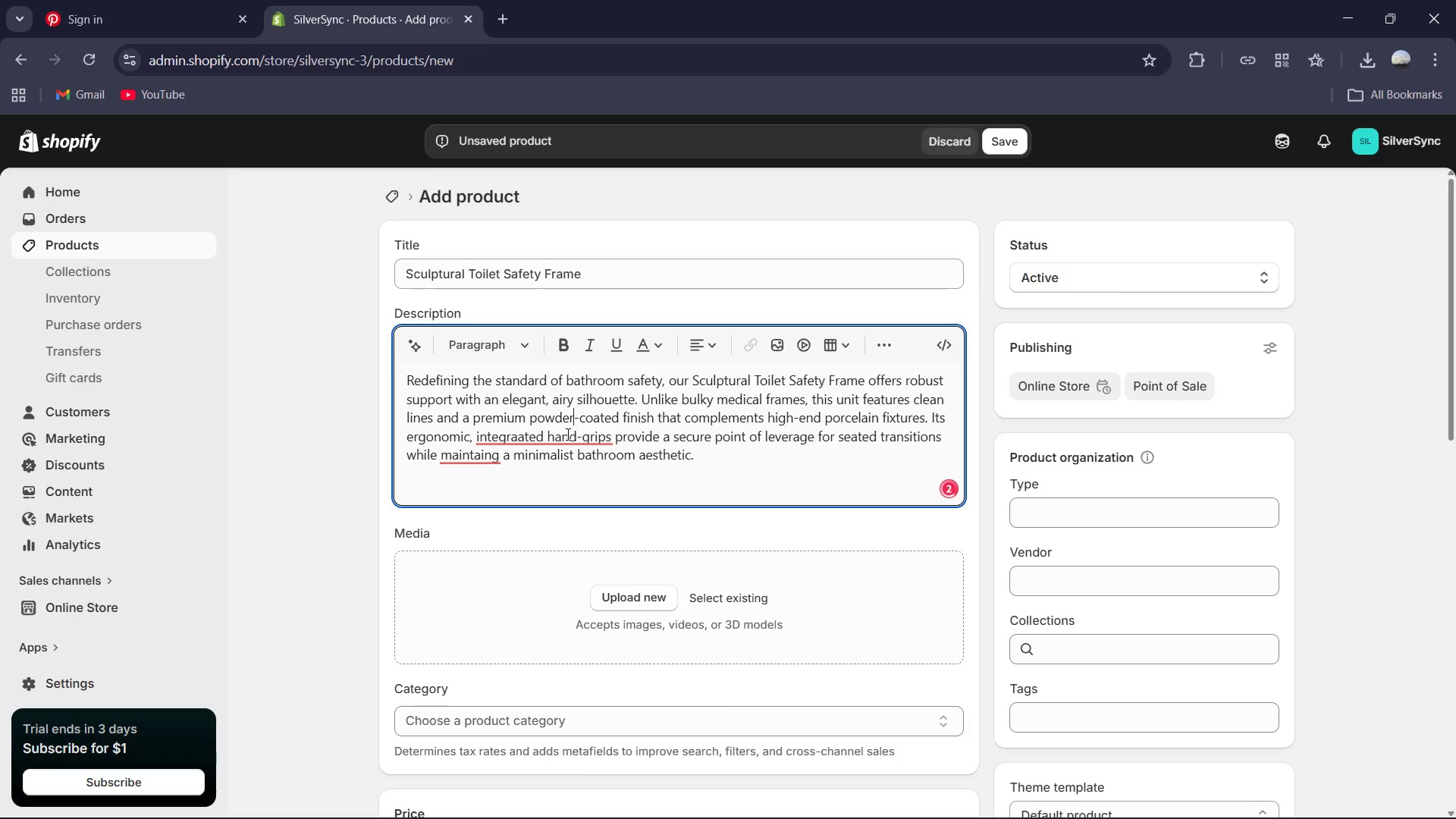 
left_click([566, 410])
 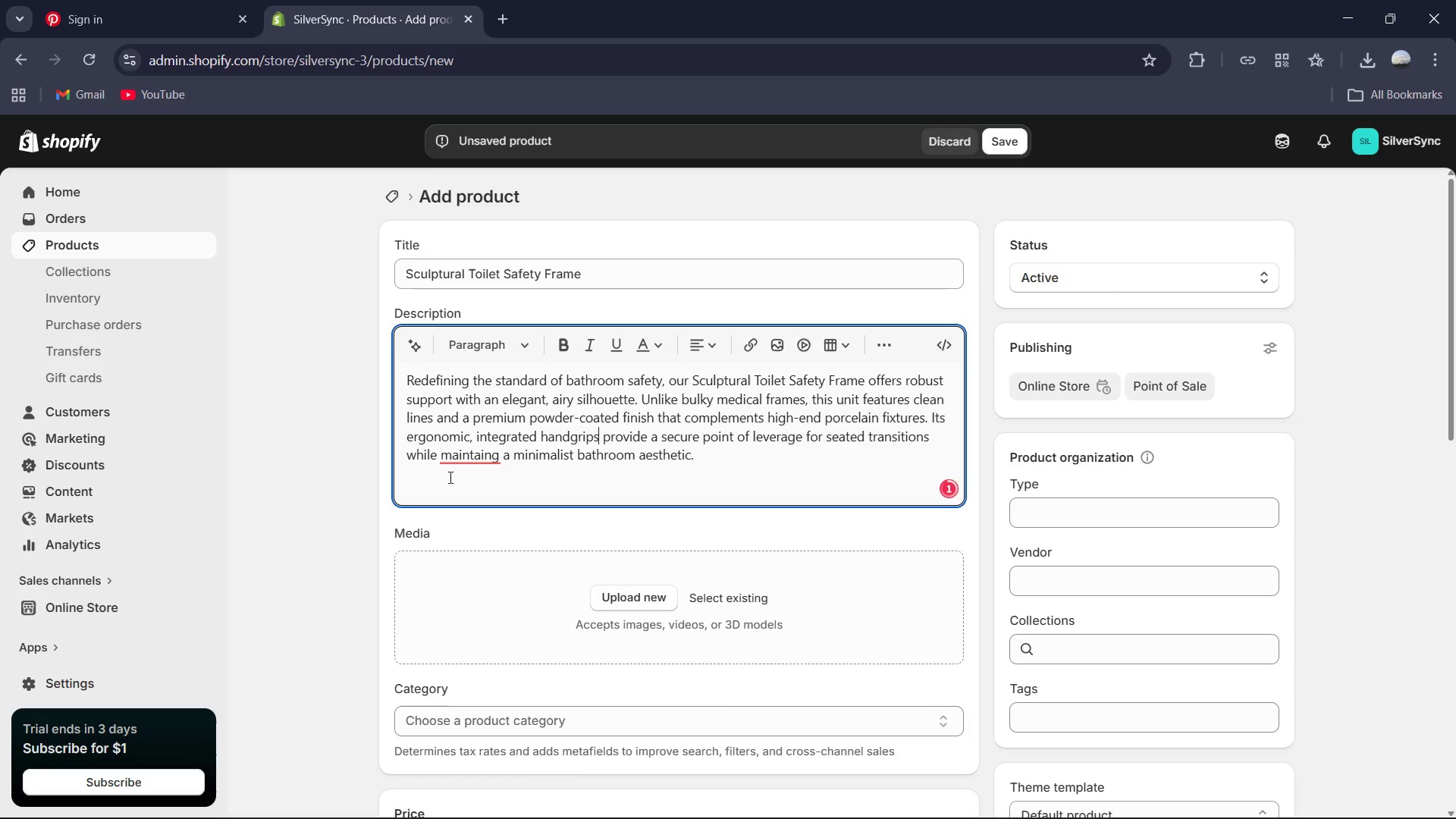 
left_click([463, 465])
 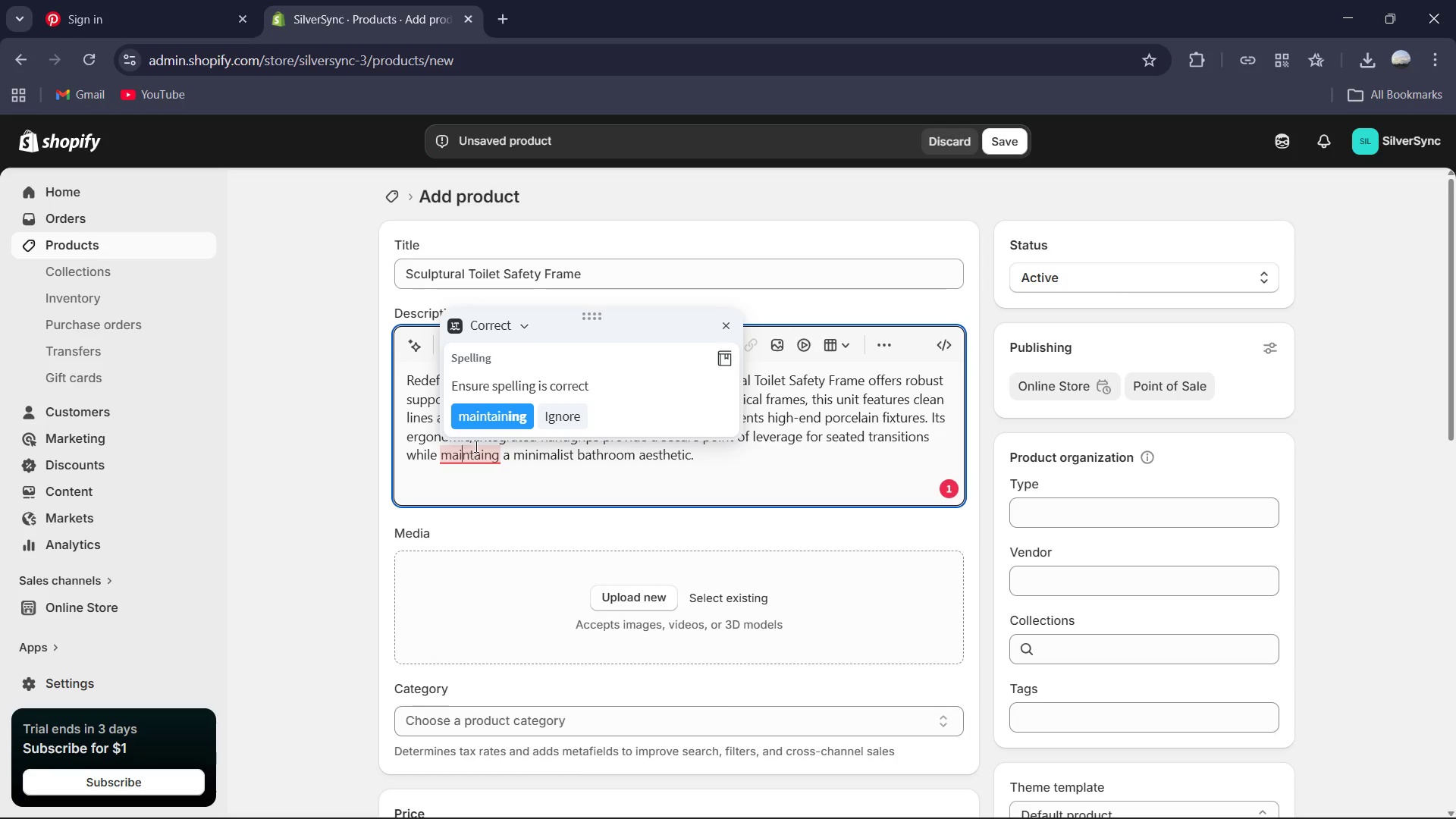 
left_click_drag(start_coordinate=[494, 425], to_coordinate=[493, 420])
 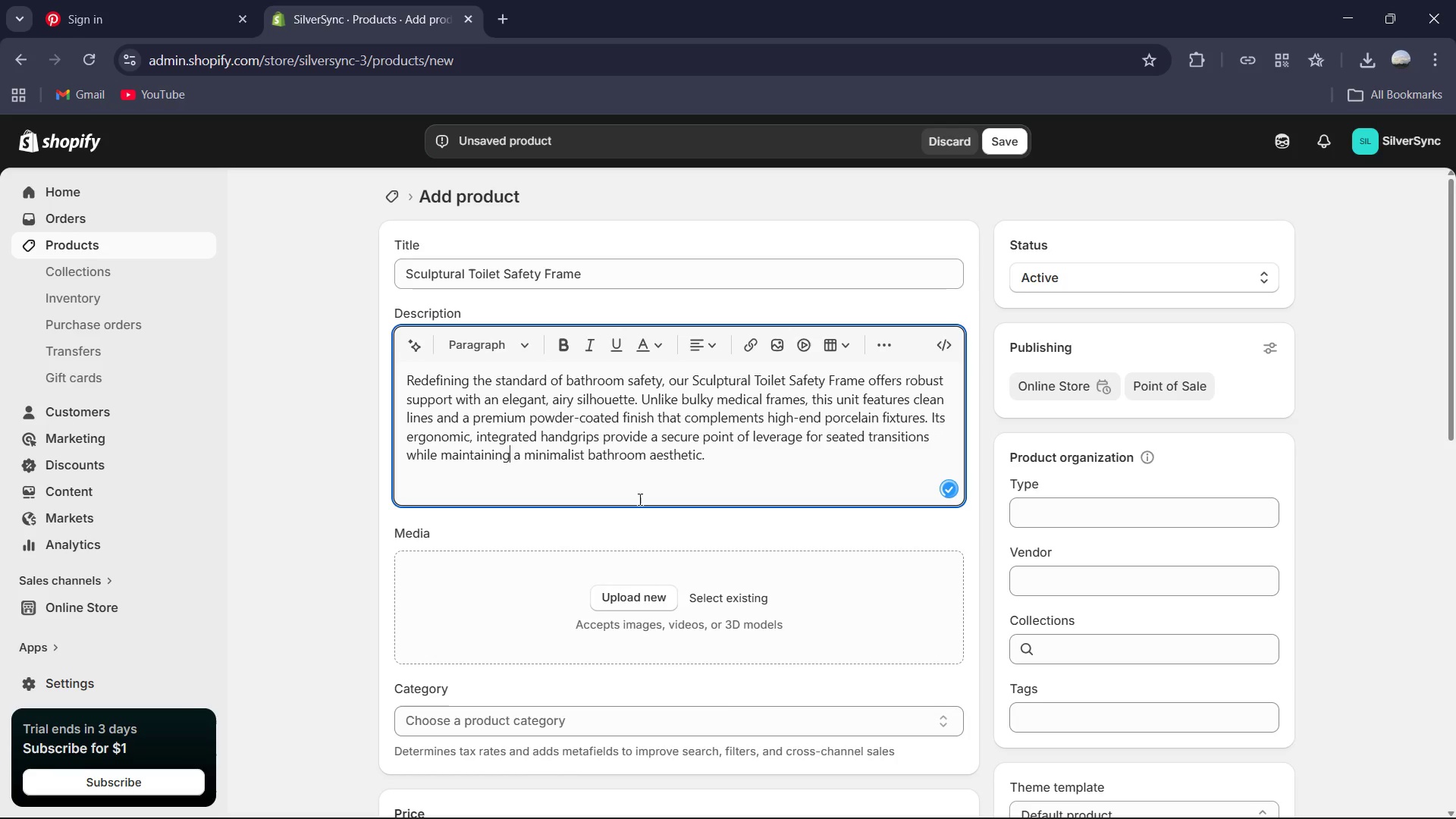 
scroll: coordinate [645, 500], scroll_direction: down, amount: 1.0
 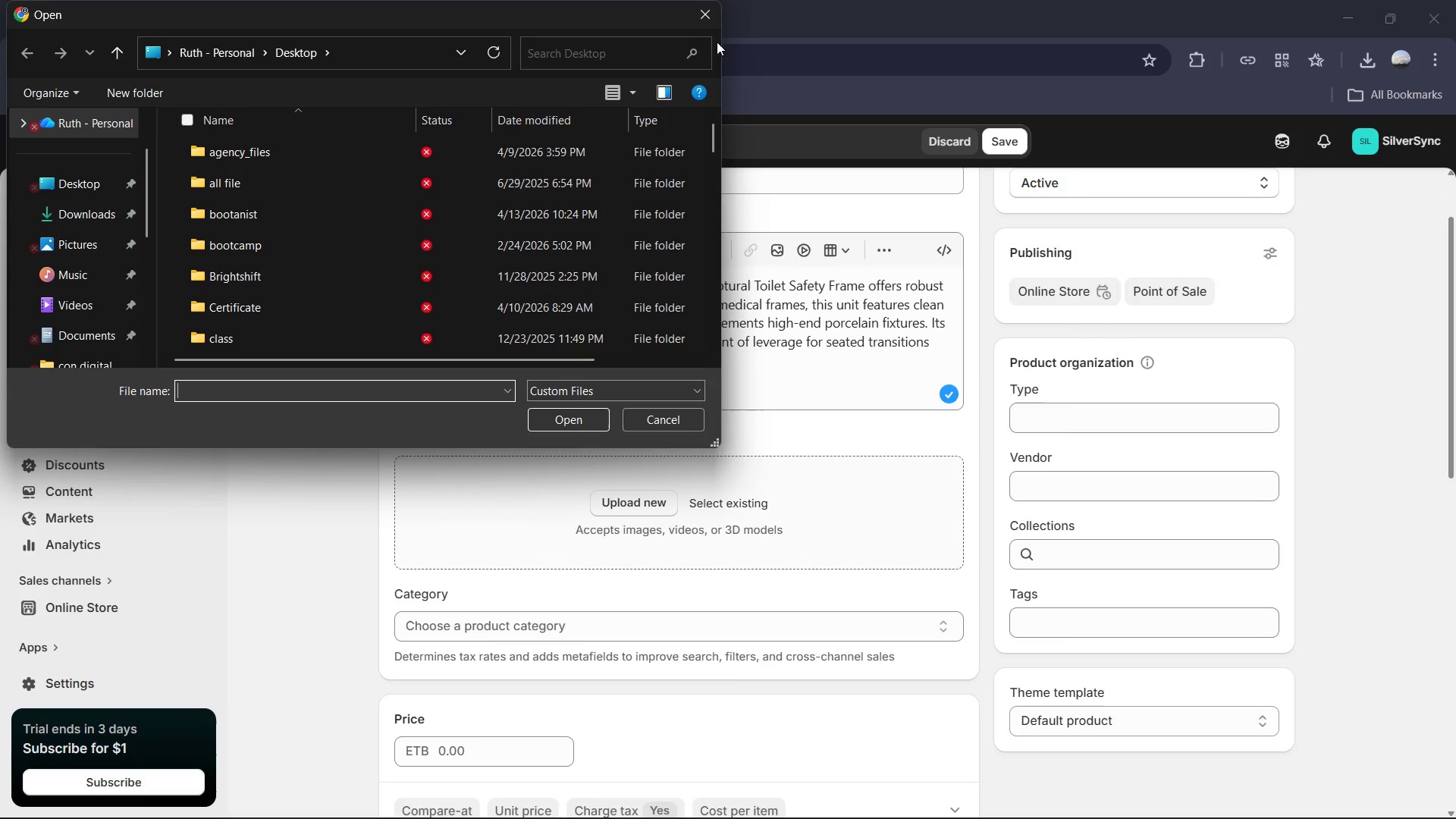 
left_click([707, 24])
 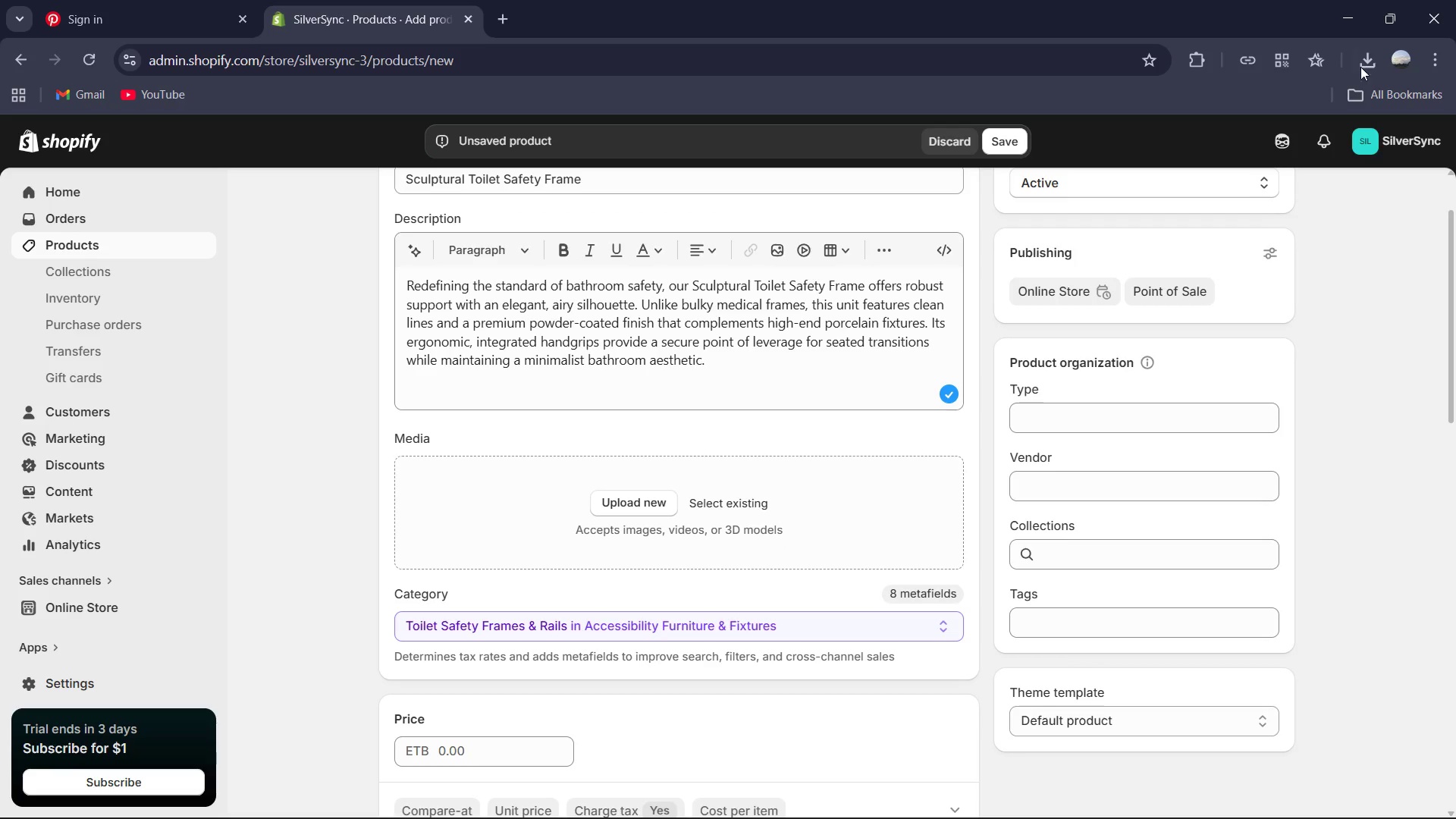 
left_click([1370, 61])
 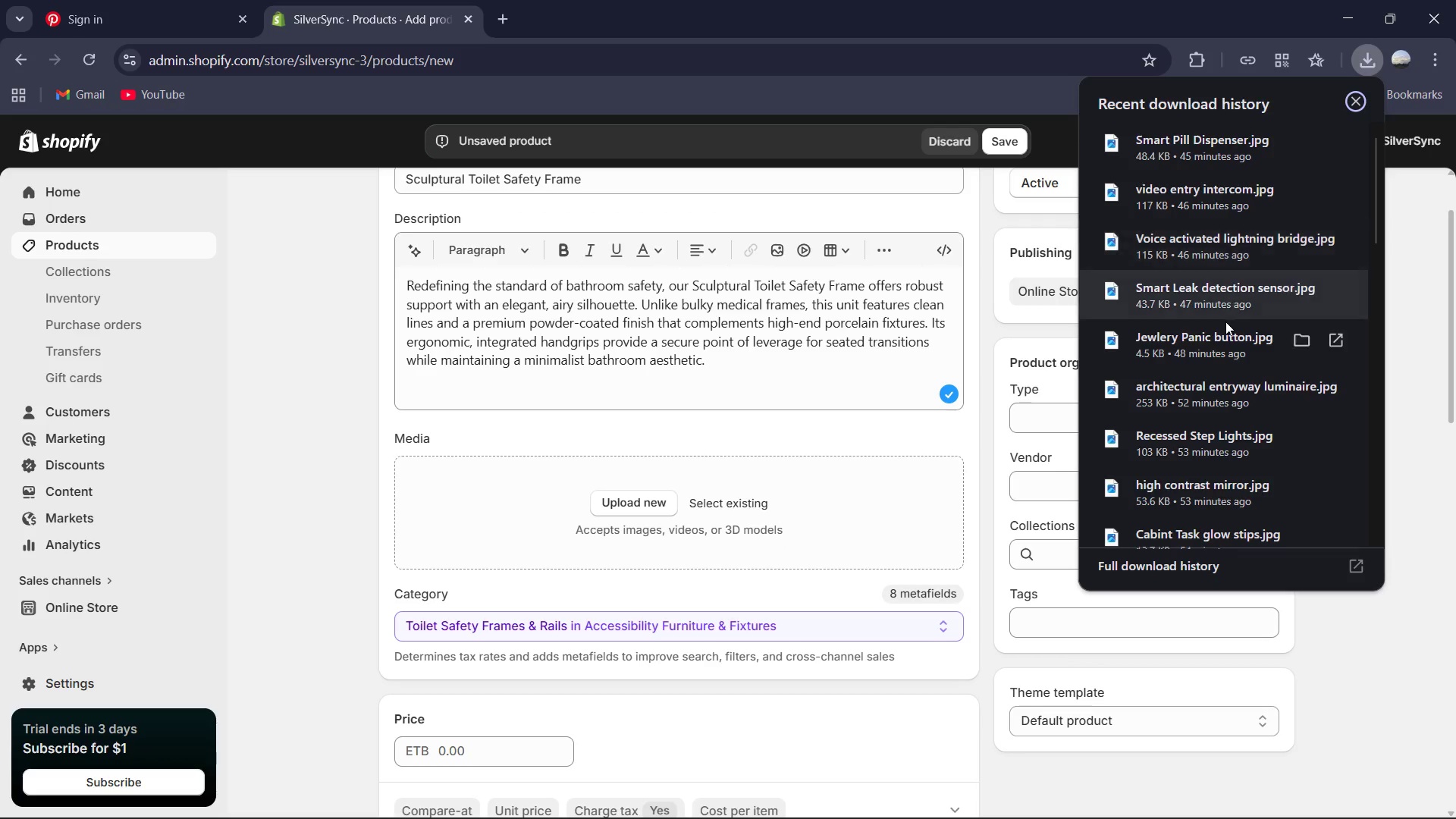 
scroll: coordinate [1221, 320], scroll_direction: down, amount: 2.0
 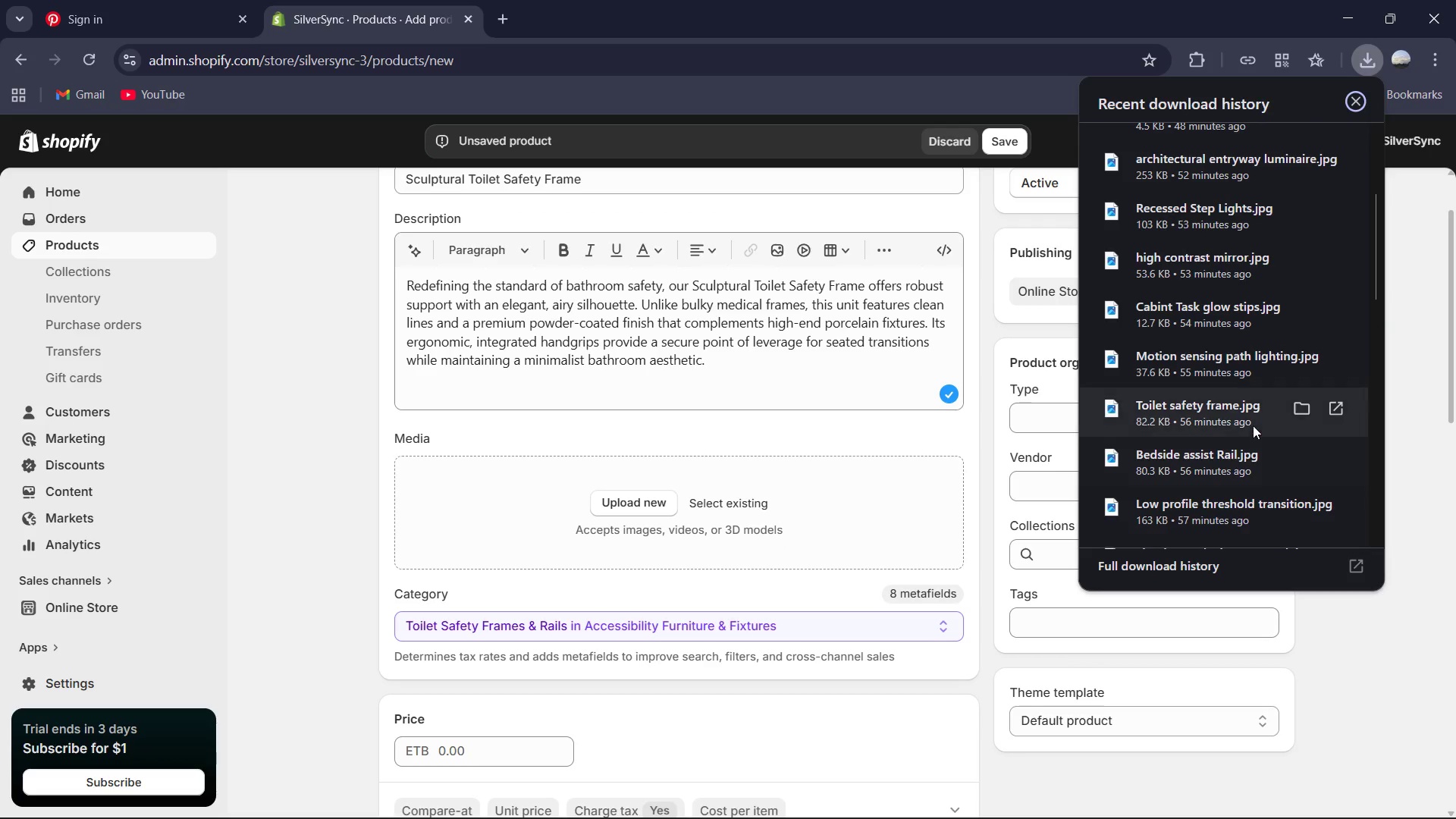 
left_click_drag(start_coordinate=[1209, 416], to_coordinate=[689, 511])
 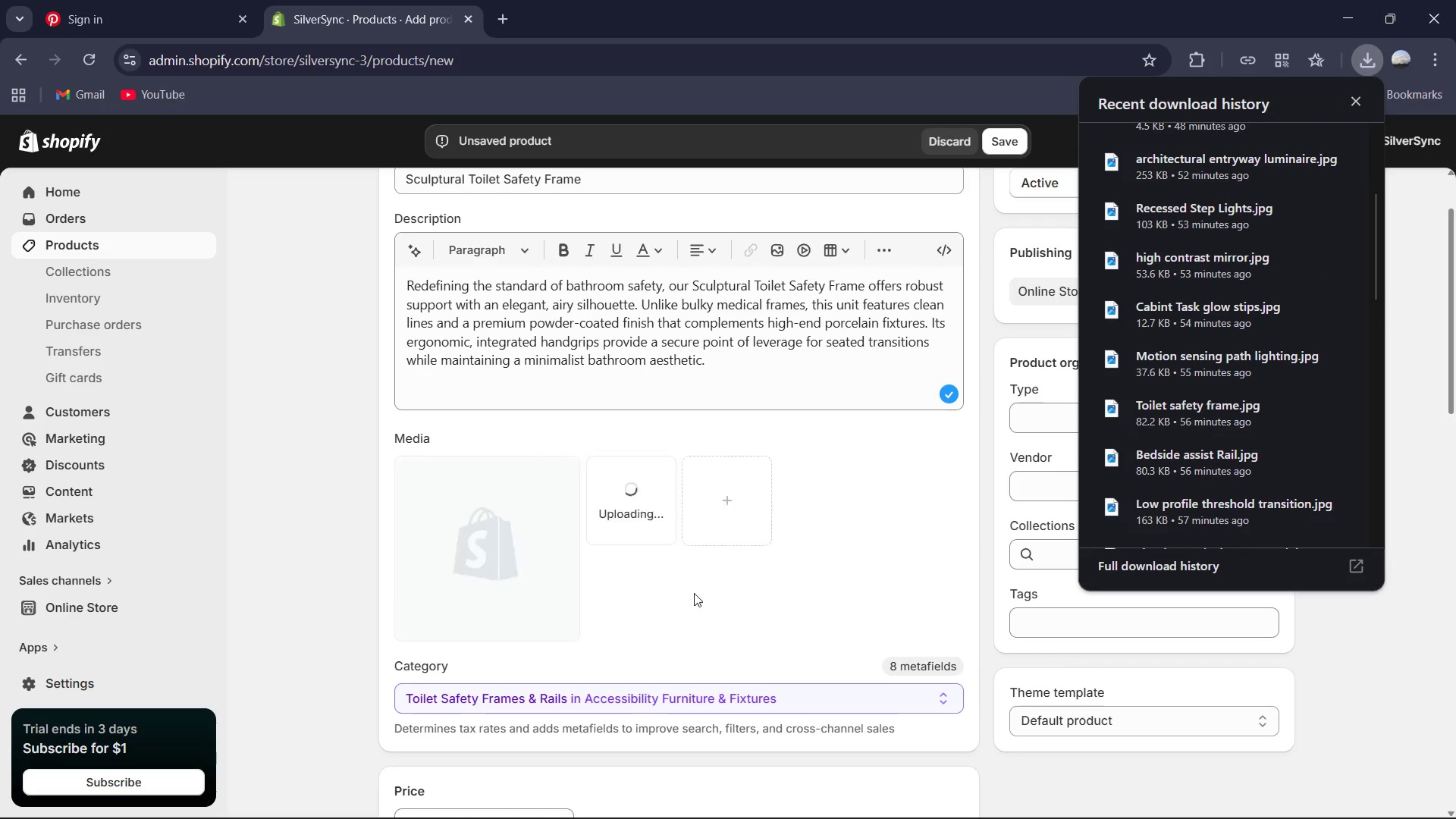 
left_click([1360, 102])
 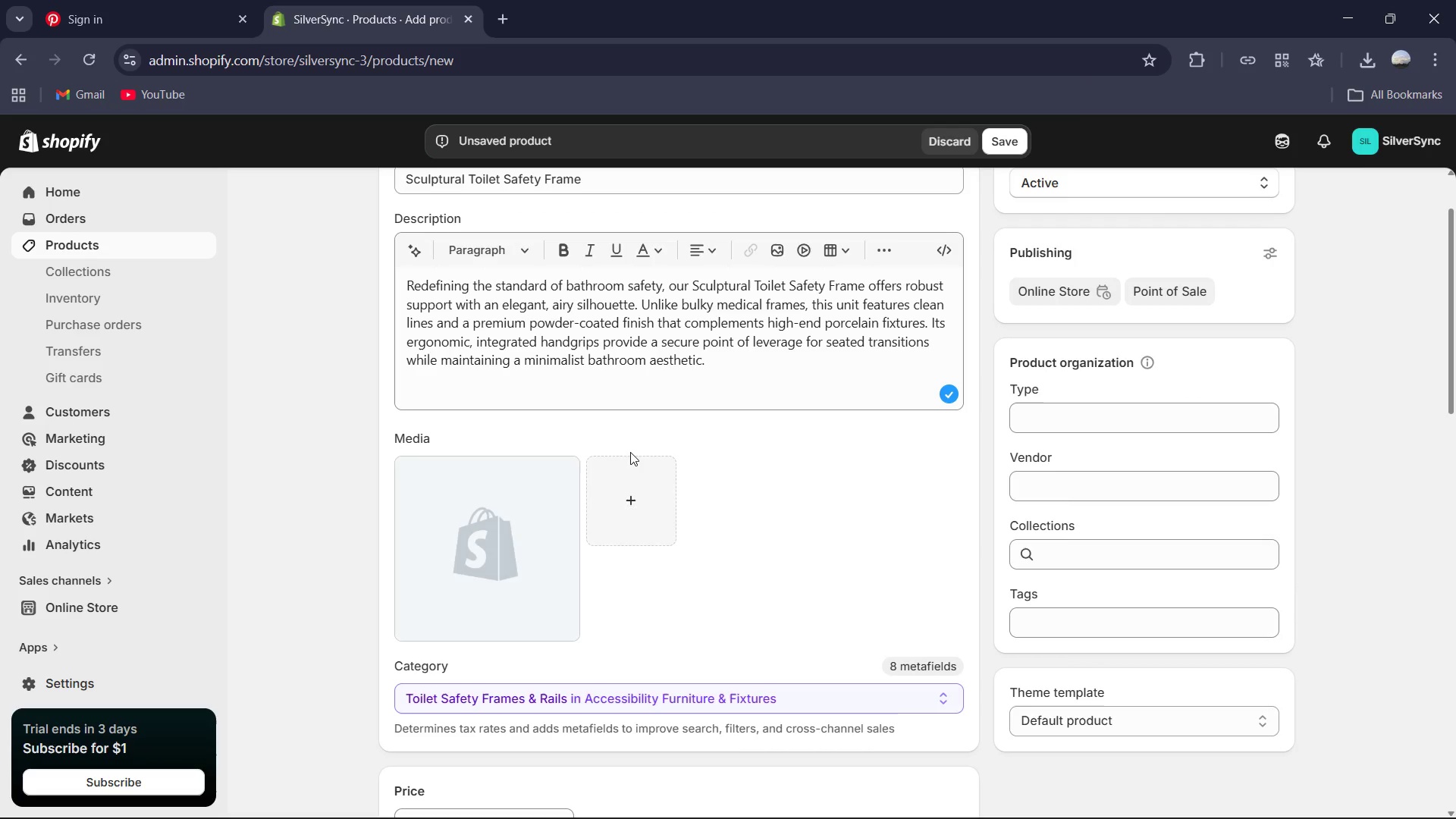 
left_click([533, 502])
 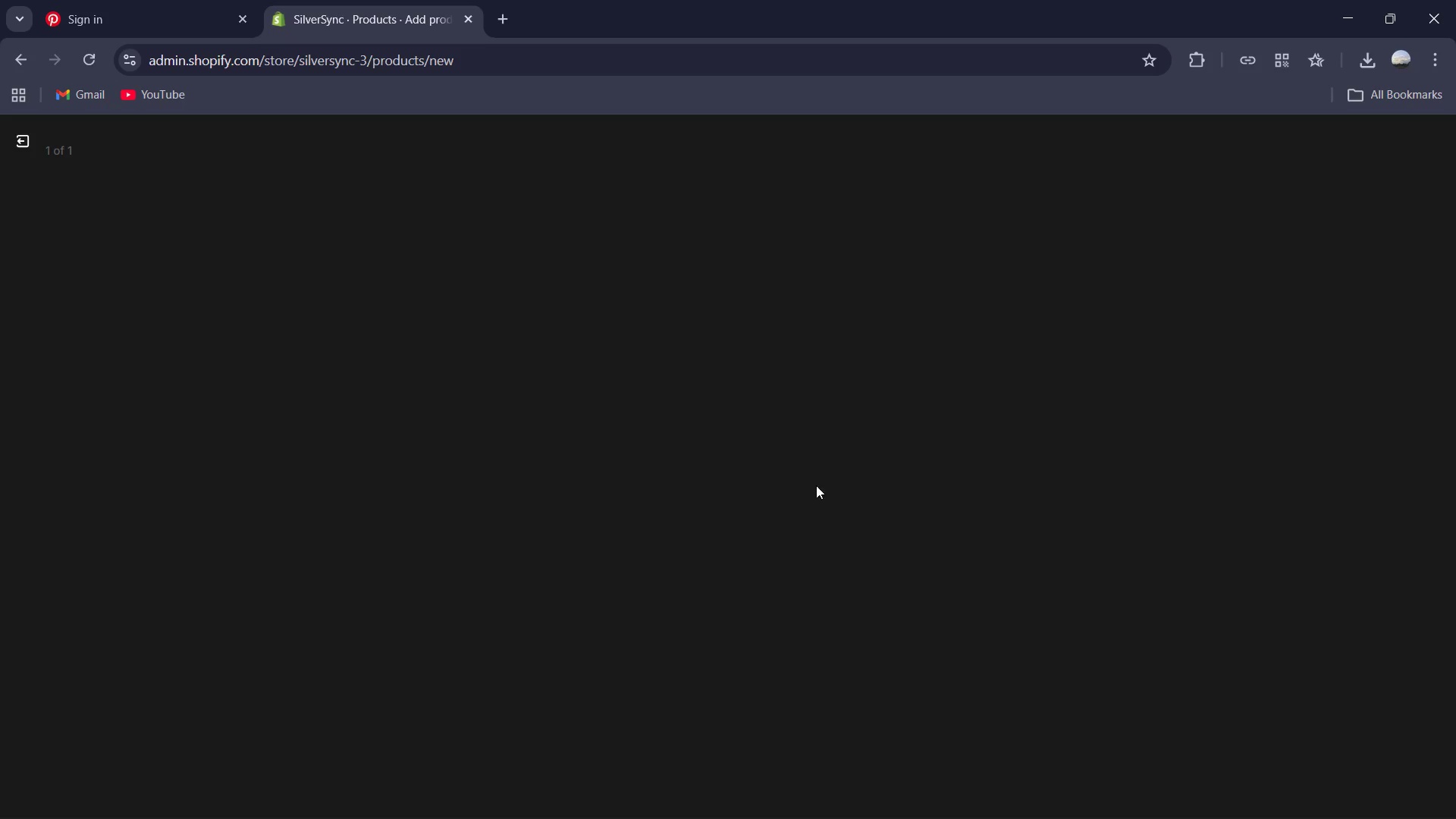 
mouse_move([1118, 465])
 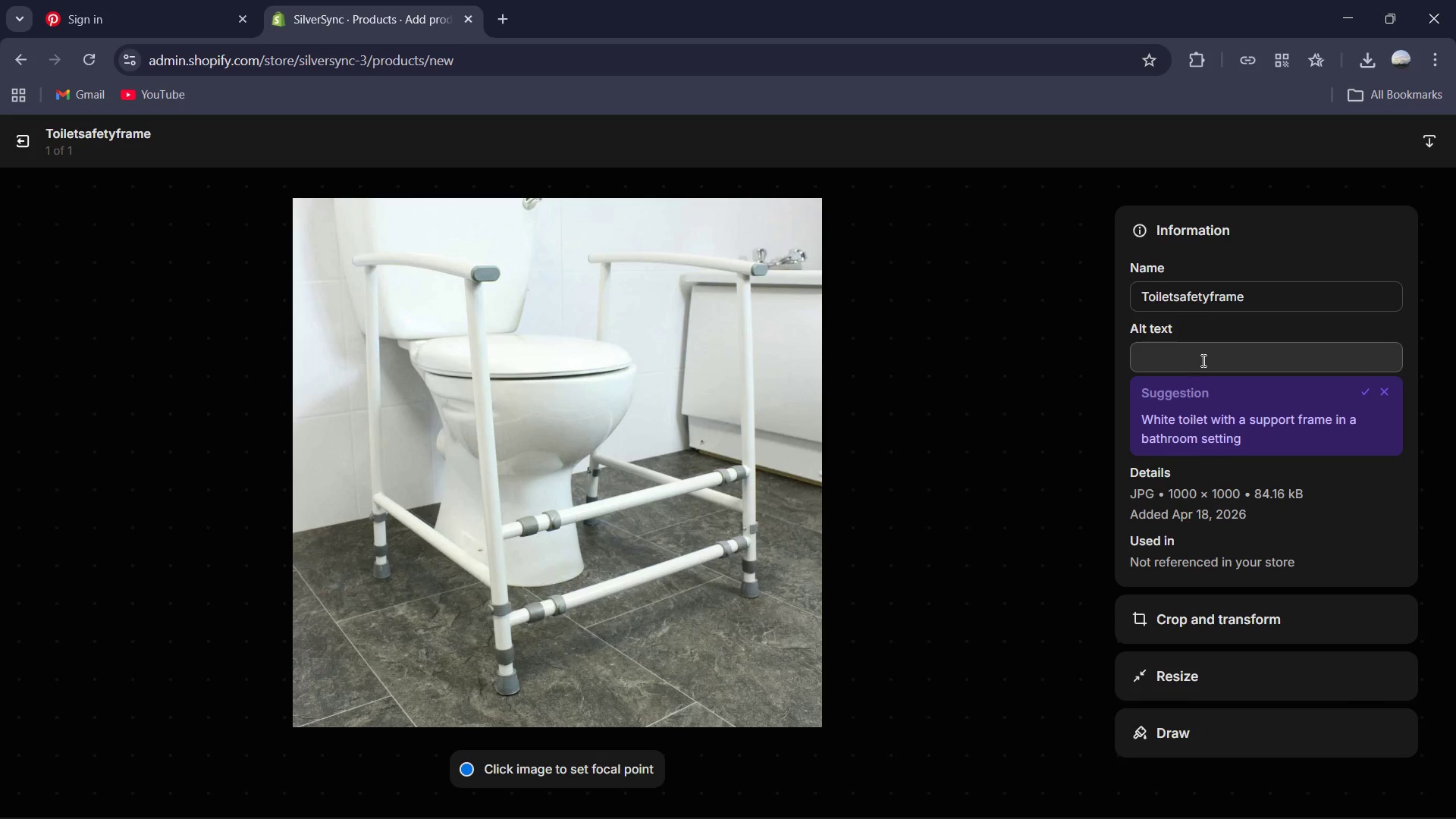 
left_click([1202, 360])
 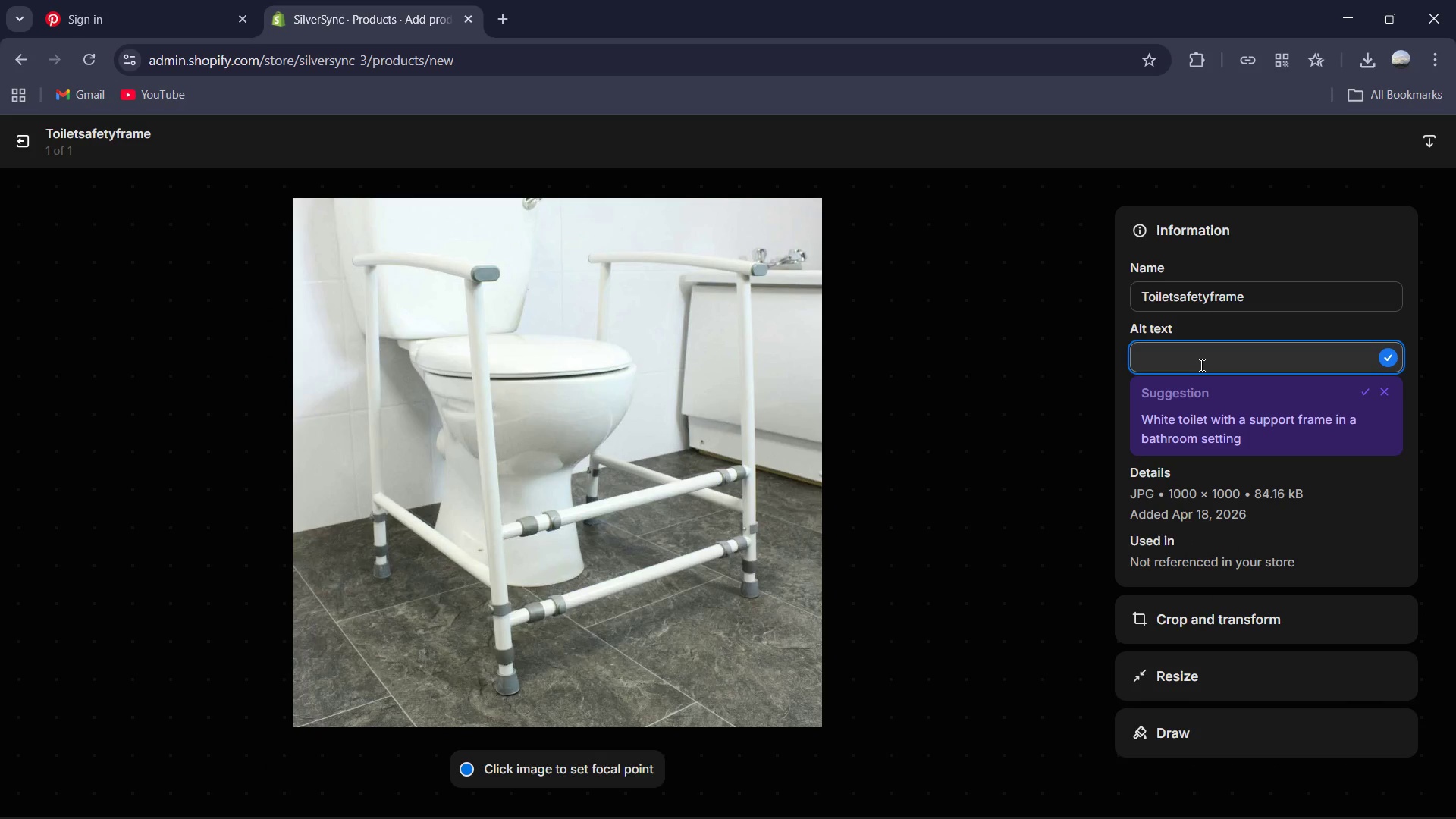 
type(An elegant w)
key(Backspace)
type(matte white saftey)
key(Backspace)
key(Backspace)
key(Backspace)
type(ety frame with curved handles installed arounf)
key(Backspace)
type(d m)
key(Backspace)
type(white toilet )
key(Backspace)
type(.)
 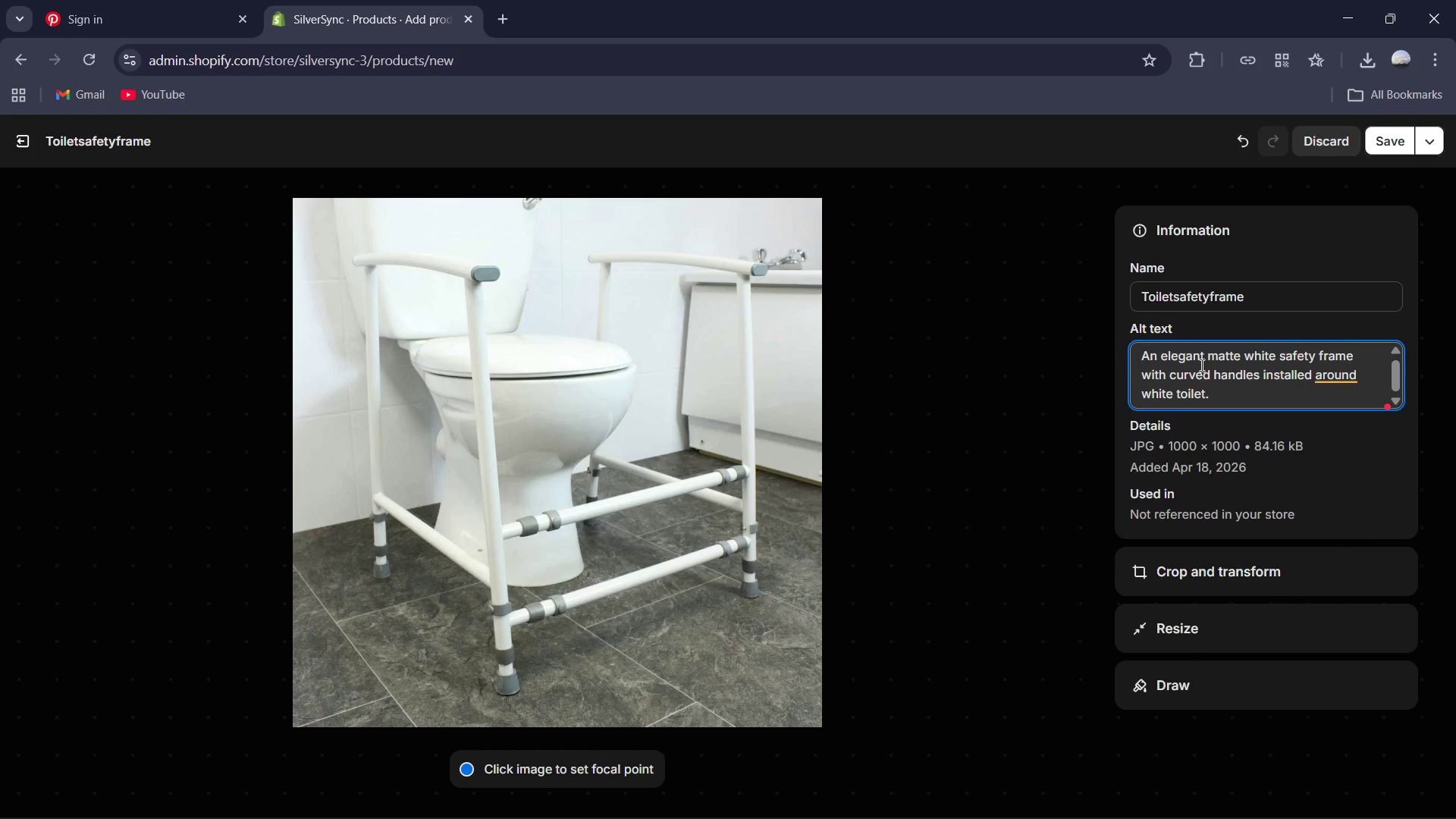 
key(ArrowLeft)
 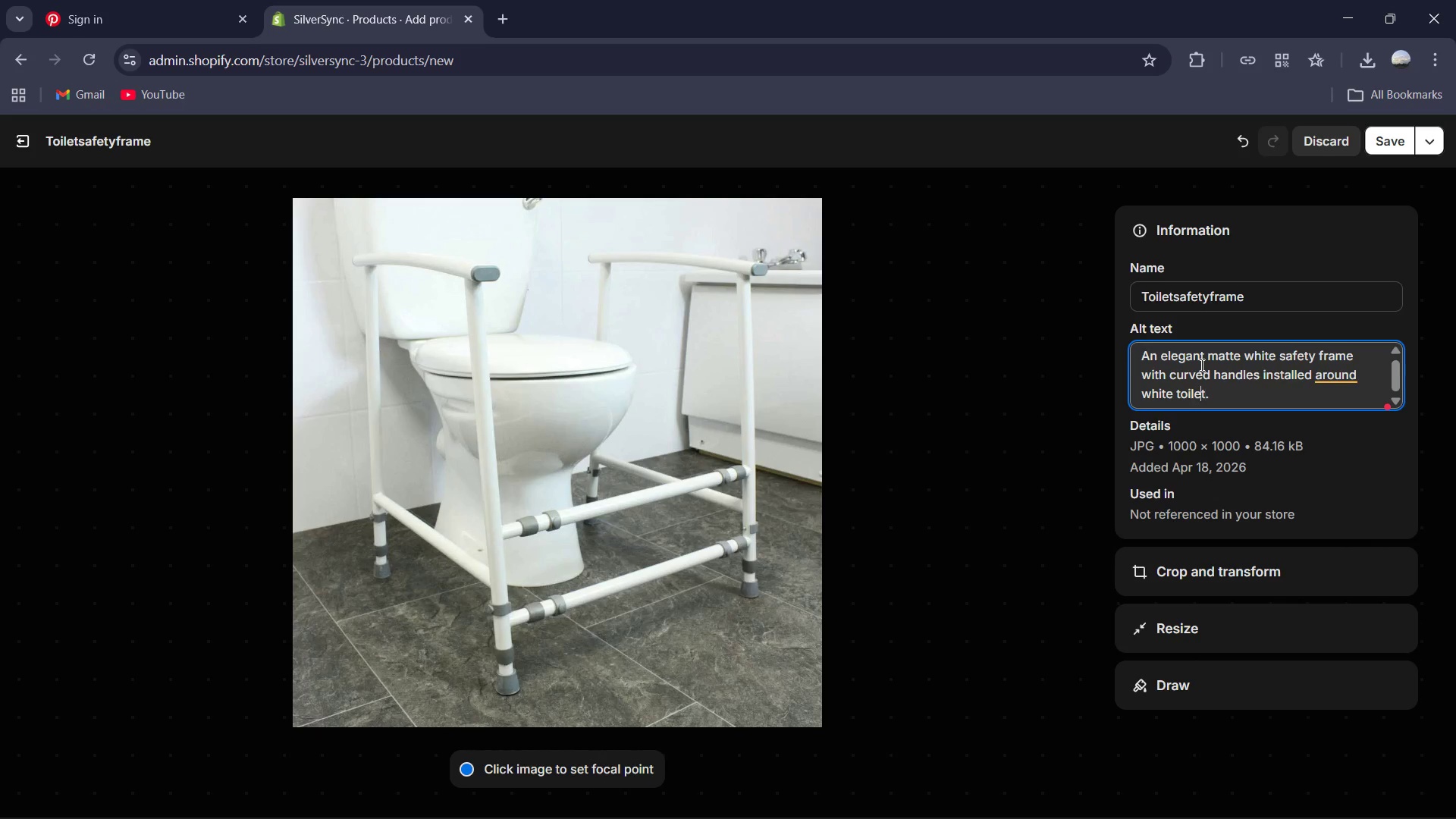 
key(ArrowLeft)
 